 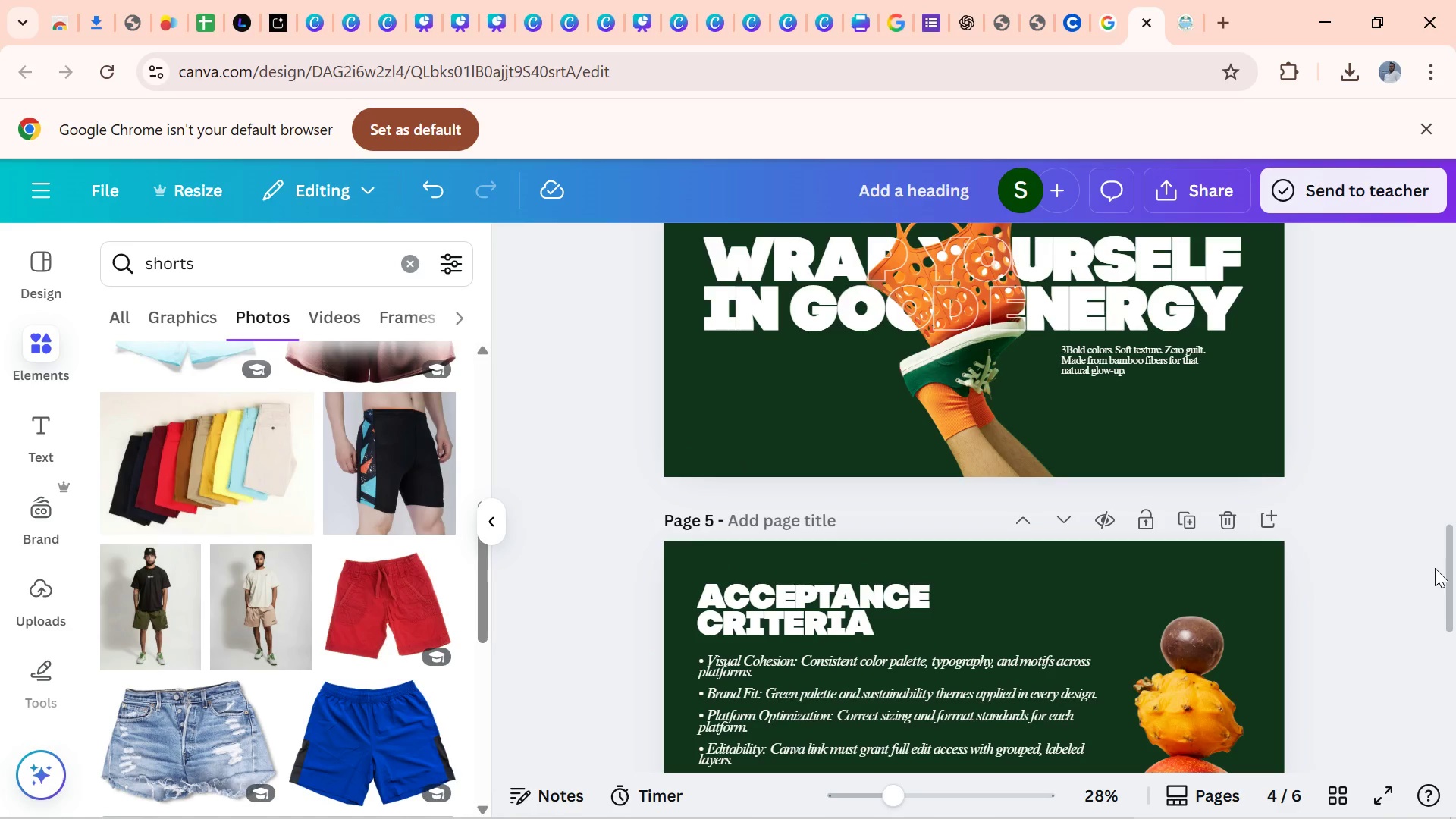 
left_click([1435, 568])
 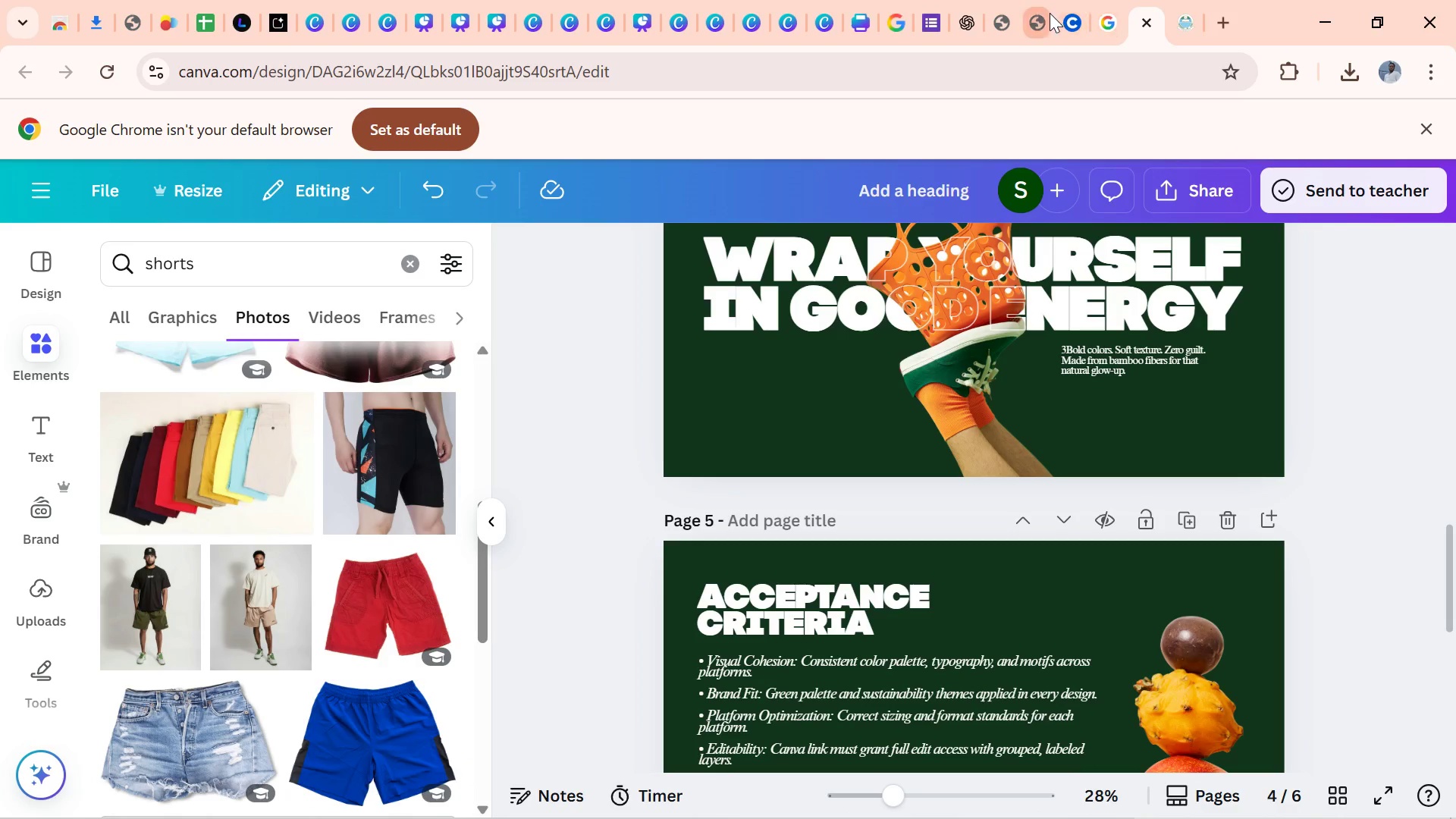 
wait(6.54)
 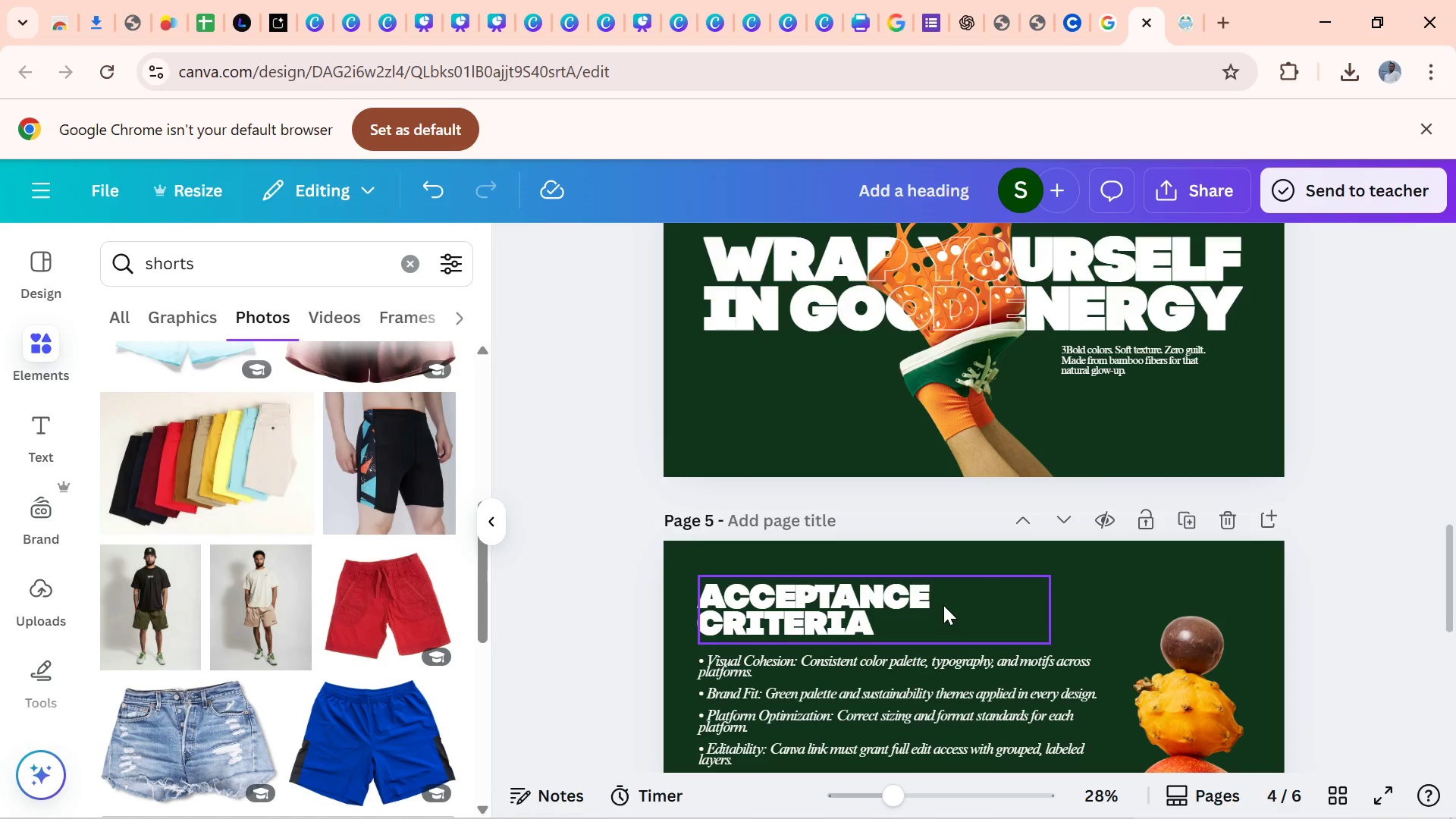 
left_click([1007, 24])
 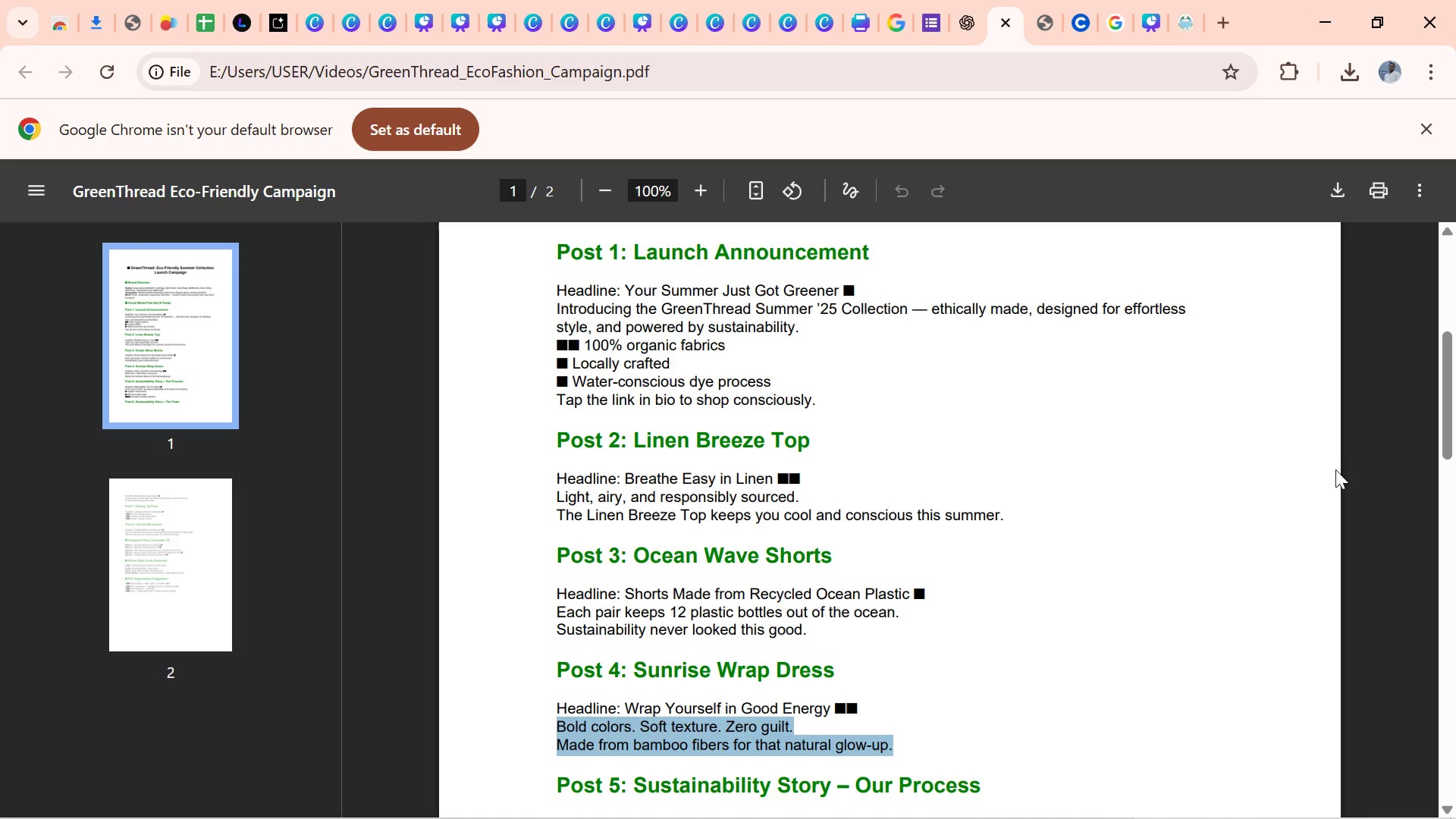 
left_click_drag(start_coordinate=[1449, 415], to_coordinate=[1453, 468])
 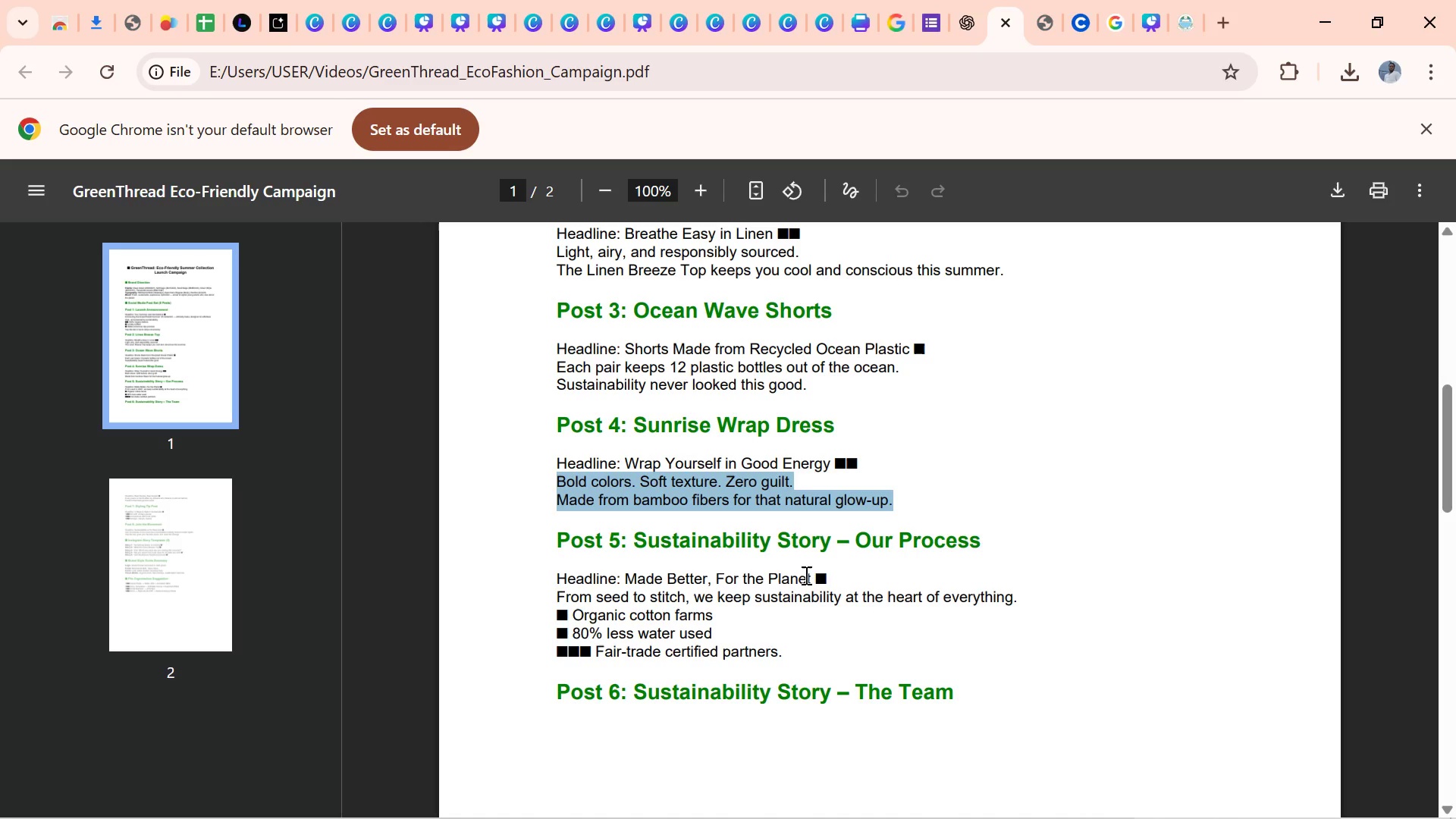 
left_click_drag(start_coordinate=[814, 576], to_coordinate=[633, 585])
 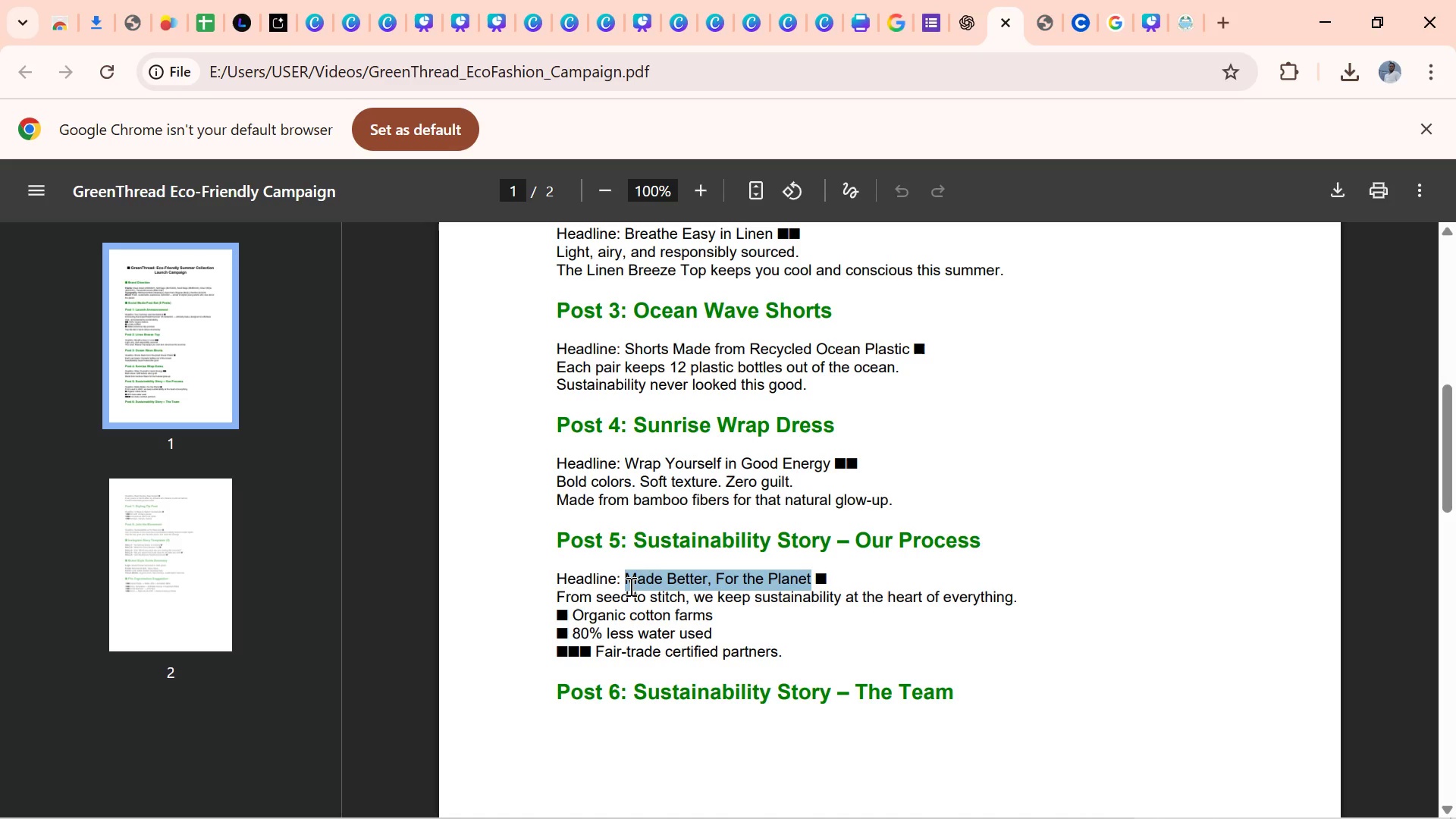 
key(Control+C)
 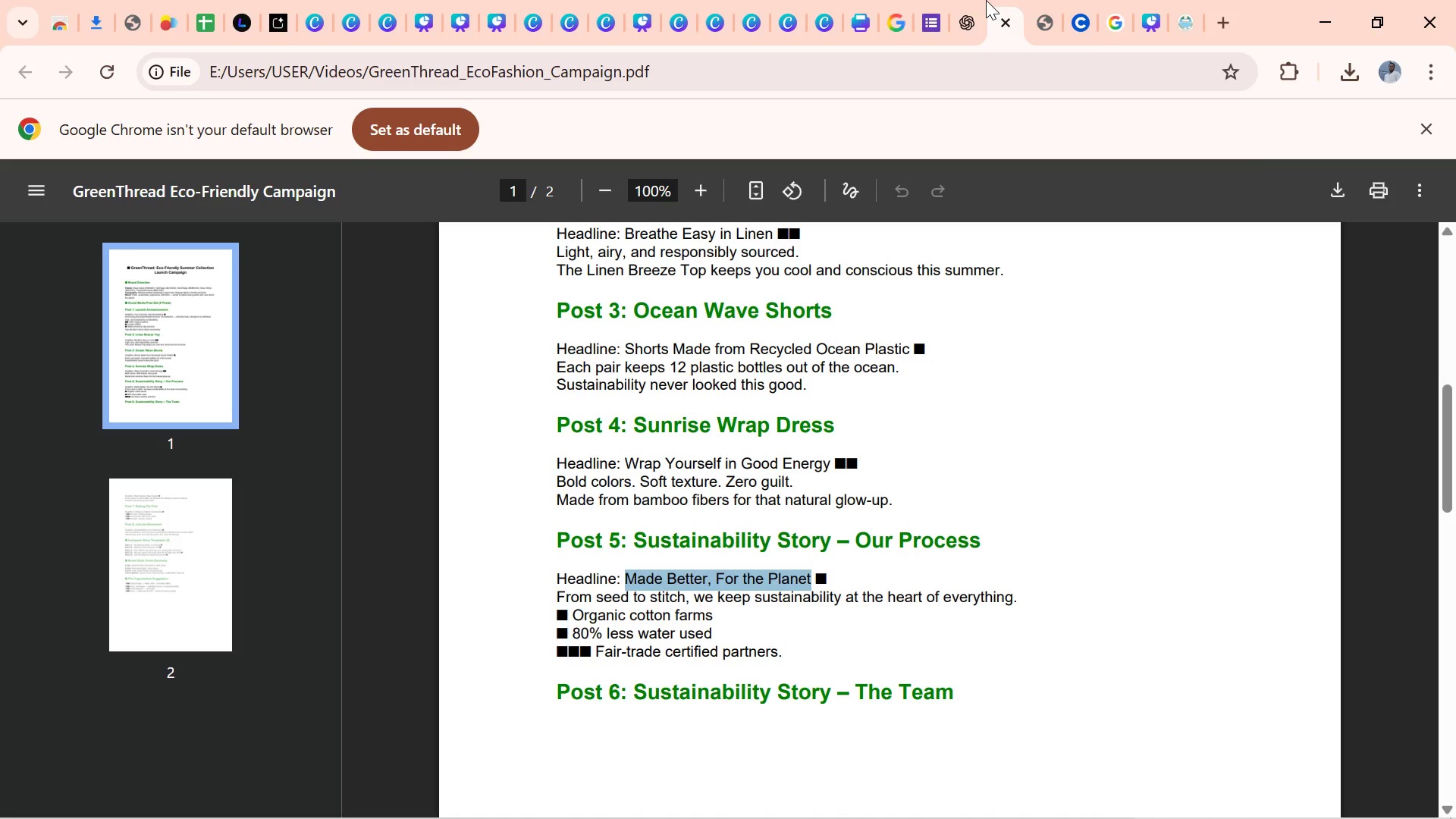 
mouse_move([1141, 11])
 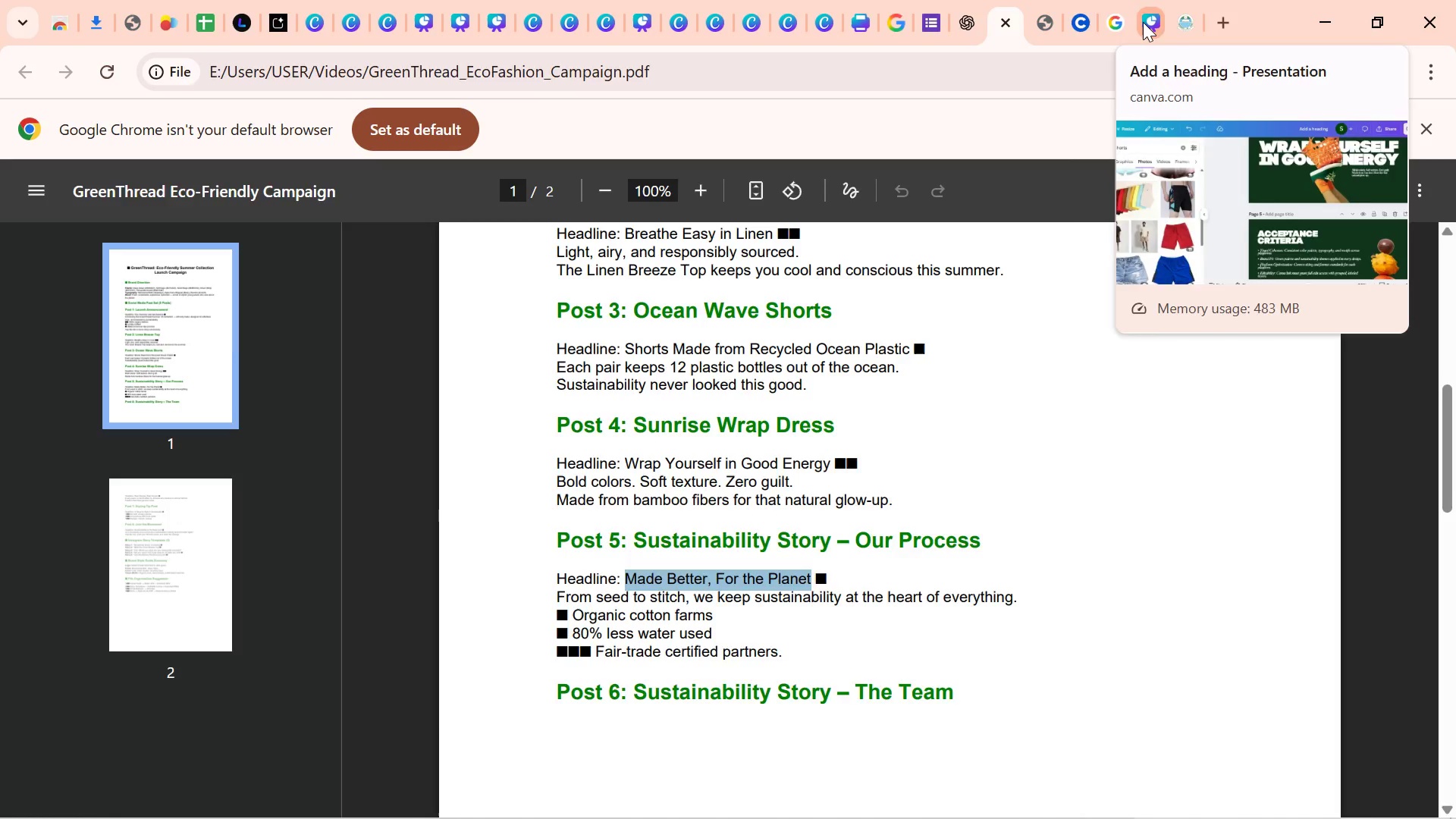 
left_click([1143, 22])
 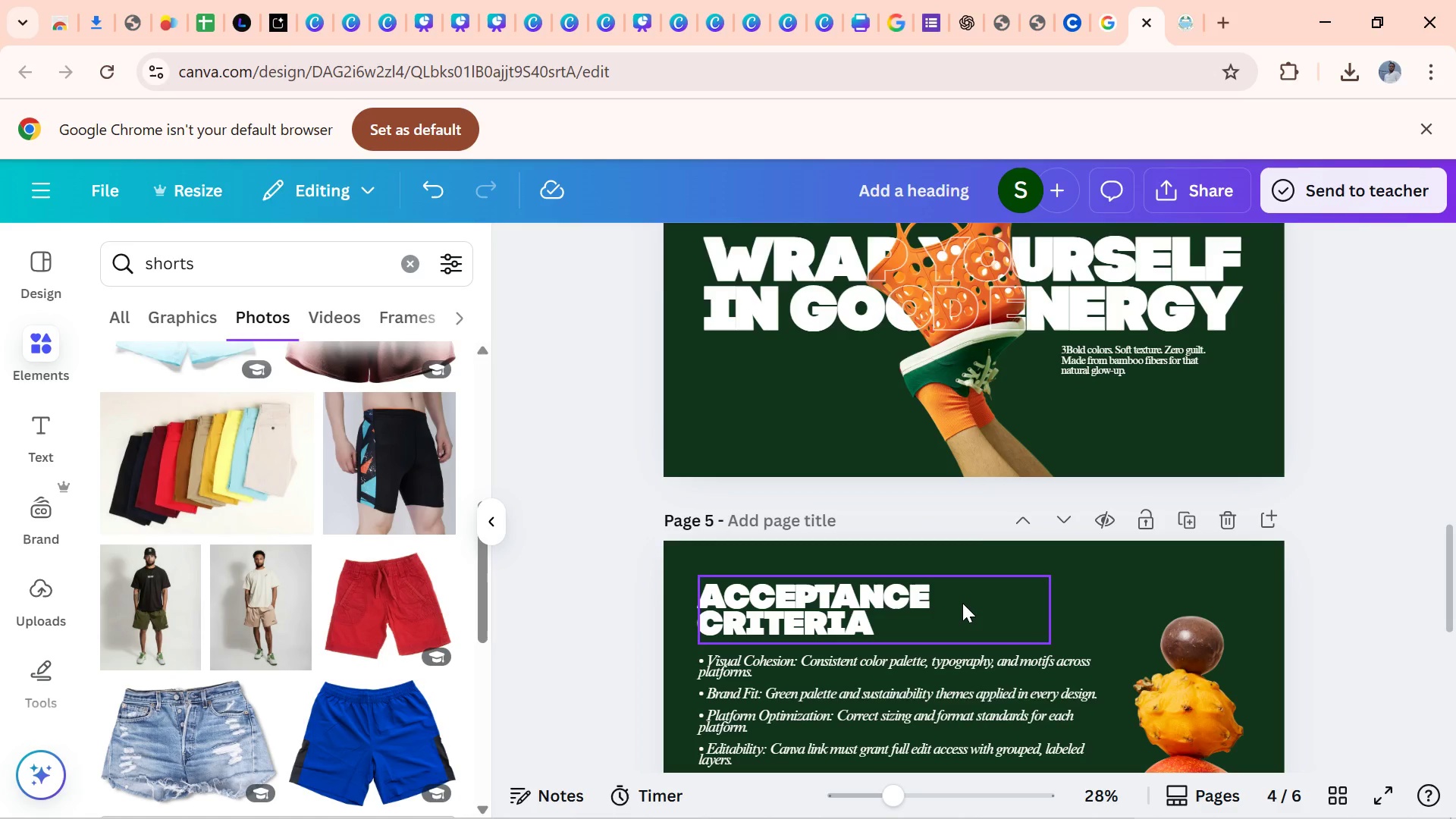 
double_click([962, 603])
 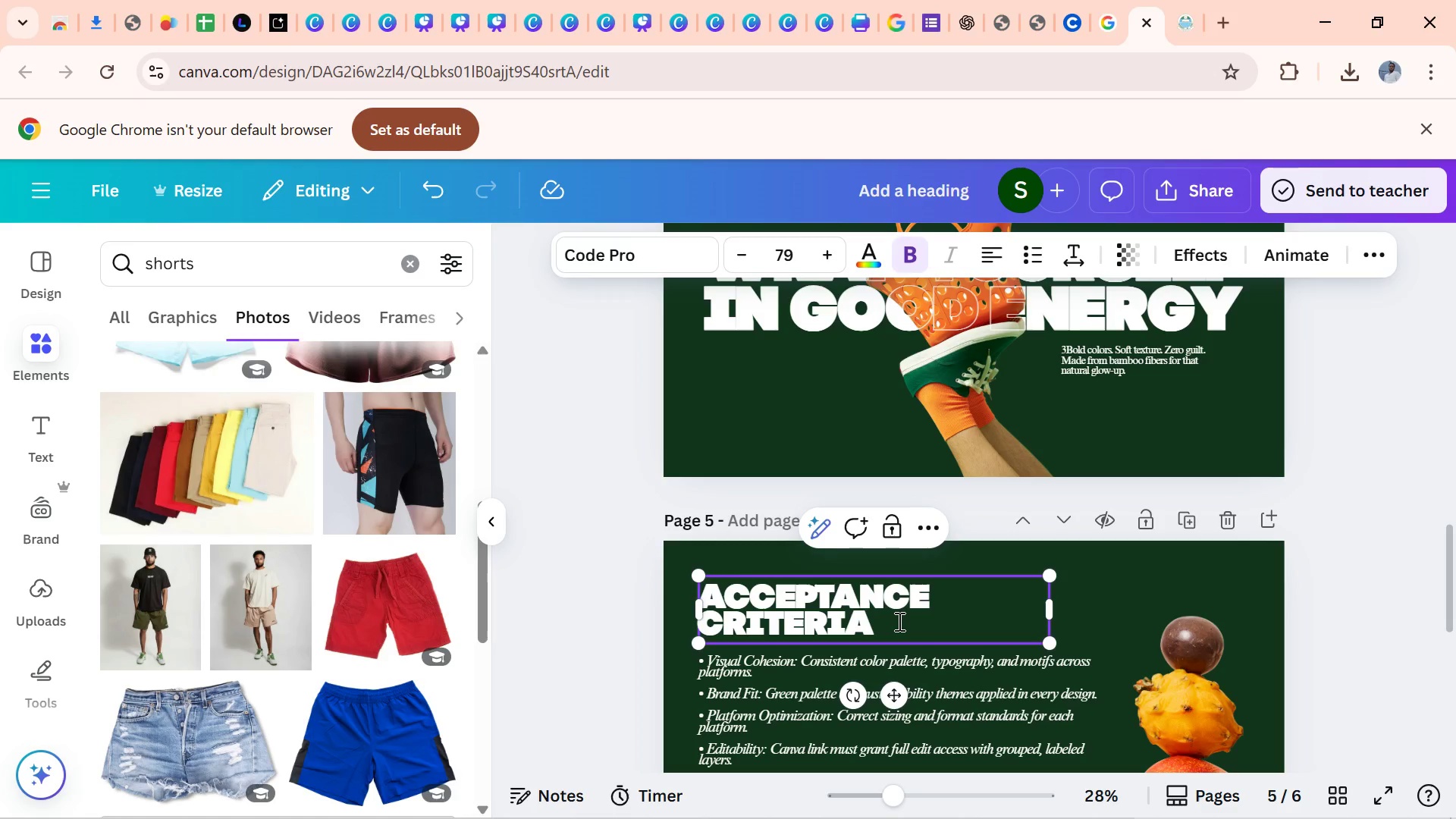 
left_click_drag(start_coordinate=[898, 621], to_coordinate=[704, 587])
 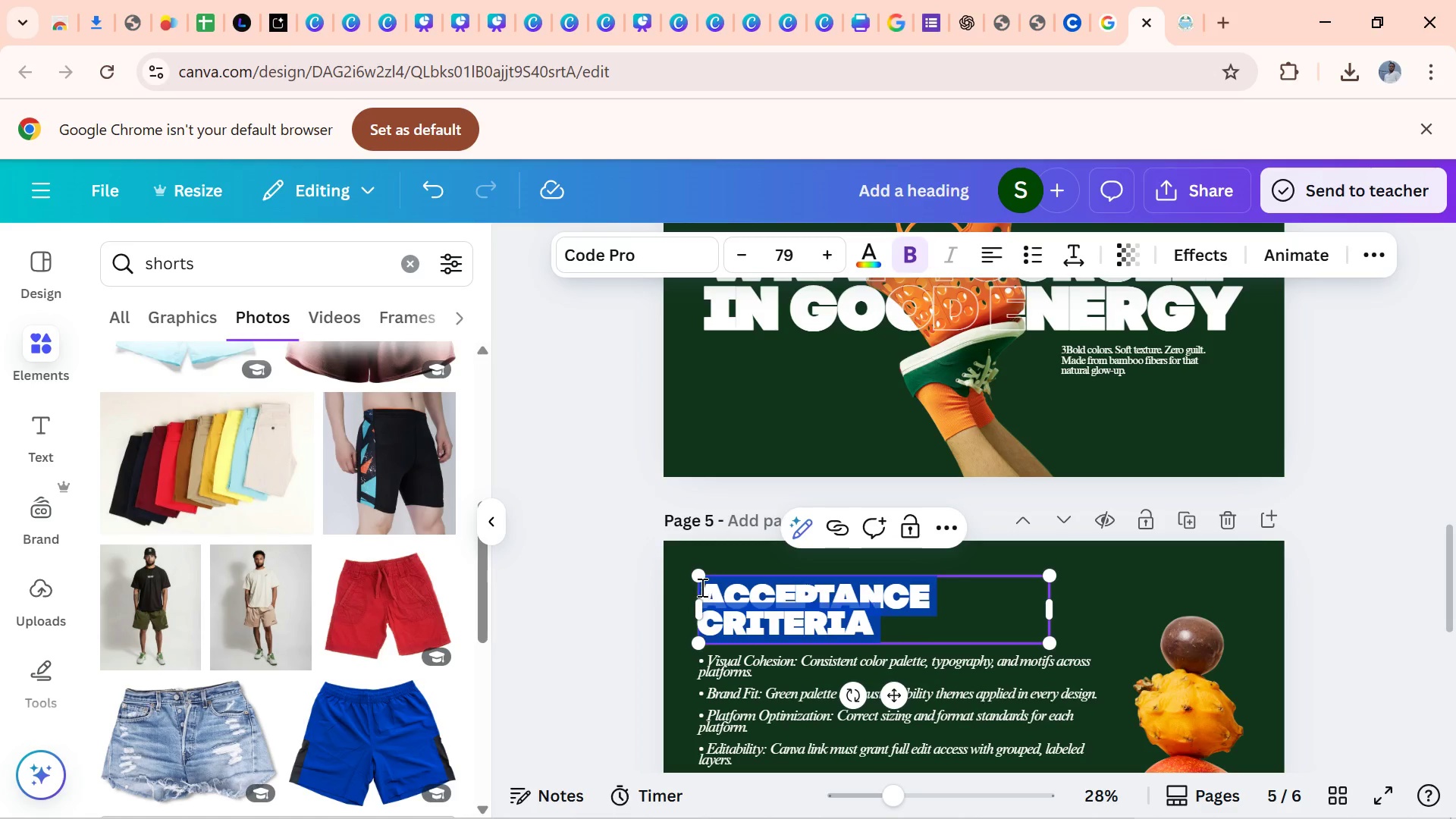 
key(Control+V)
 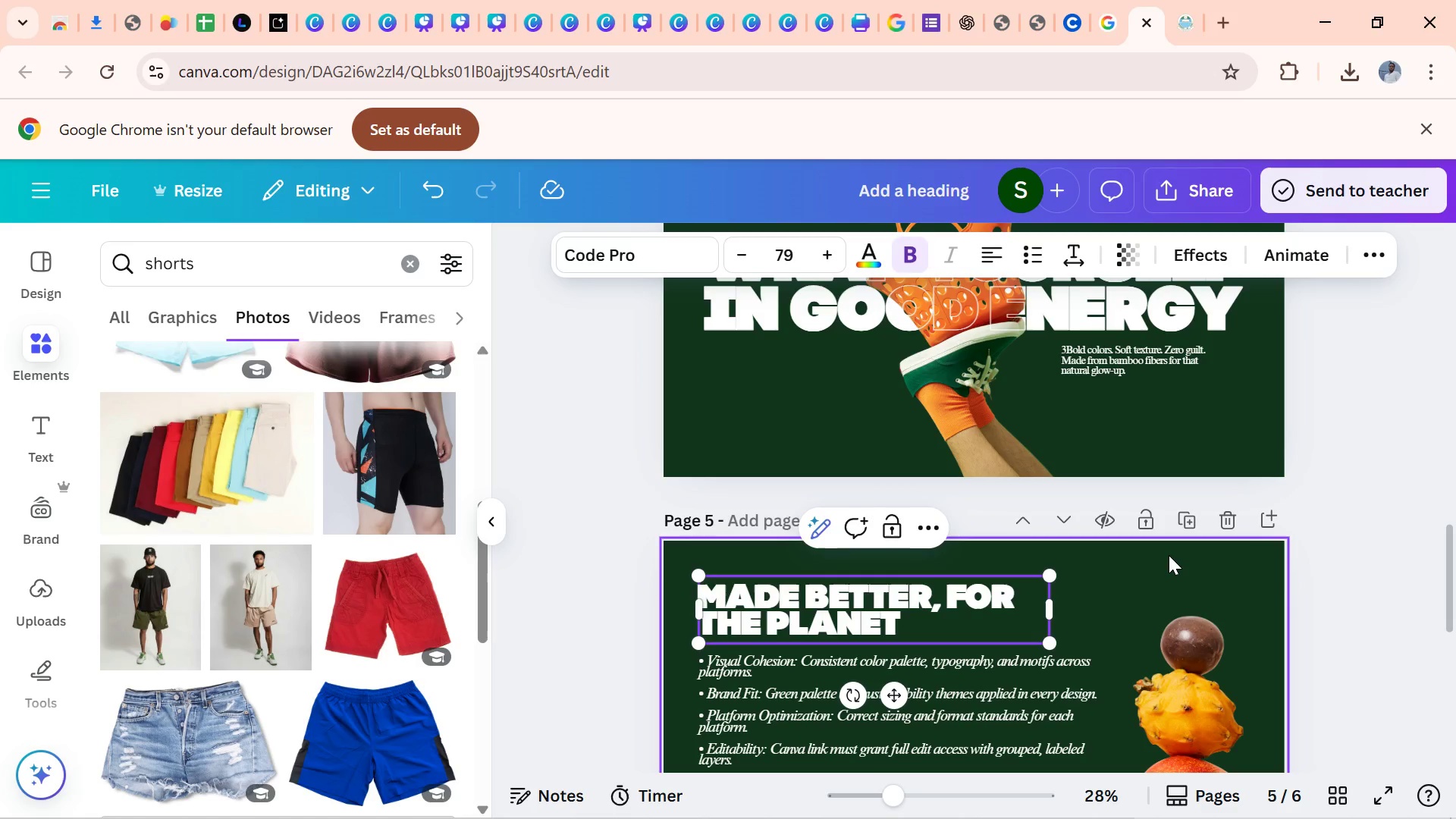 
left_click([1169, 555])
 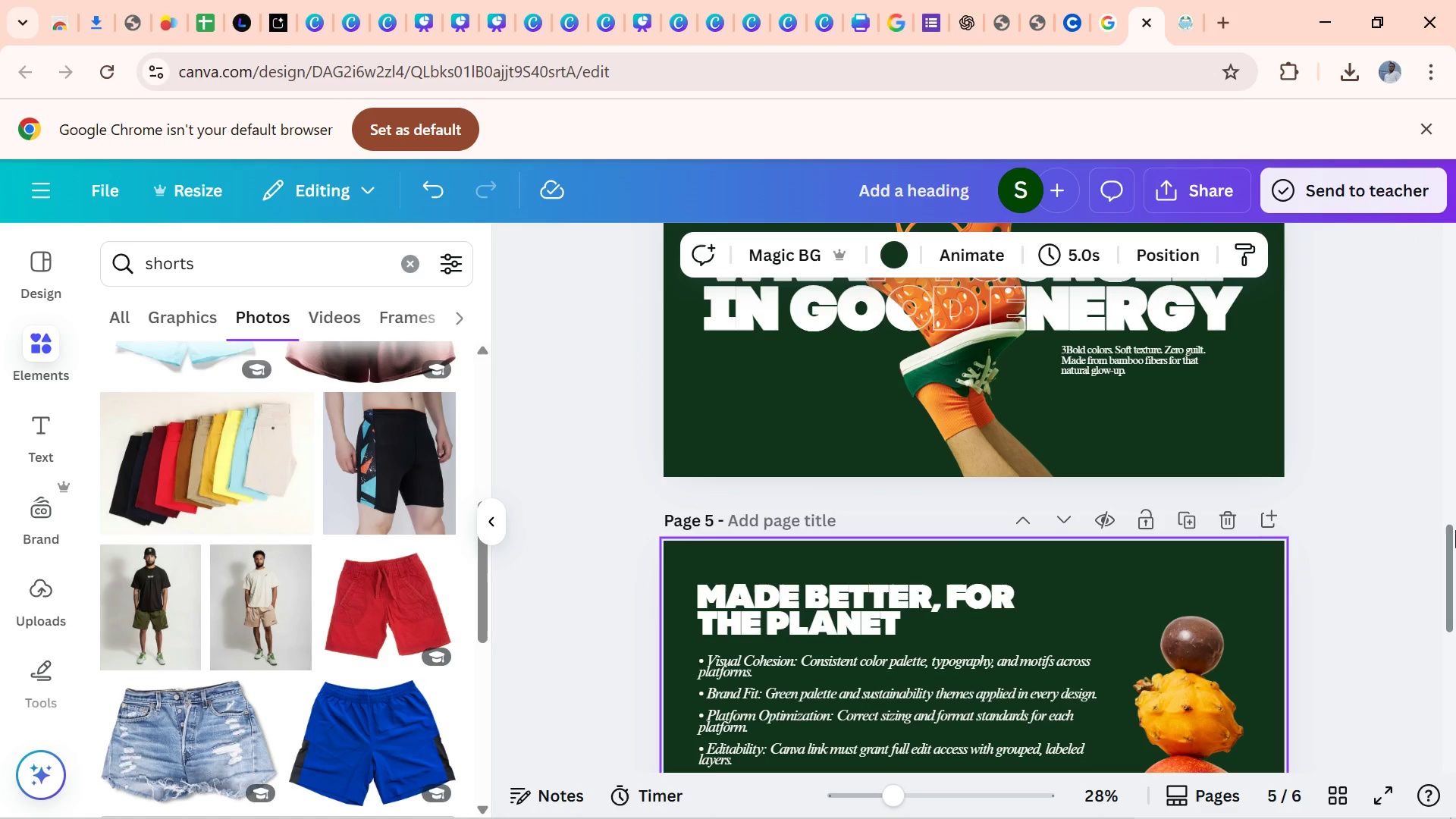 
left_click_drag(start_coordinate=[1455, 532], to_coordinate=[1455, 585])
 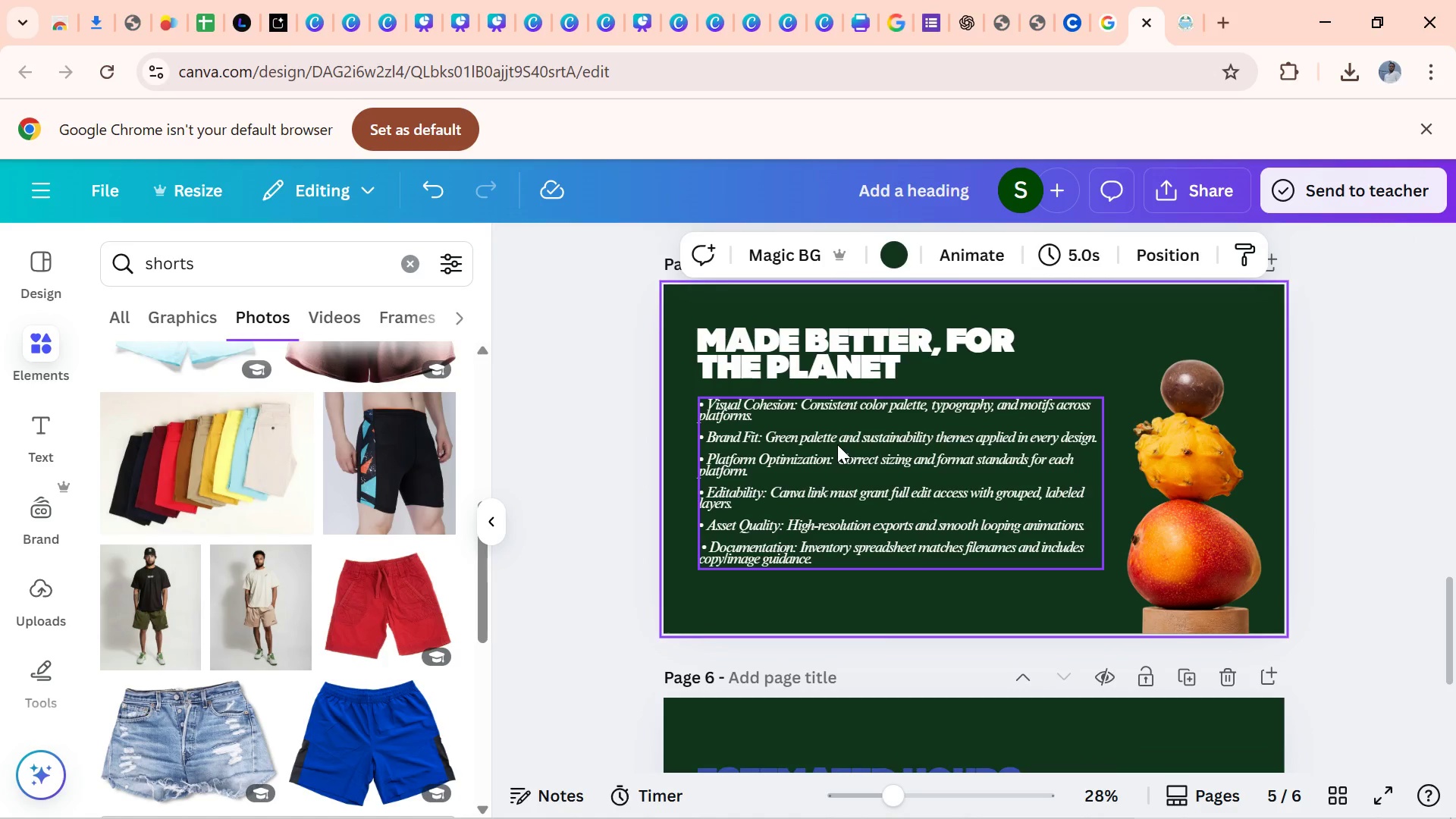 
left_click_drag(start_coordinate=[837, 444], to_coordinate=[949, 463])
 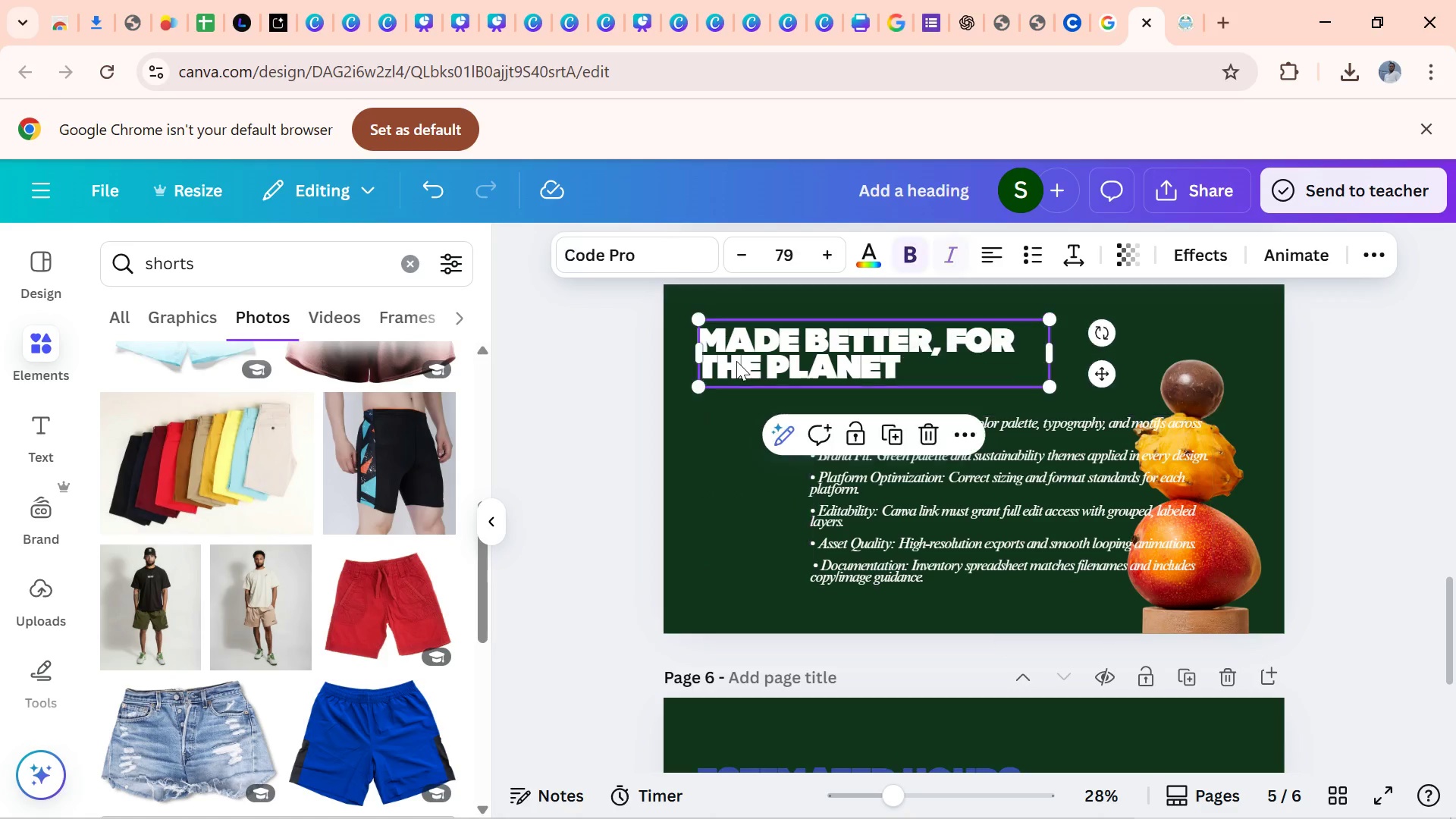 
left_click([736, 361])
 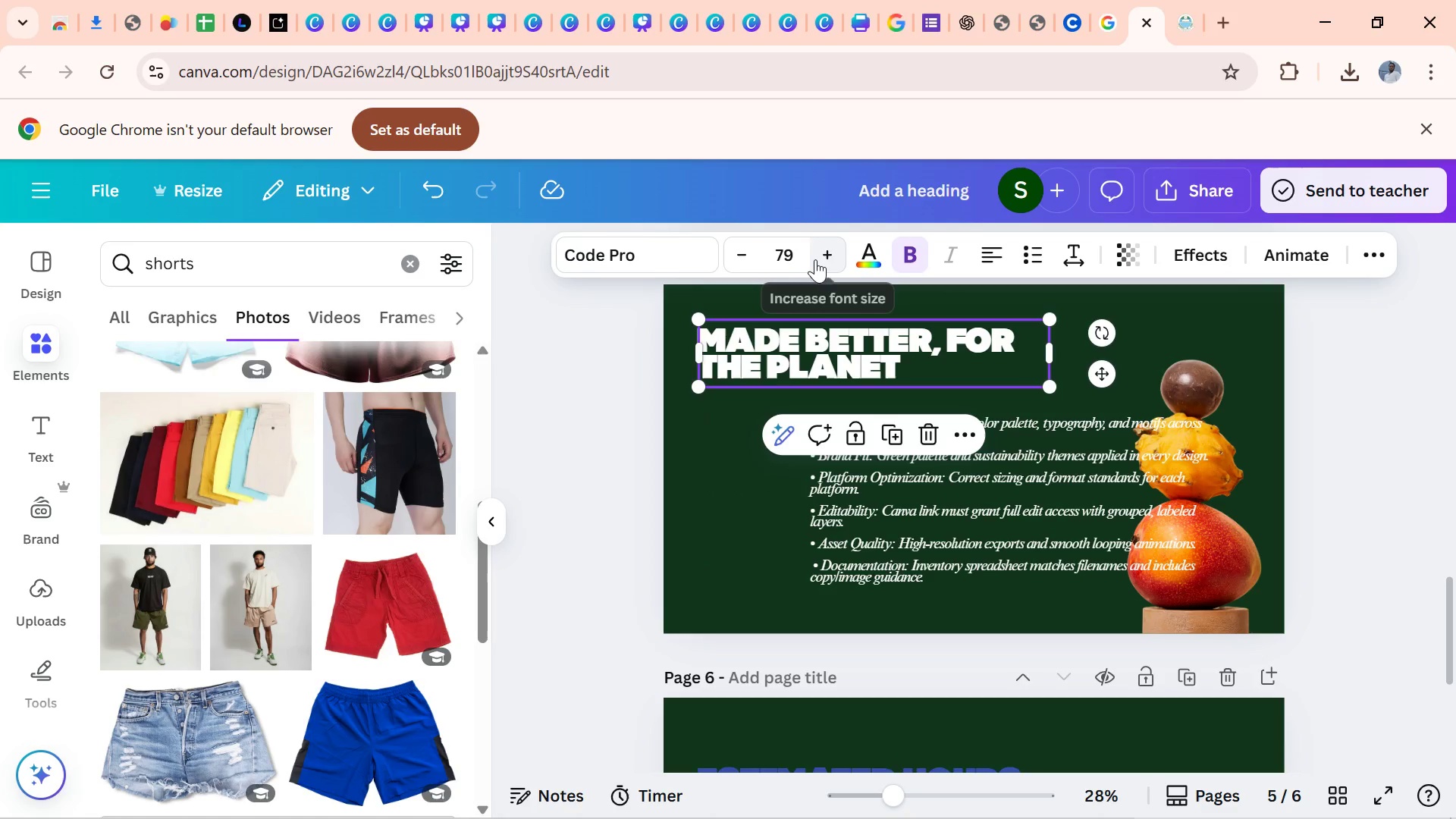 
left_click_drag(start_coordinate=[830, 262], to_coordinate=[833, 264])
 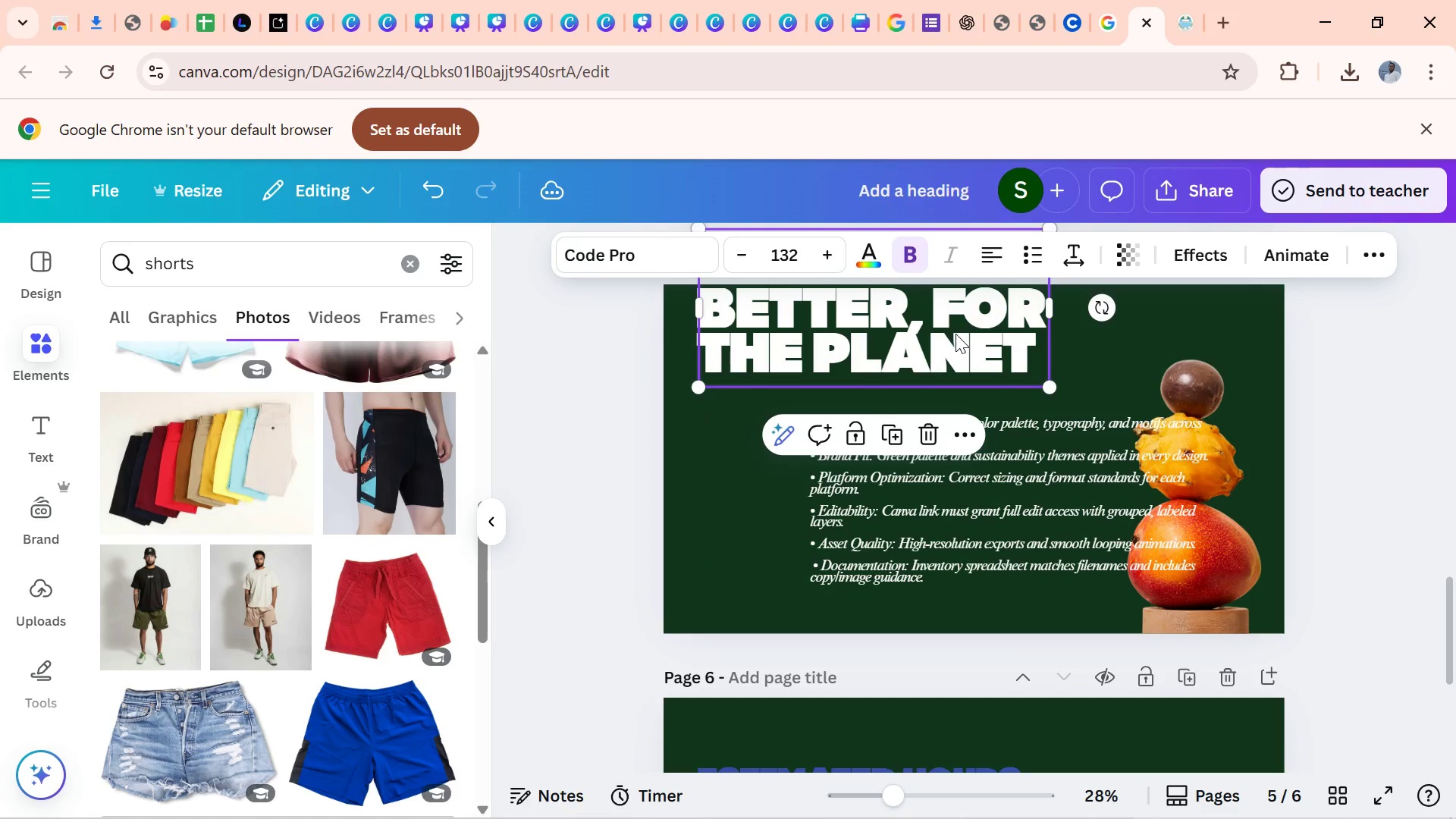 
left_click_drag(start_coordinate=[956, 334], to_coordinate=[952, 429])
 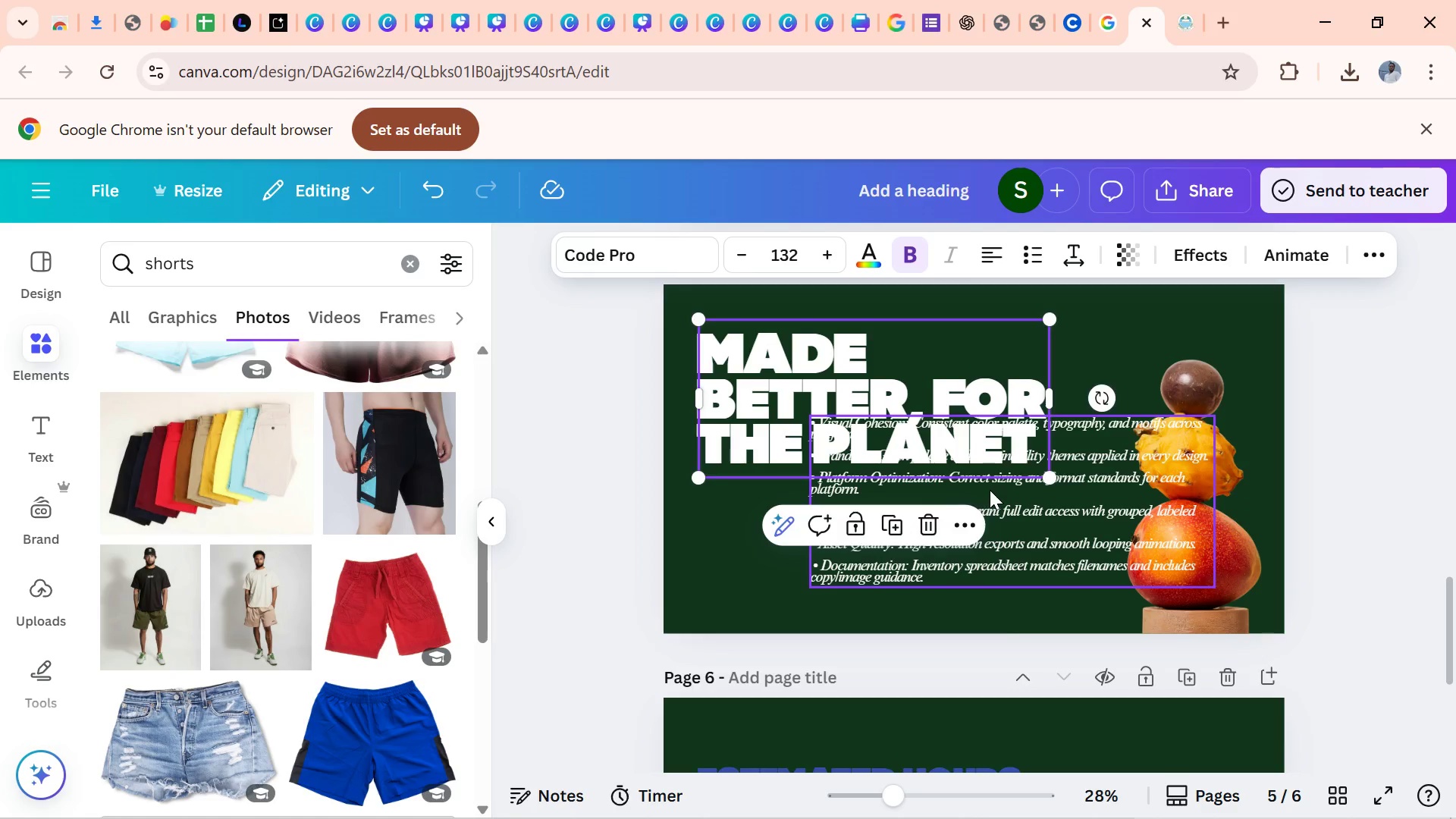 
left_click_drag(start_coordinate=[990, 490], to_coordinate=[989, 536])
 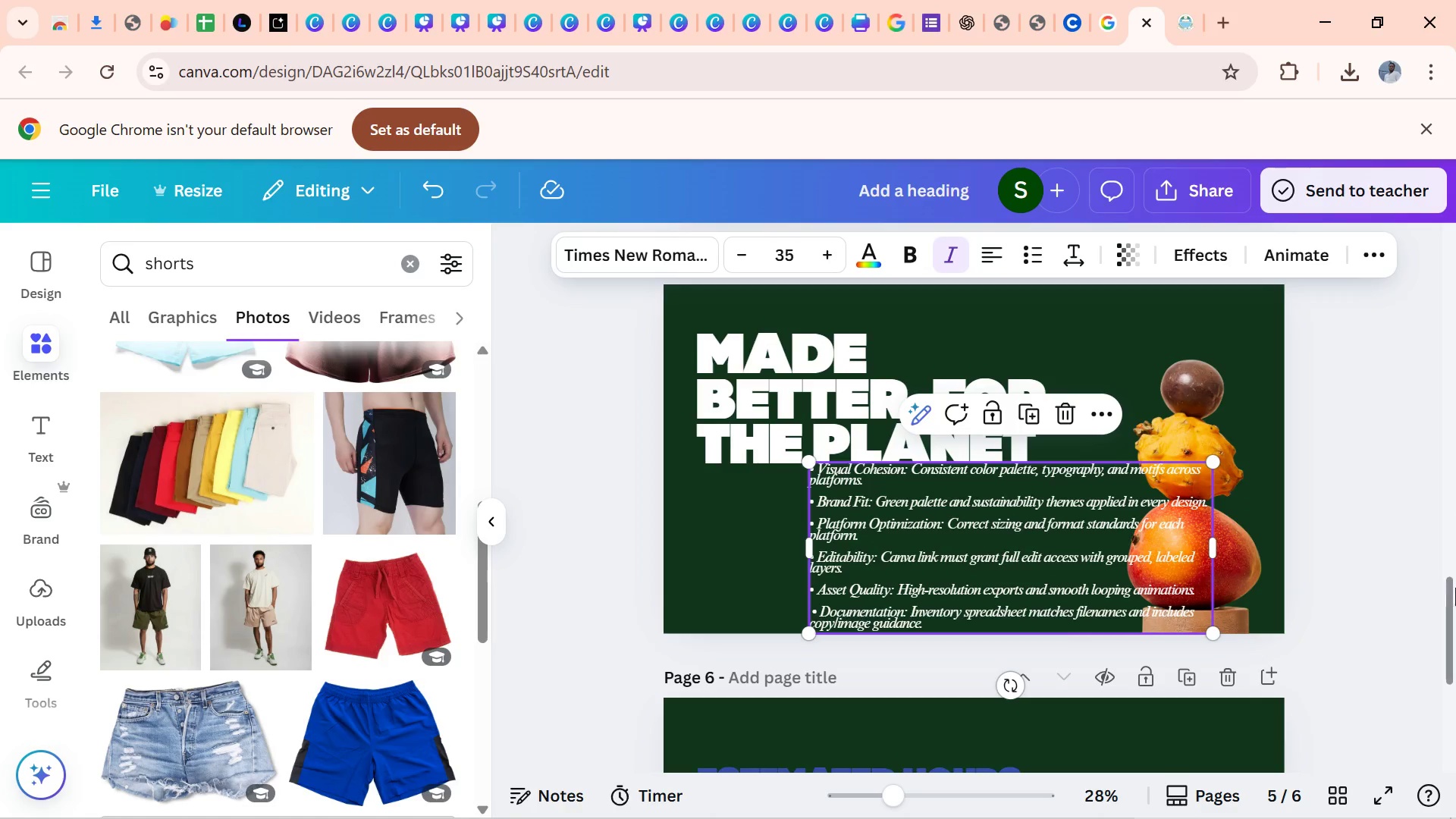 
left_click_drag(start_coordinate=[1454, 588], to_coordinate=[1431, 541])
 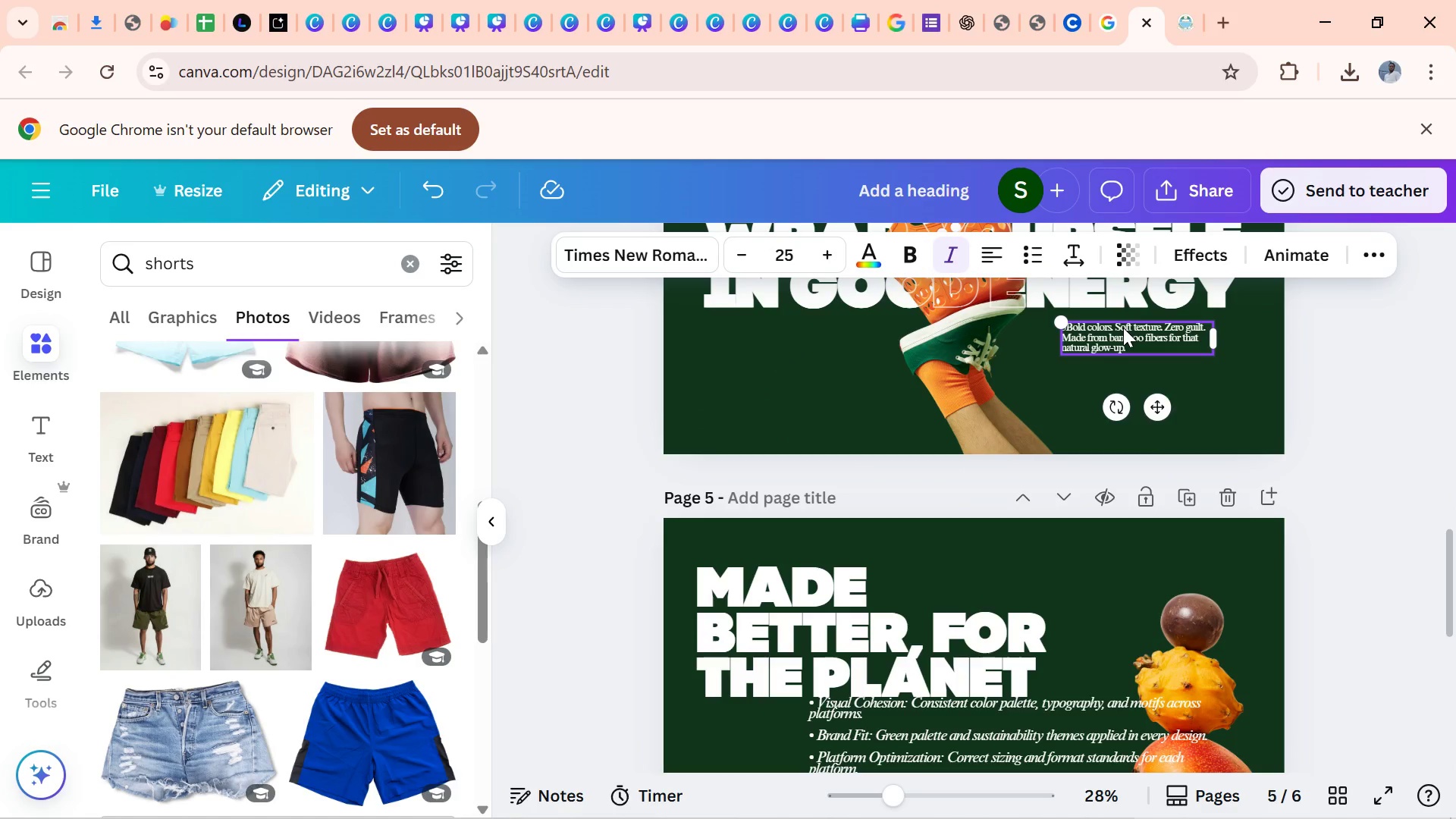 
left_click([1123, 328])
 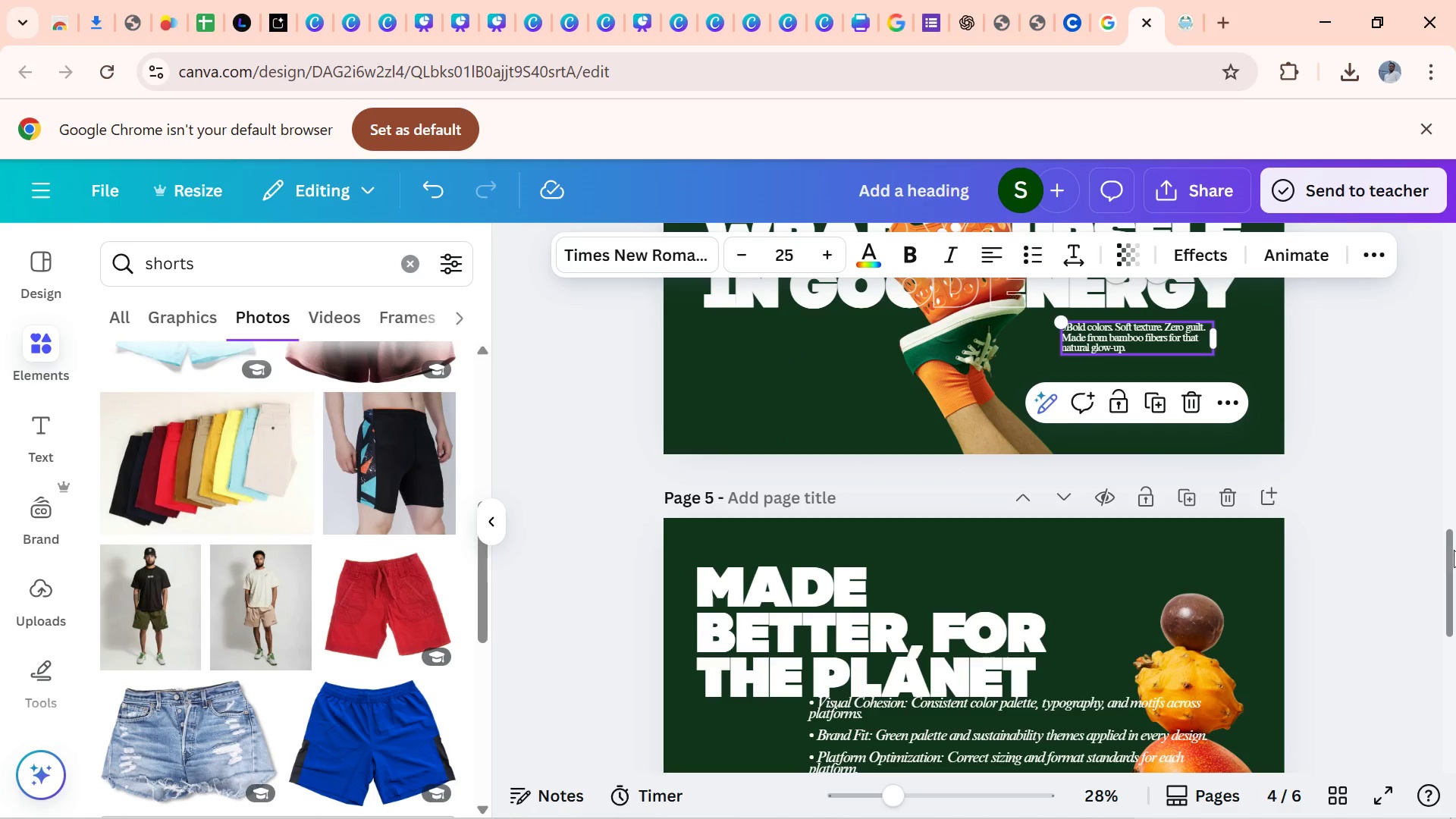 
left_click_drag(start_coordinate=[1454, 550], to_coordinate=[1455, 587])
 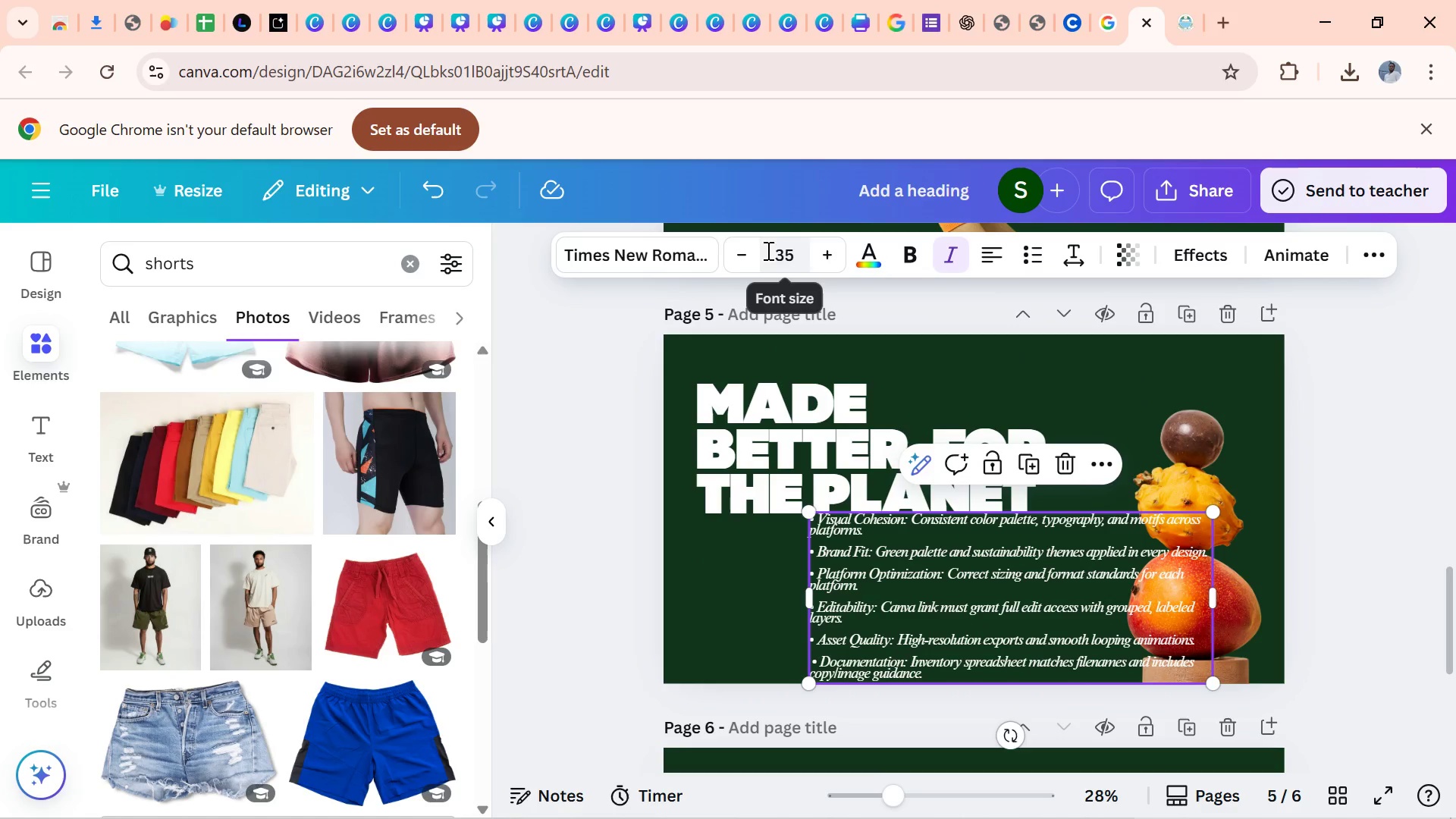 
mouse_move([794, 267])
 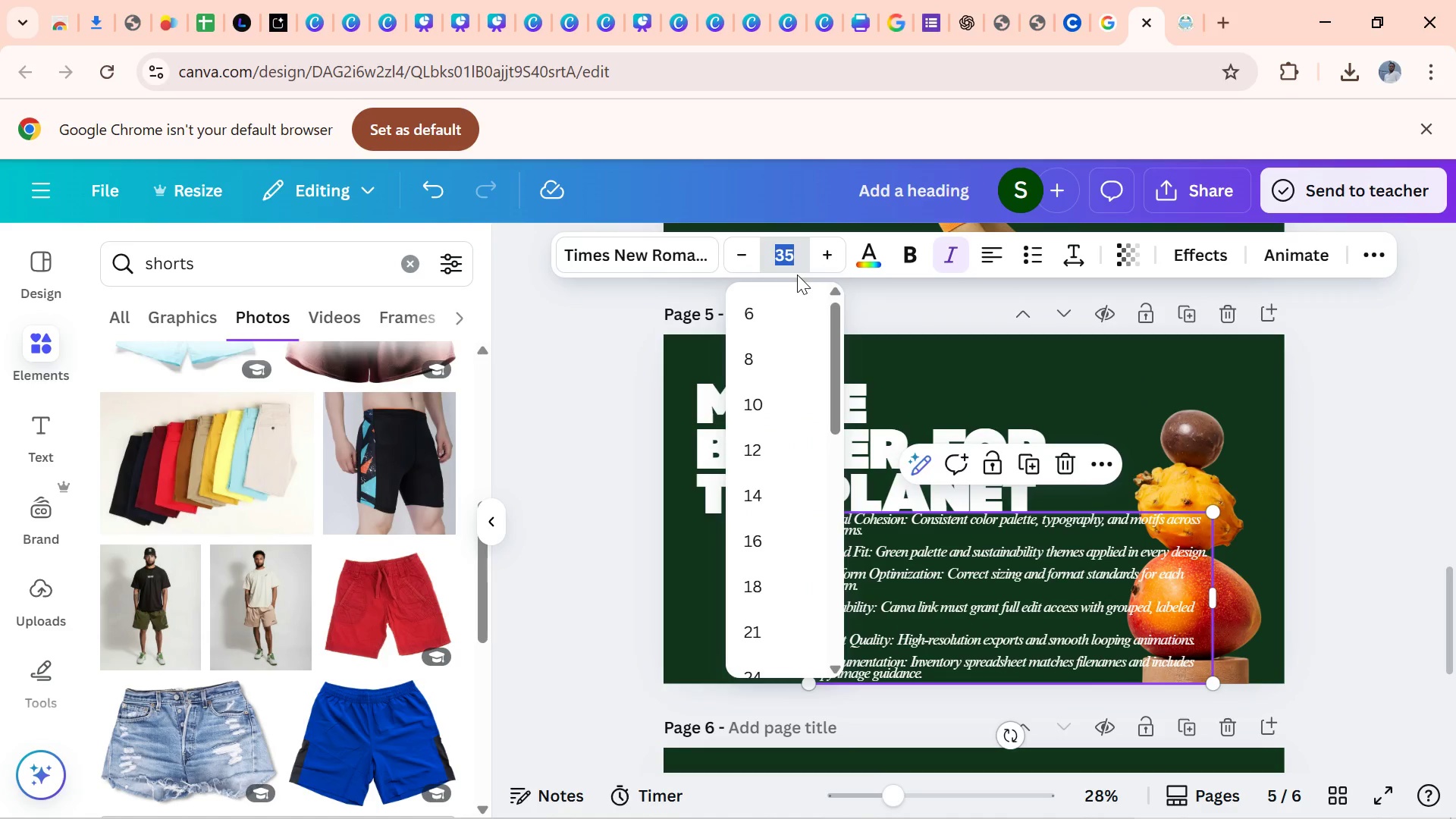 
type(25)
 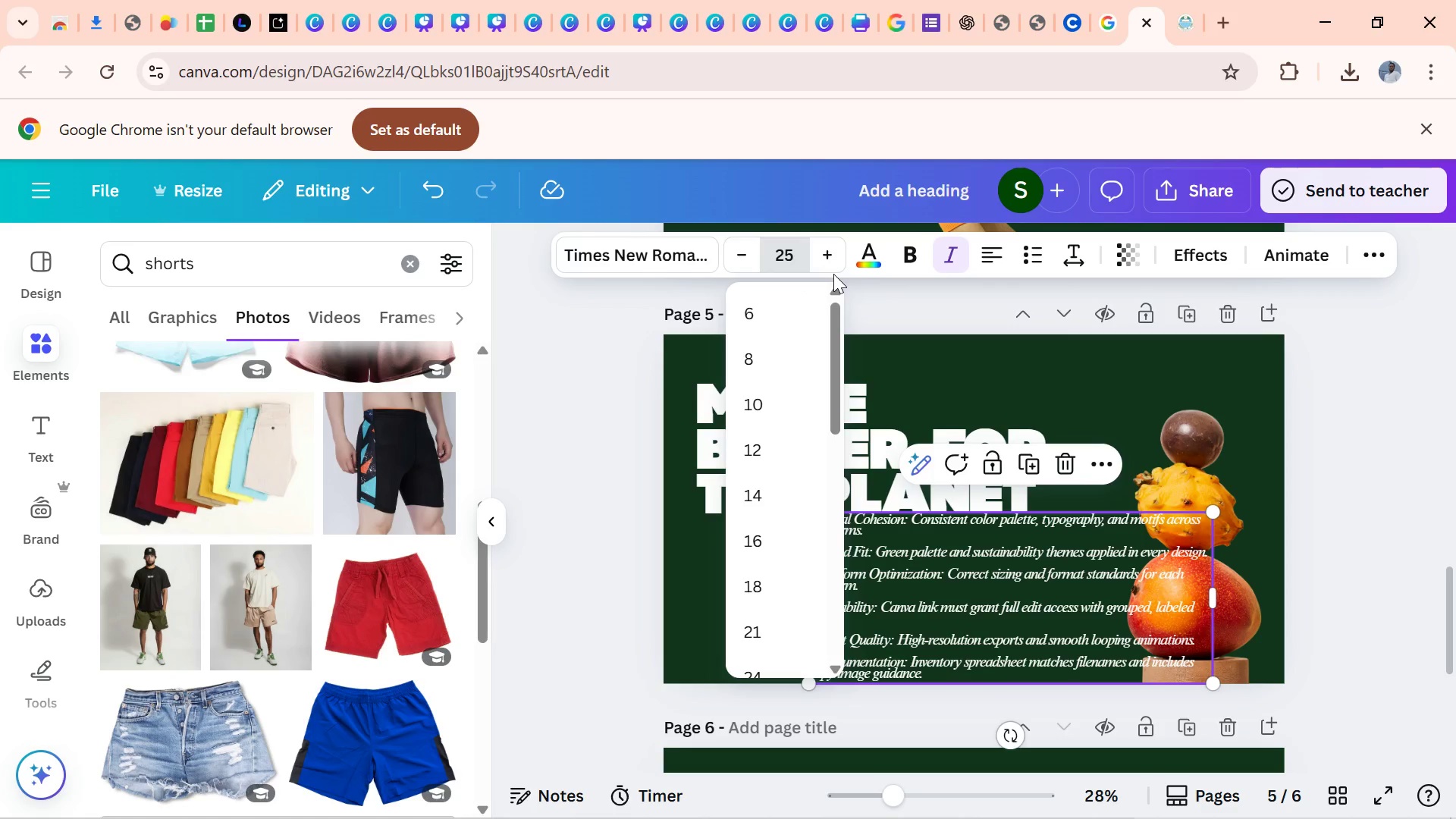 
key(Enter)
 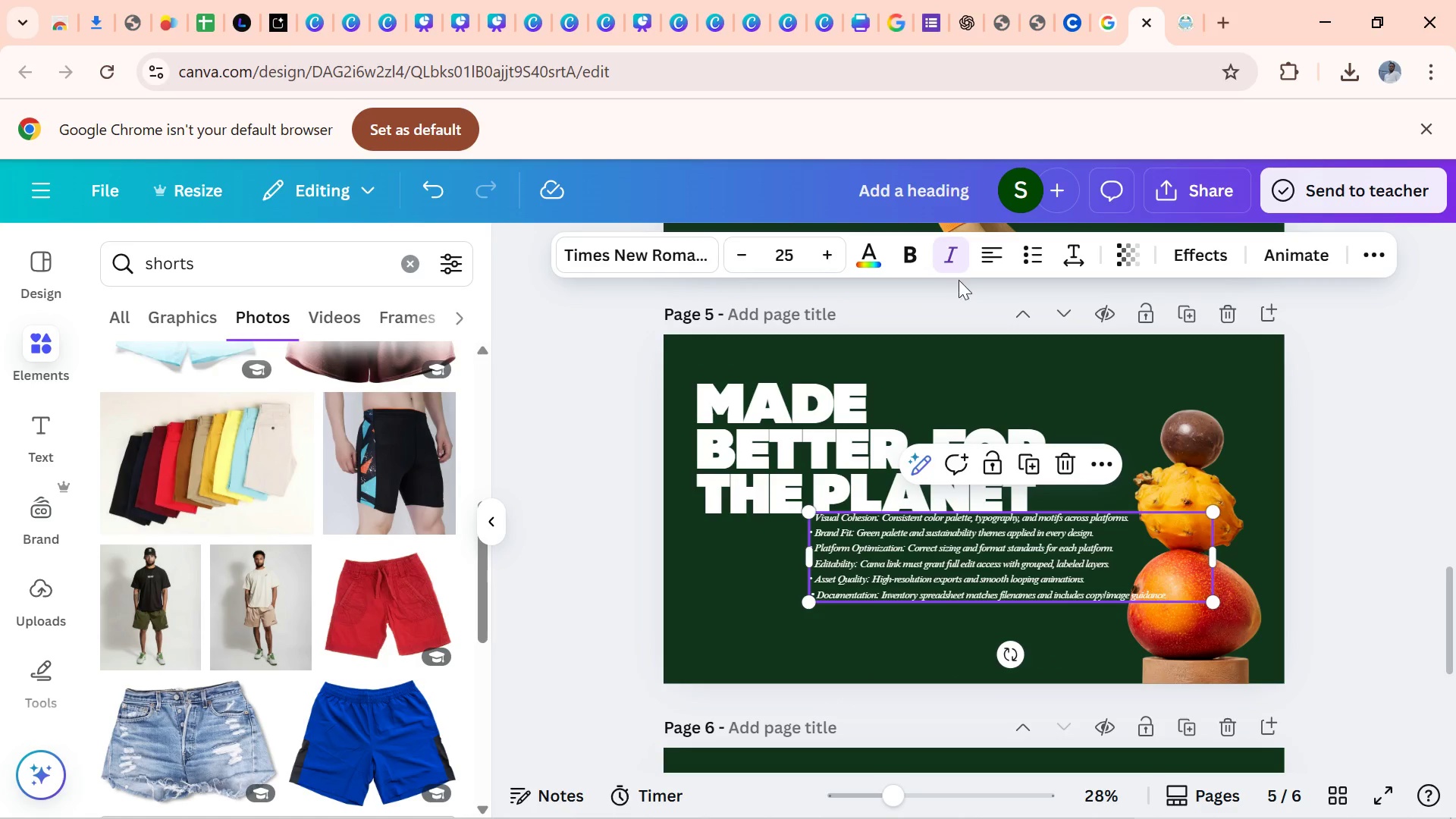 
left_click([949, 250])
 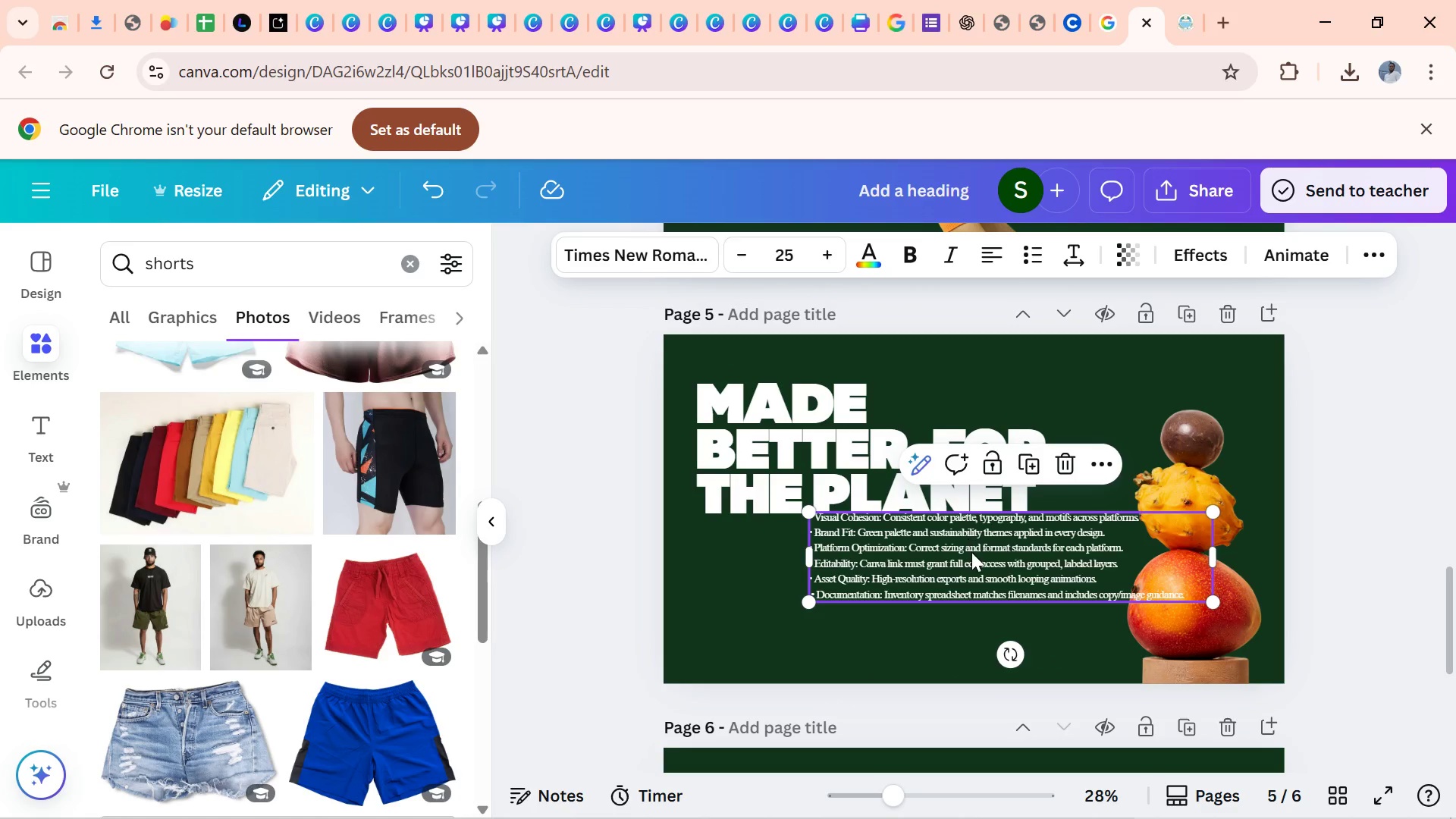 
left_click_drag(start_coordinate=[973, 561], to_coordinate=[865, 567])
 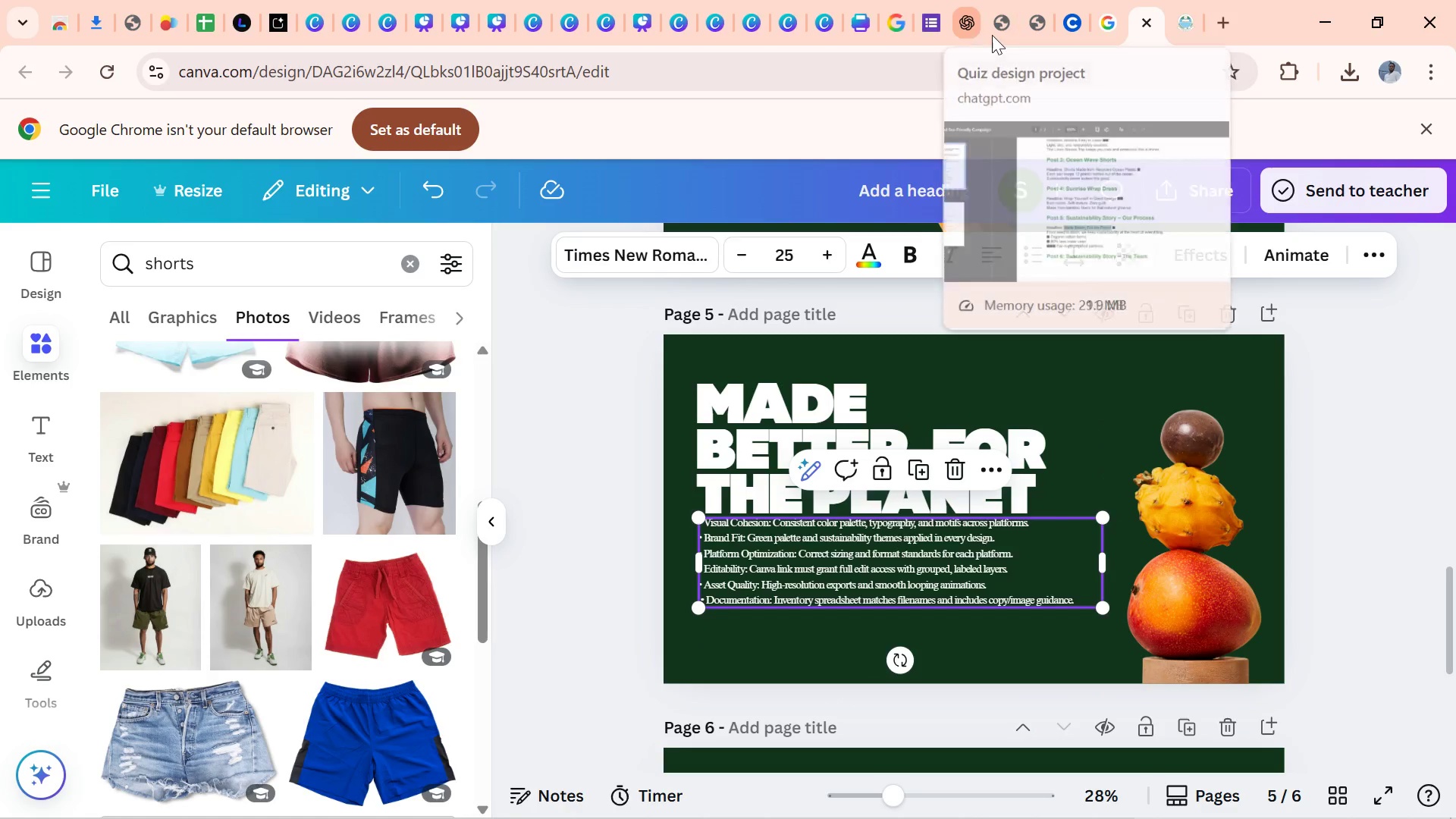 
left_click([992, 35])
 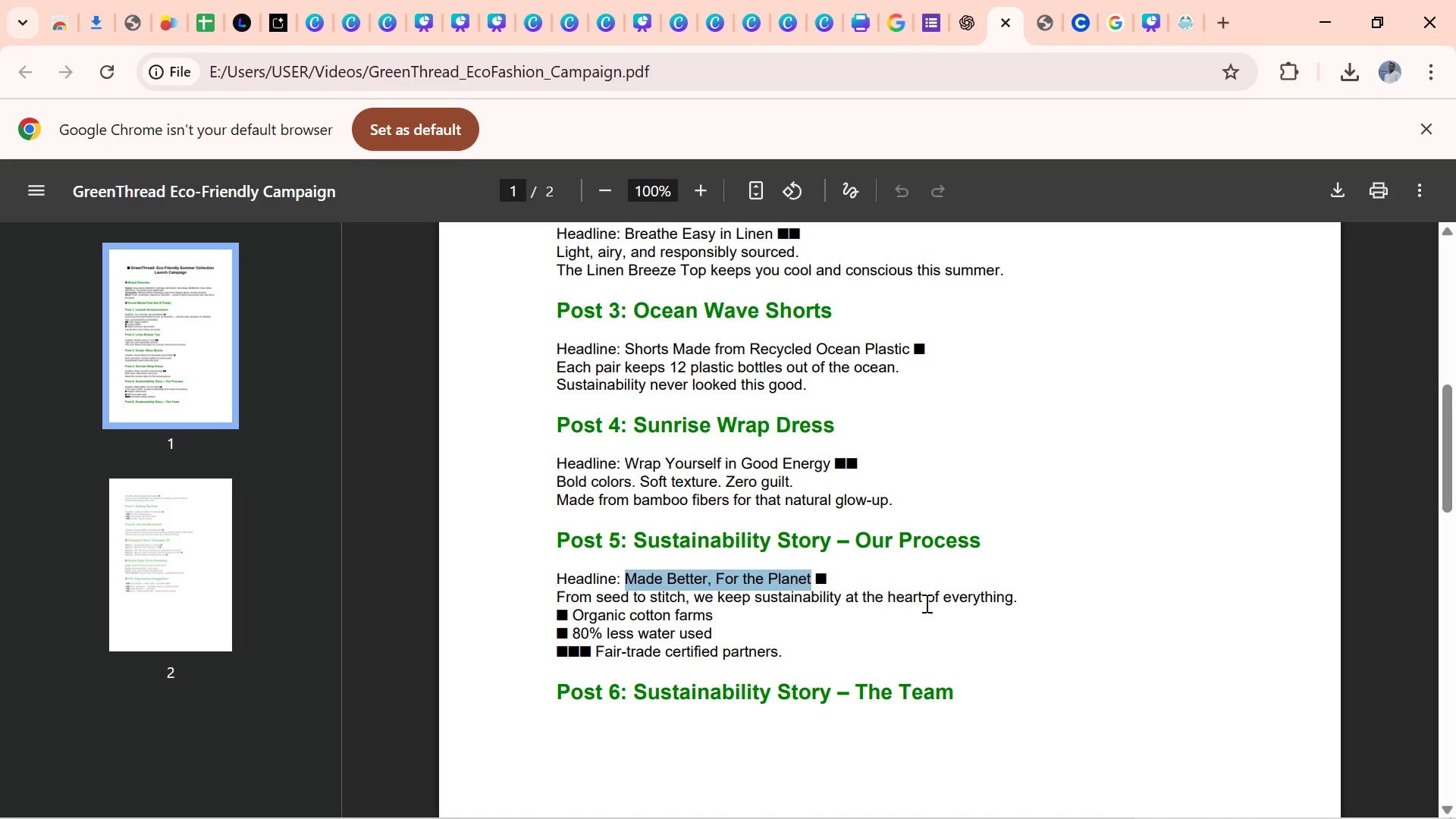 
left_click_drag(start_coordinate=[1023, 604], to_coordinate=[595, 598])
 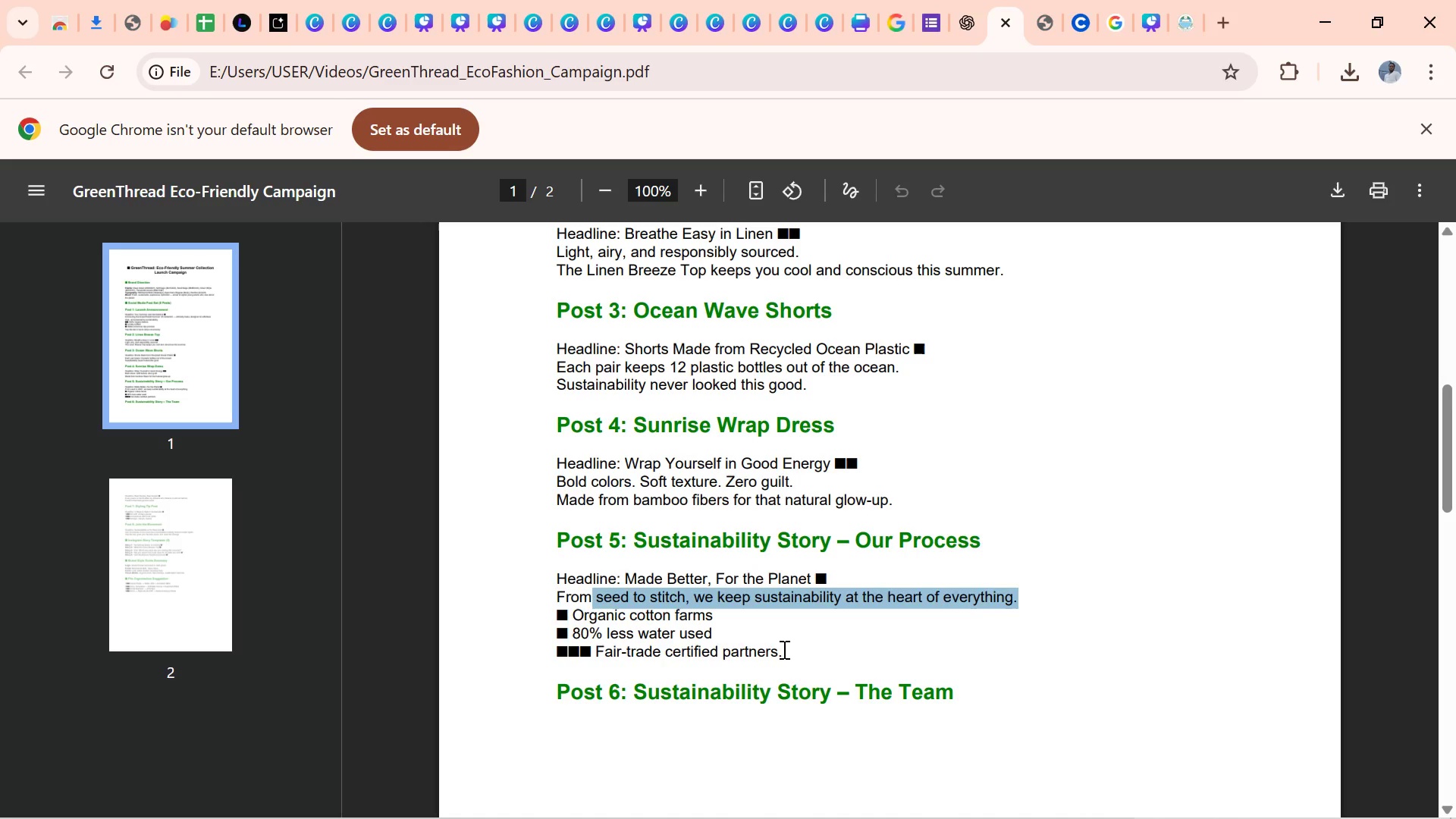 
left_click_drag(start_coordinate=[783, 649], to_coordinate=[551, 599])
 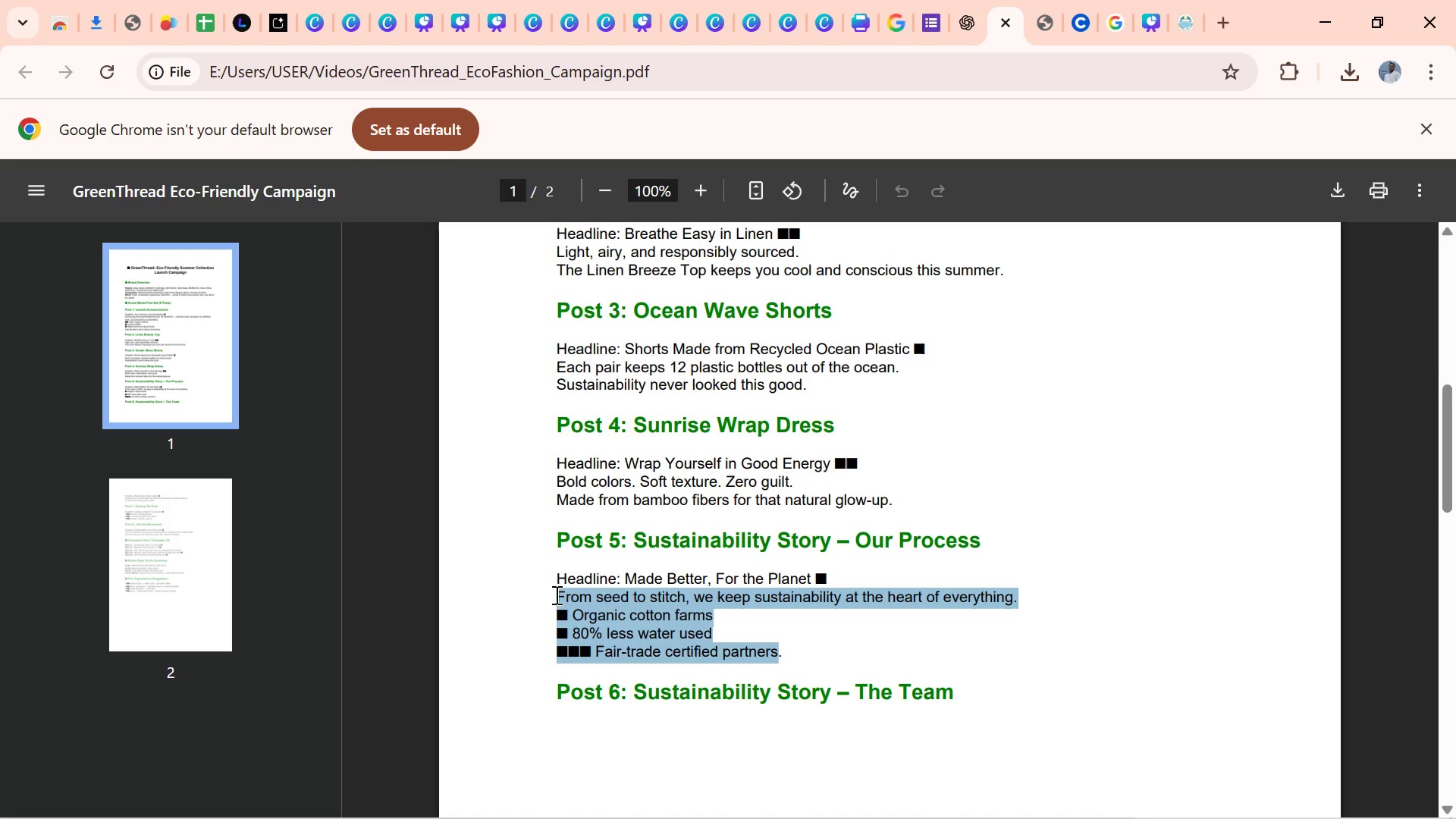 
key(Control+C)
 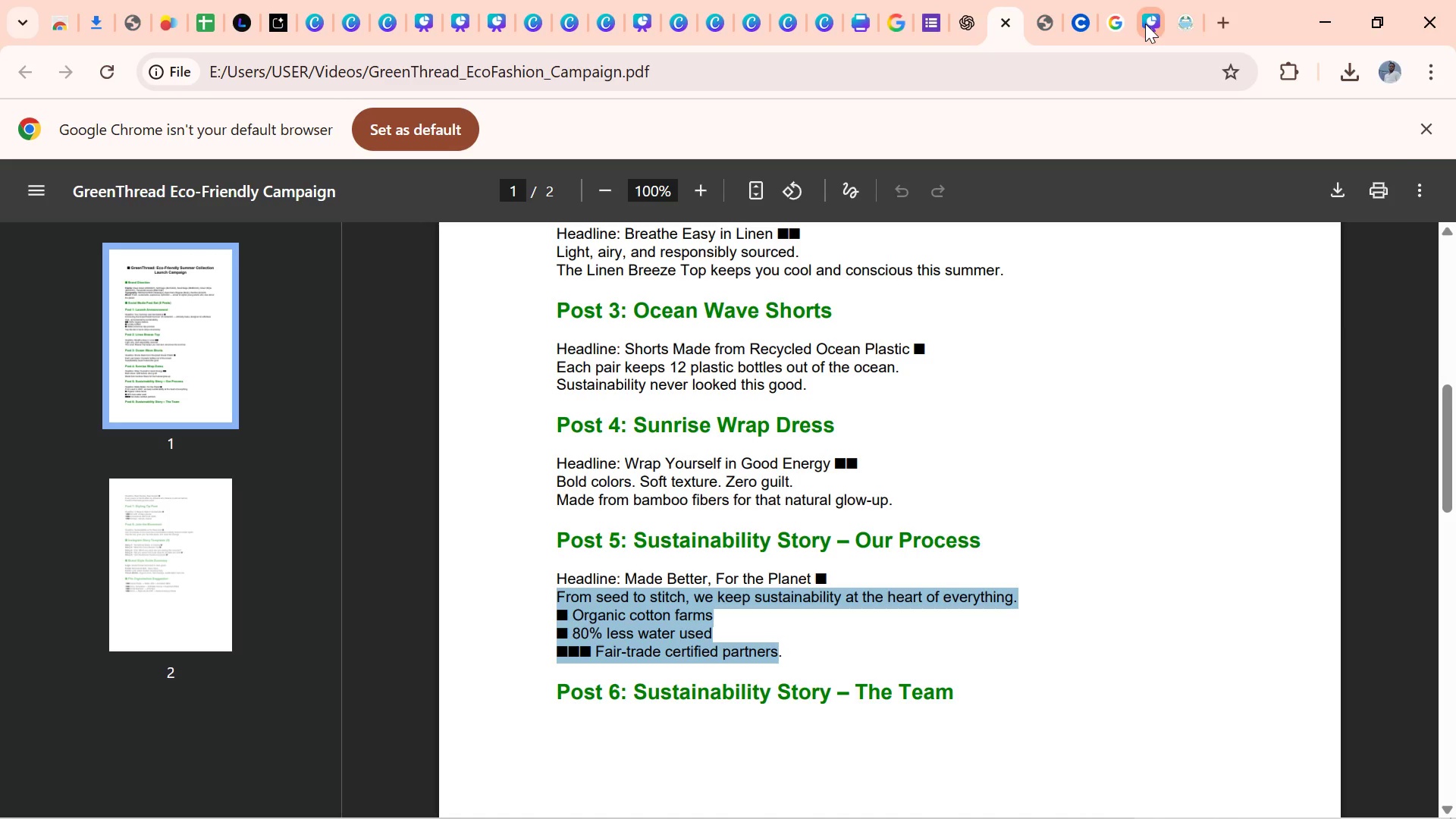 
left_click([1144, 24])
 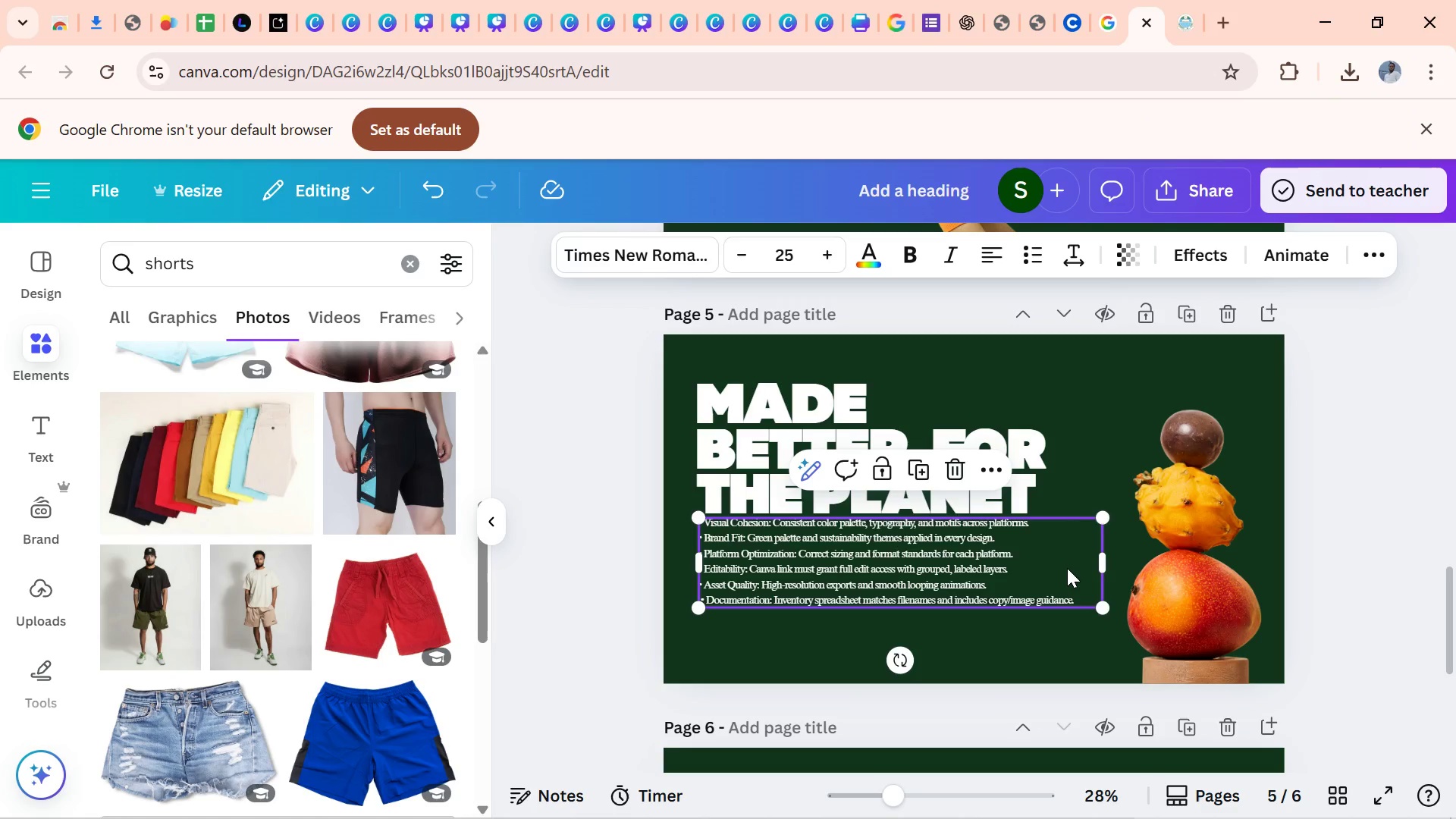 
double_click([1067, 568])
 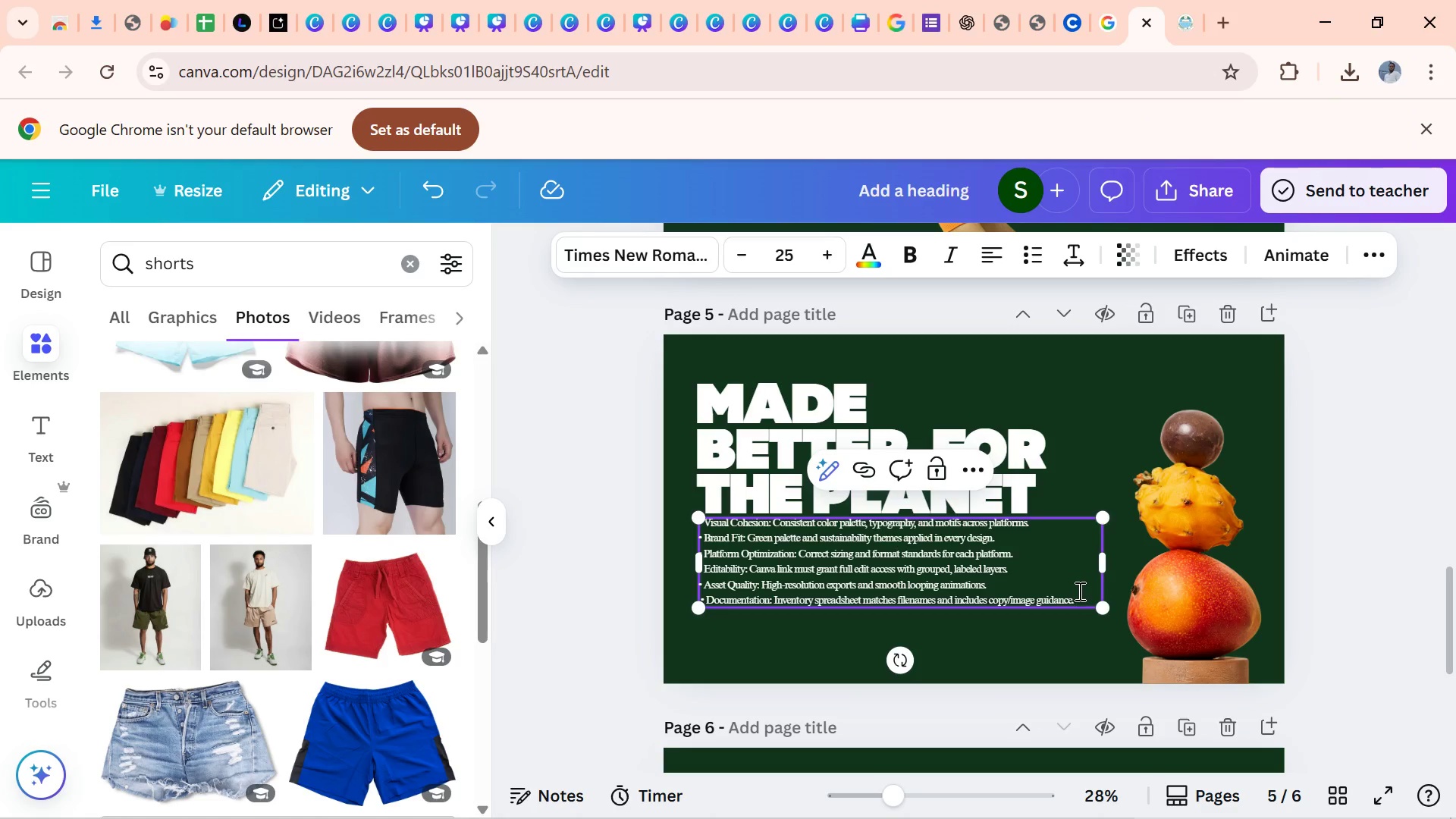 
left_click_drag(start_coordinate=[1078, 592], to_coordinate=[966, 590])
 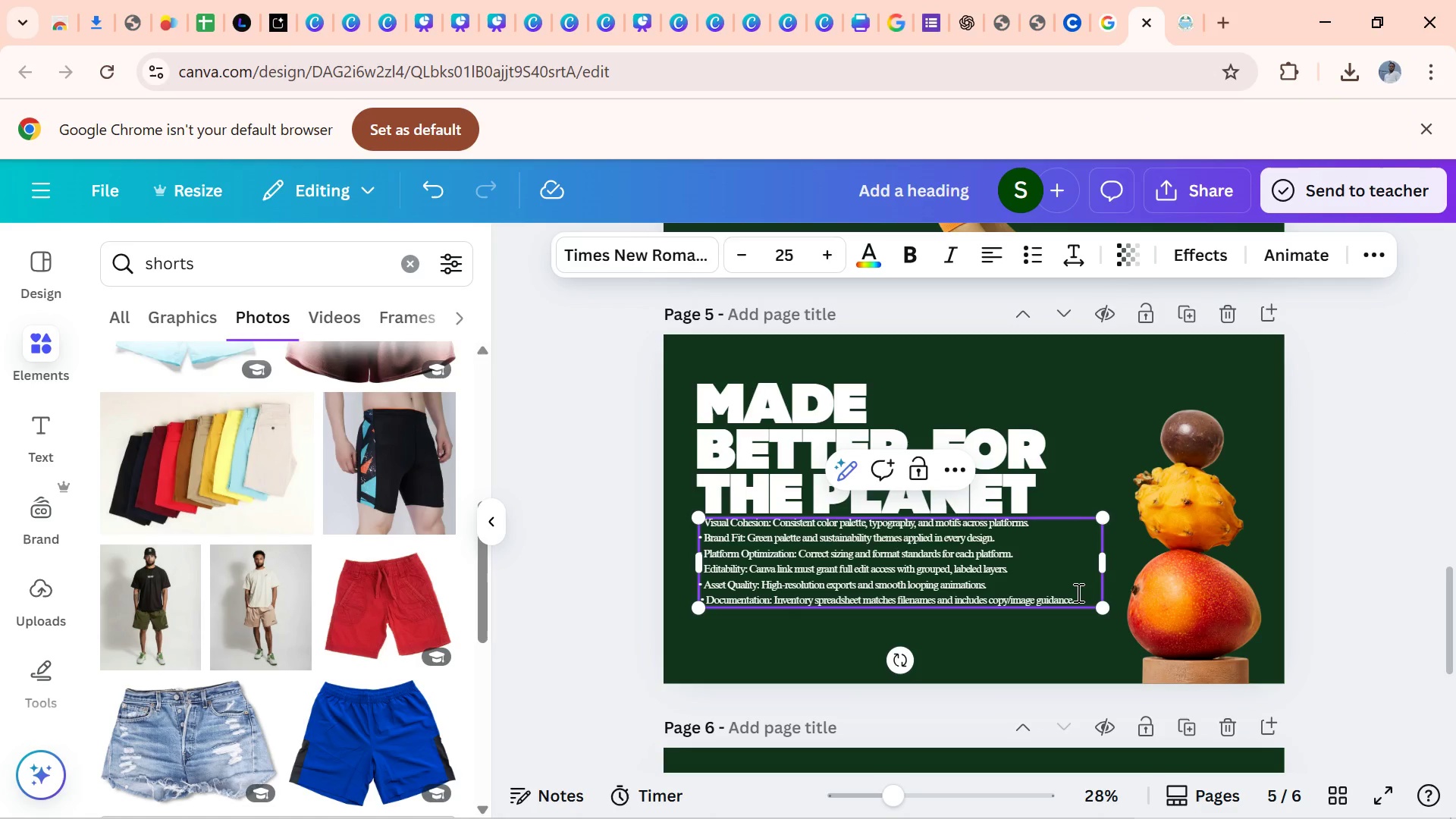 
left_click_drag(start_coordinate=[1077, 592], to_coordinate=[981, 601])
 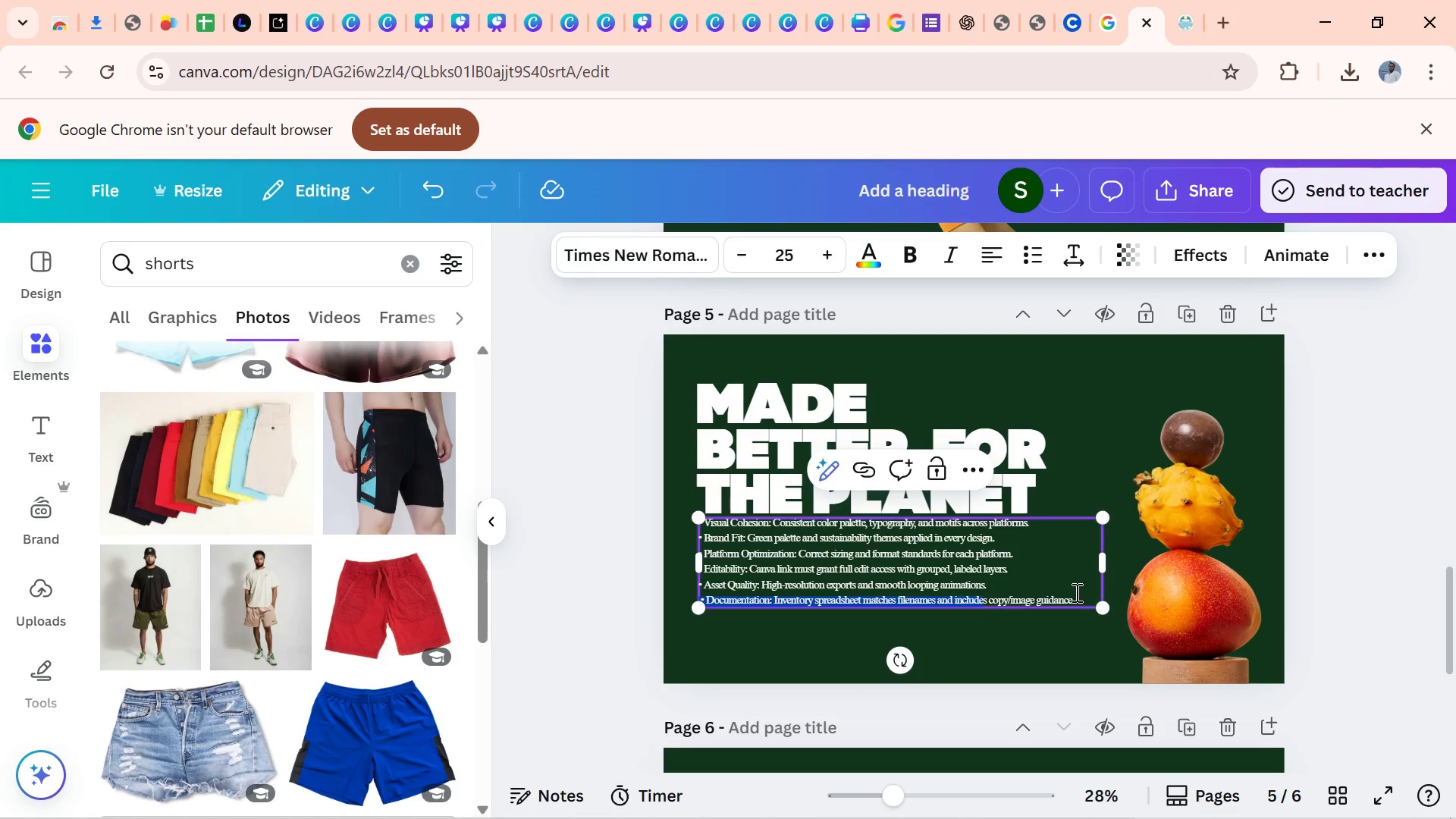 
left_click_drag(start_coordinate=[1075, 592], to_coordinate=[1068, 596])
 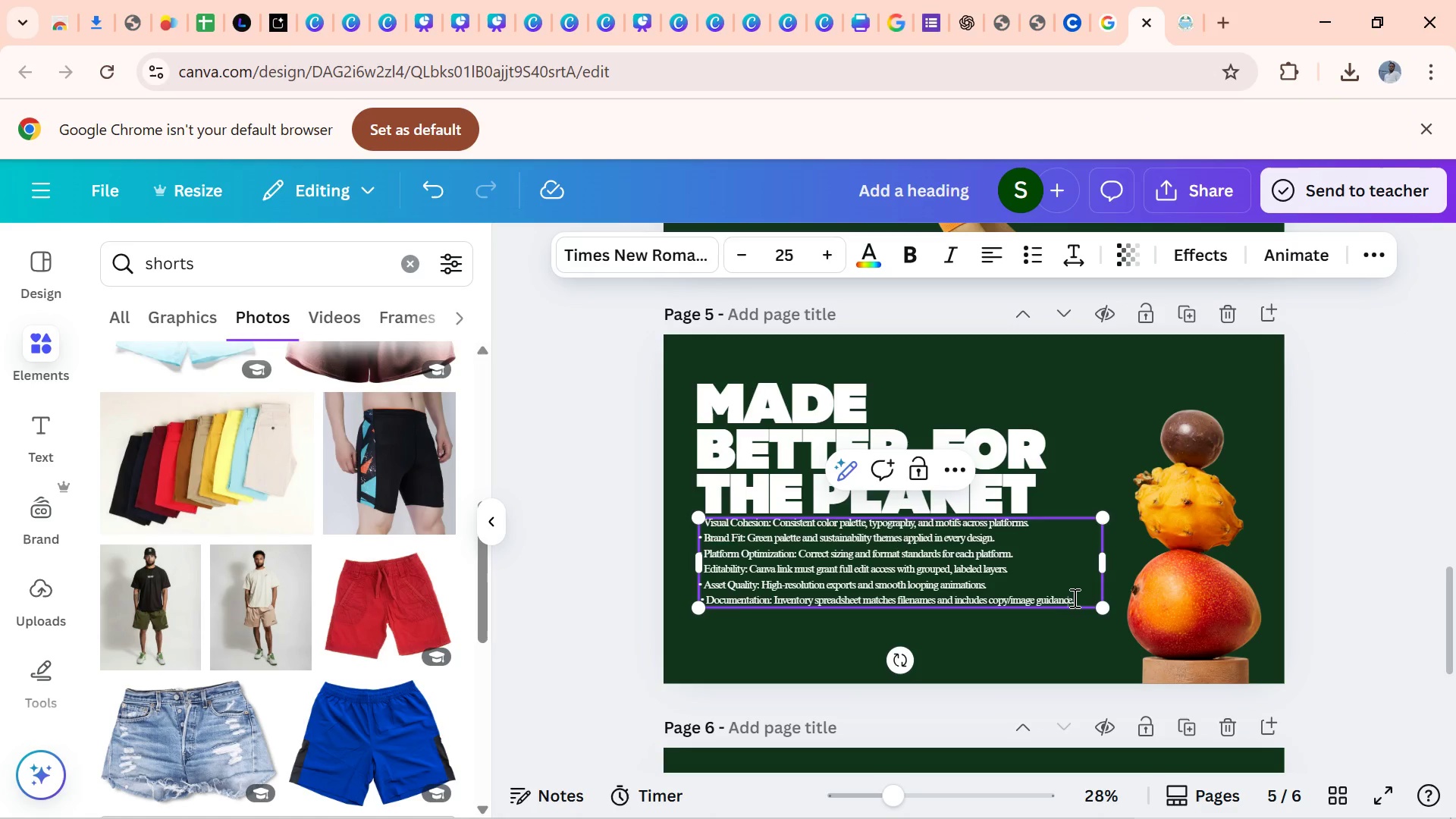 
left_click_drag(start_coordinate=[1075, 598], to_coordinate=[697, 535])
 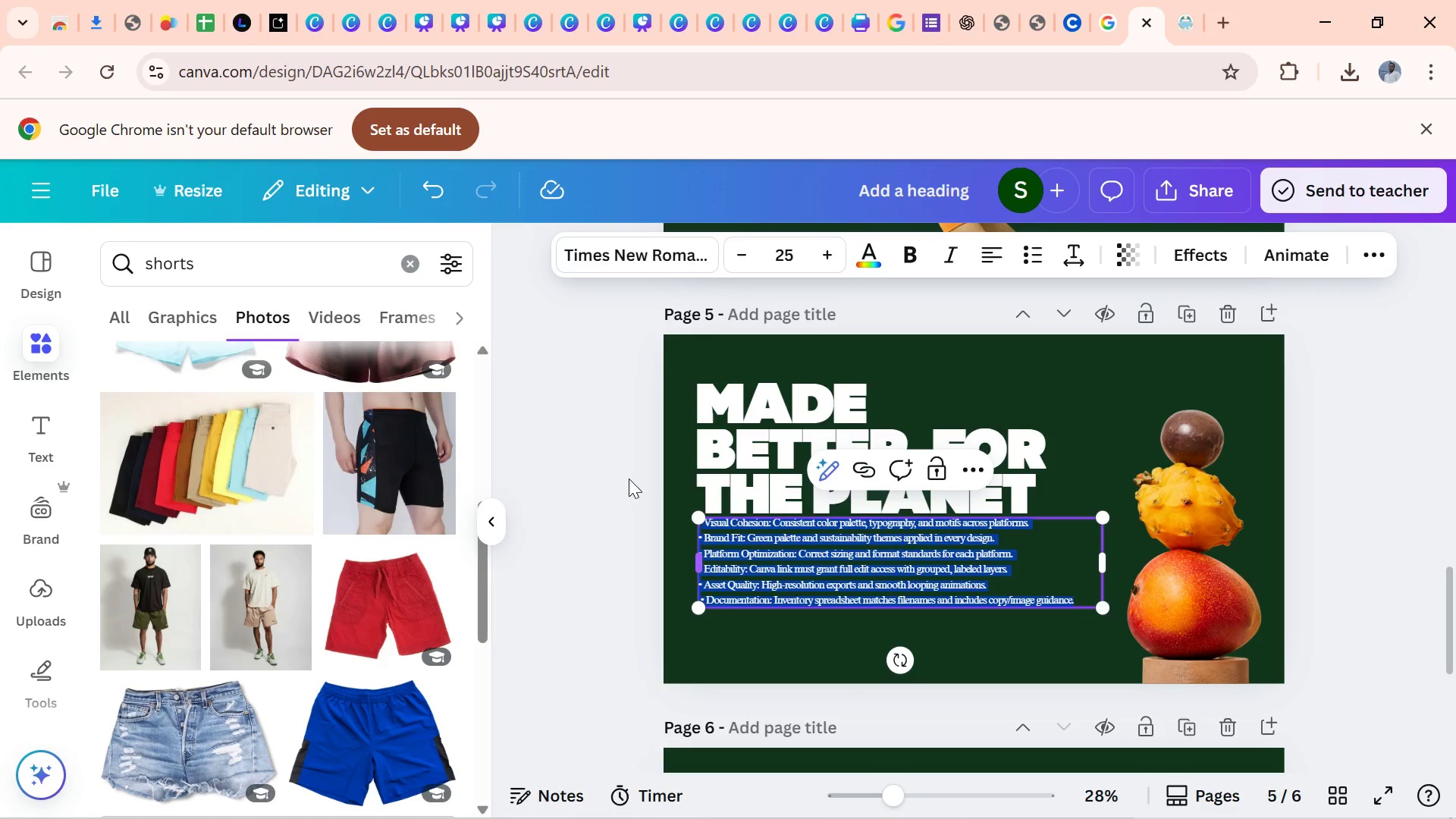 
key(Control+V)
 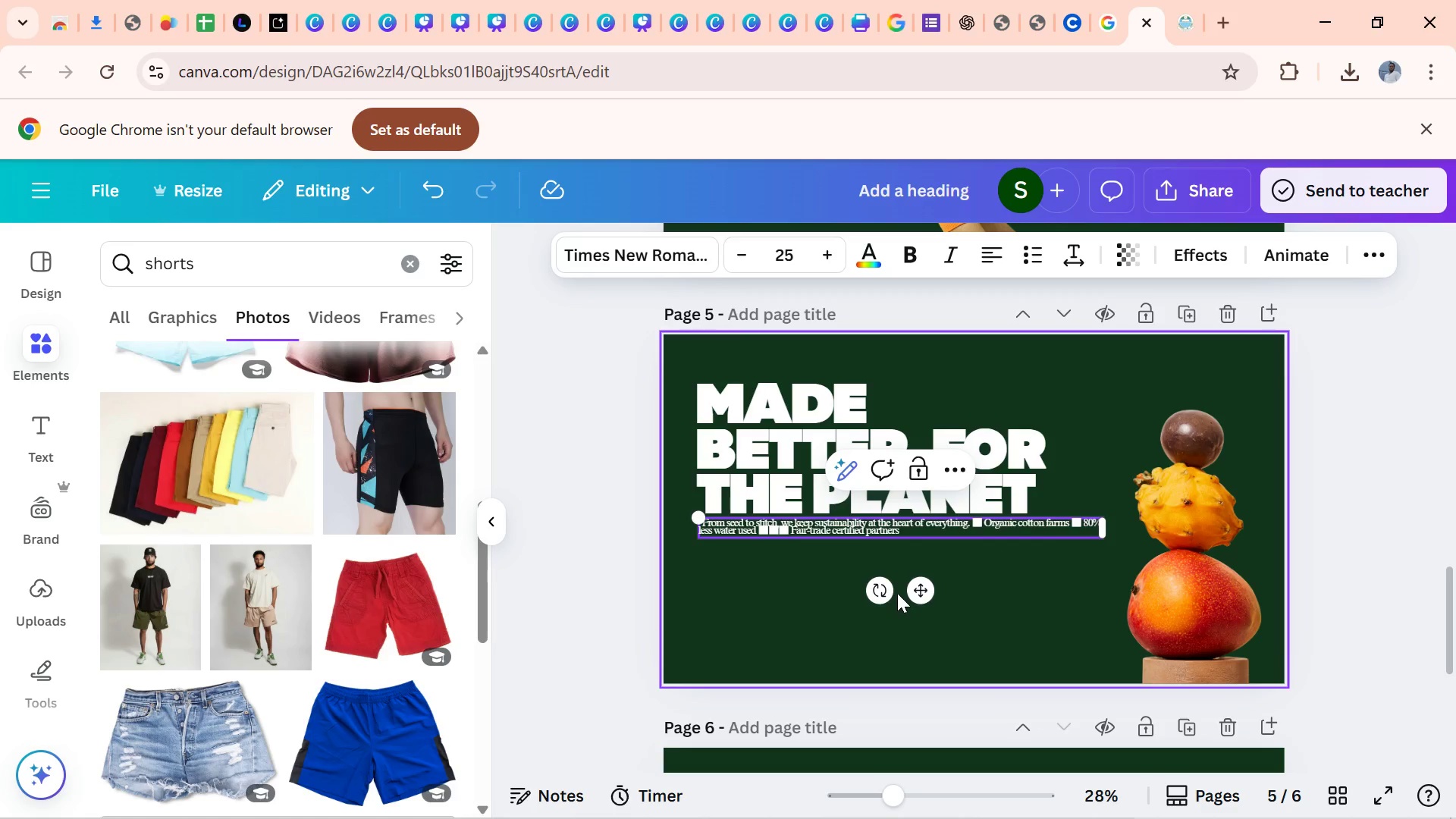 
left_click_drag(start_coordinate=[918, 591], to_coordinate=[923, 646])
 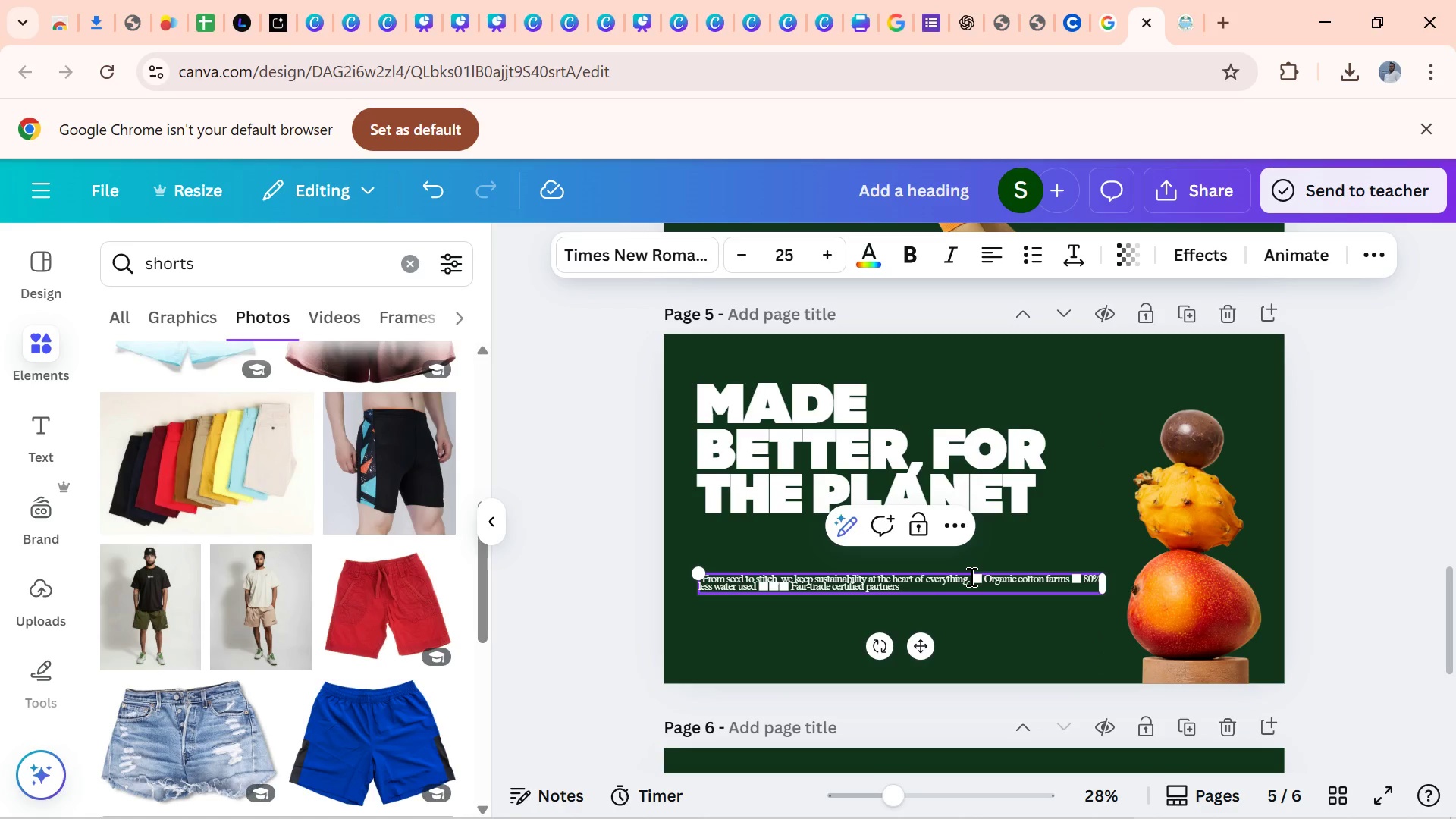 
left_click([970, 576])
 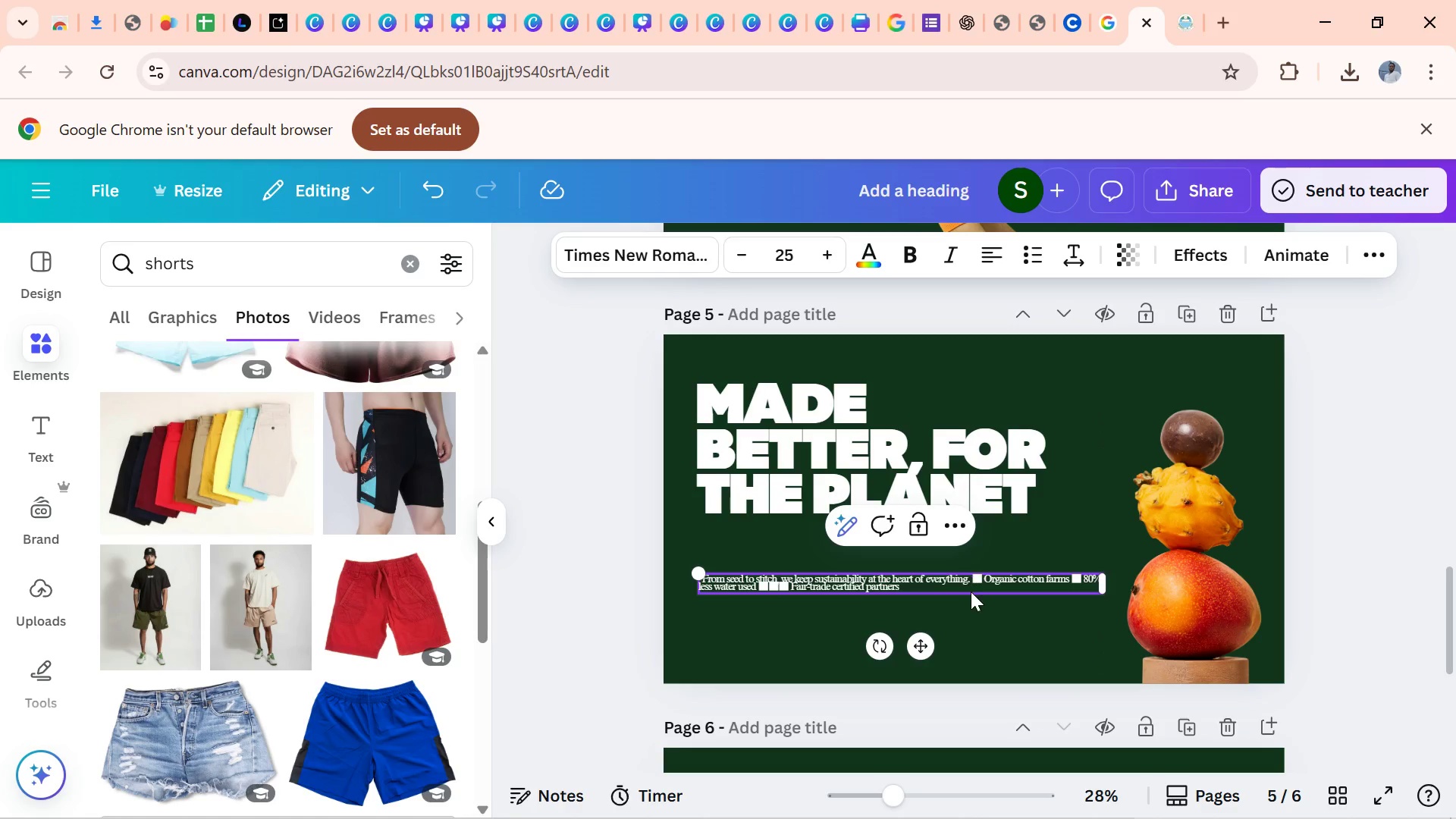 
key(Enter)
 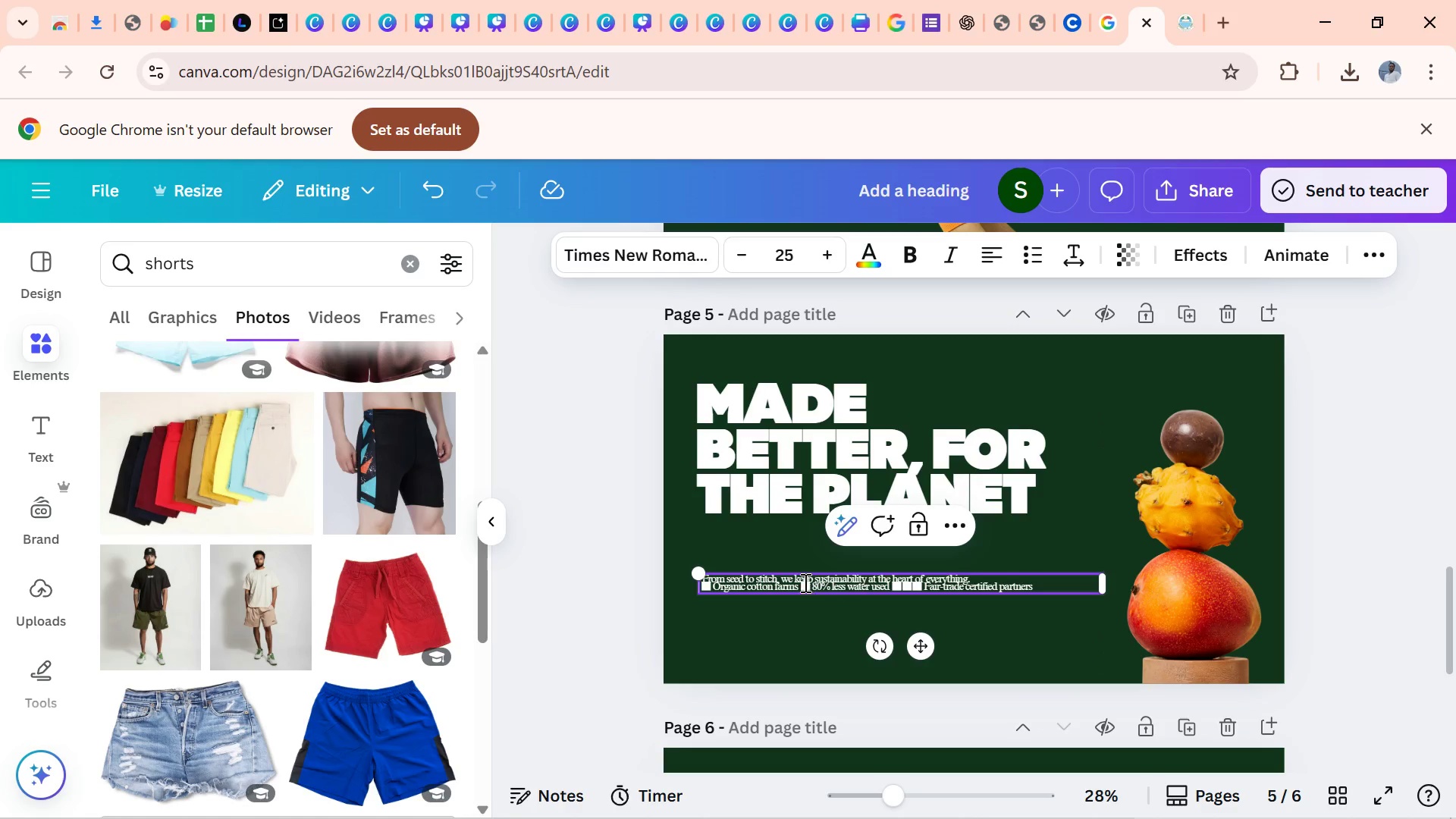 
left_click([799, 583])
 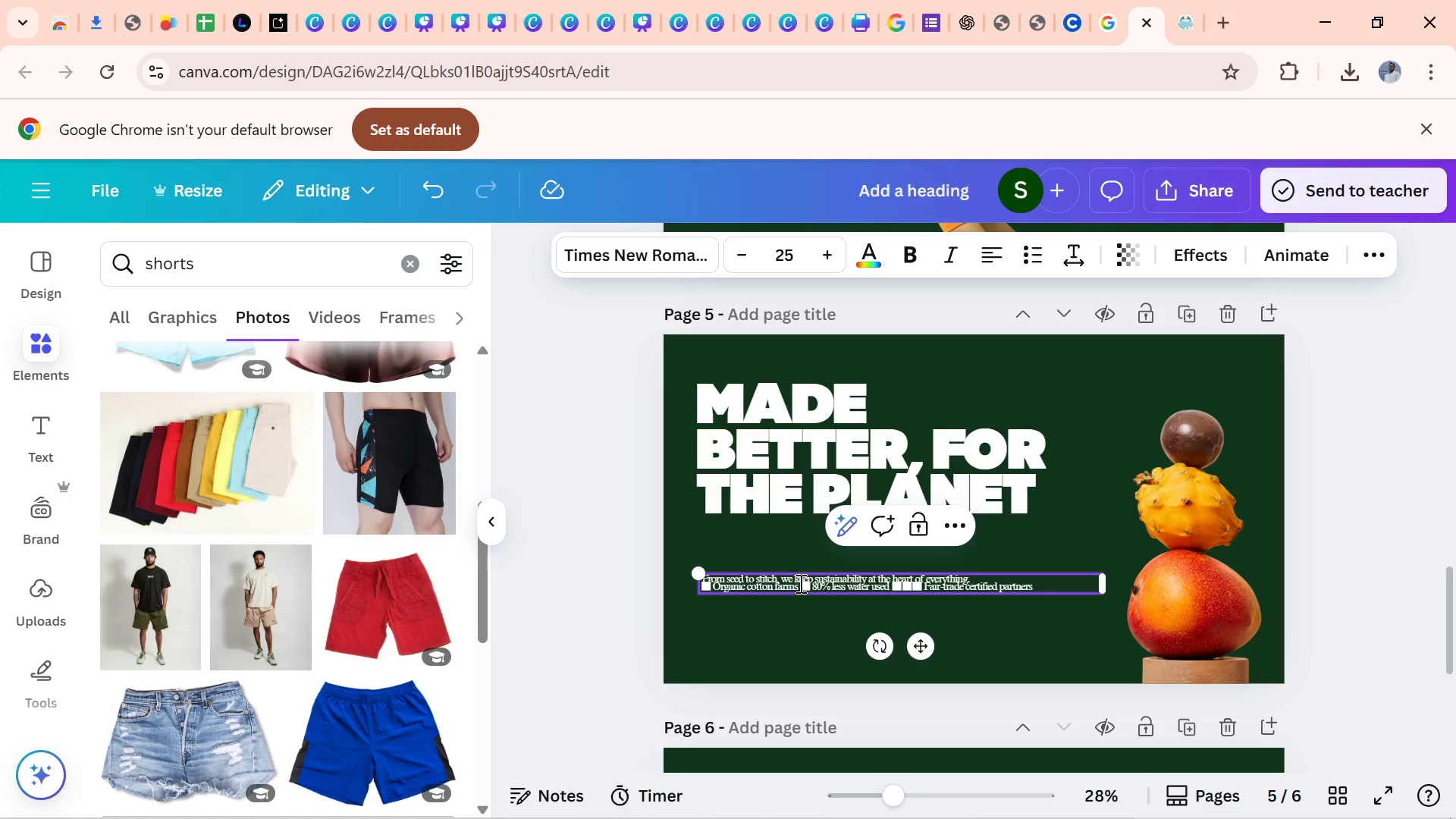 
key(Enter)
 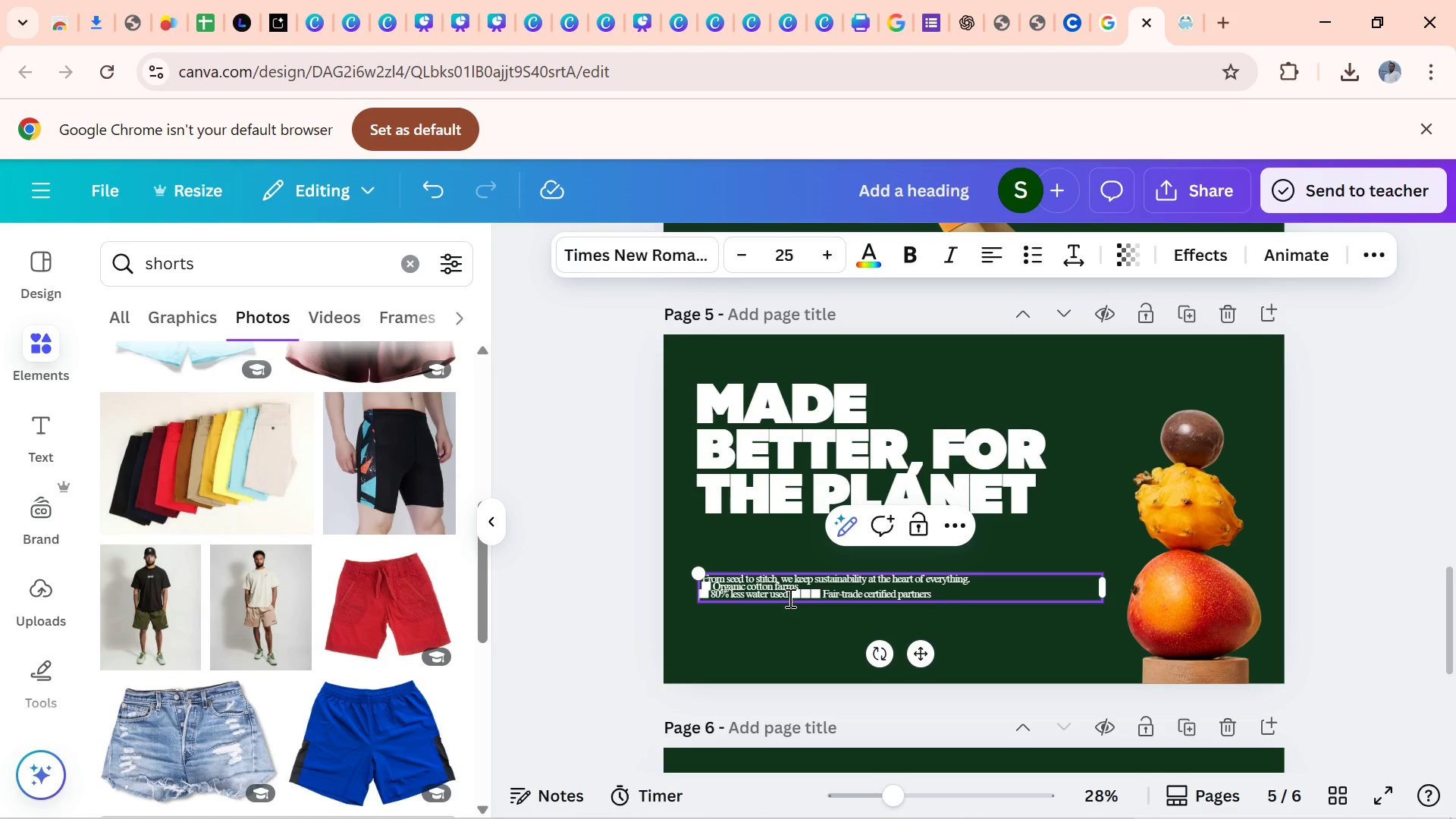 
left_click([789, 598])
 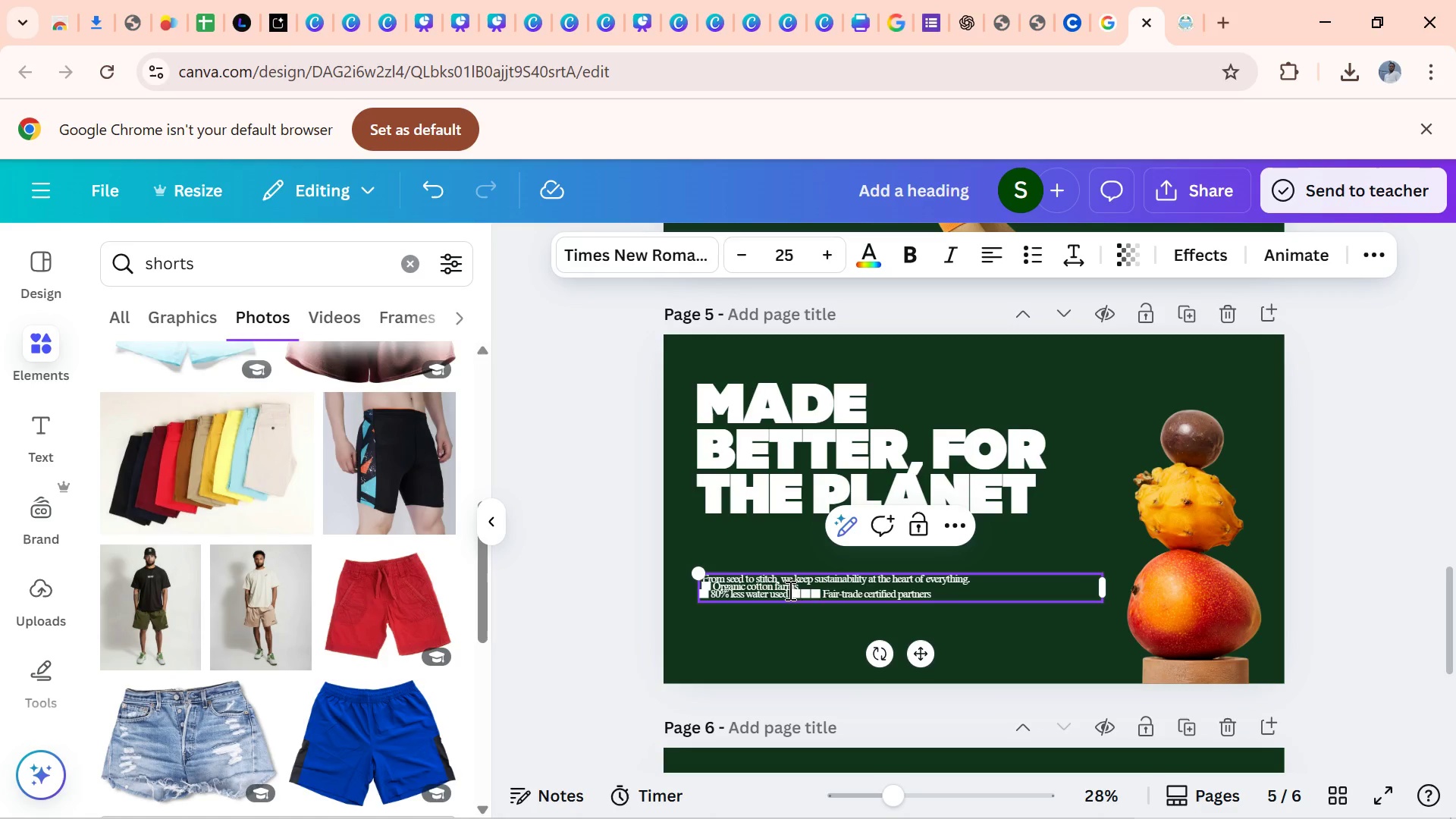 
key(Enter)
 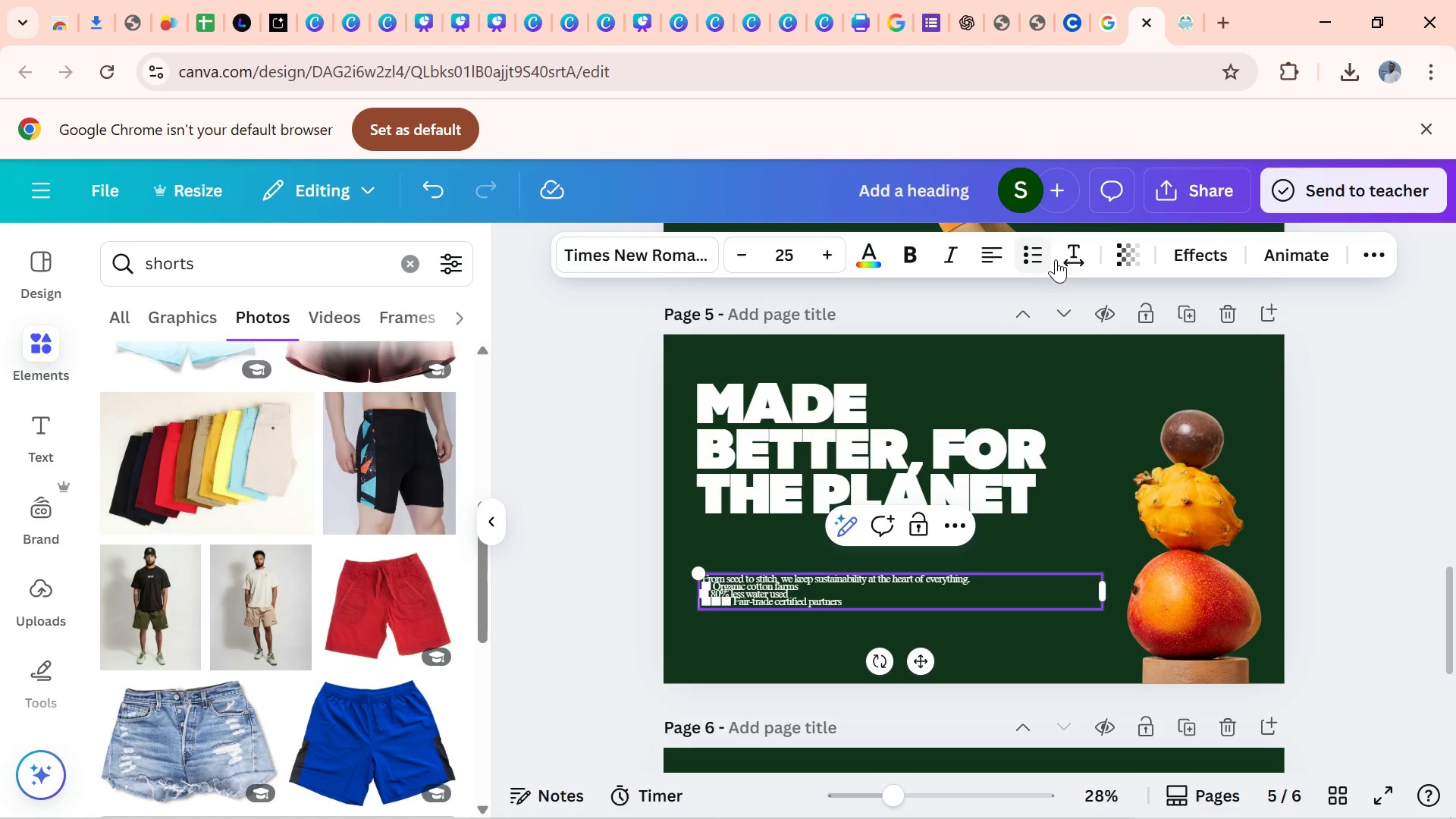 
left_click([1061, 258])
 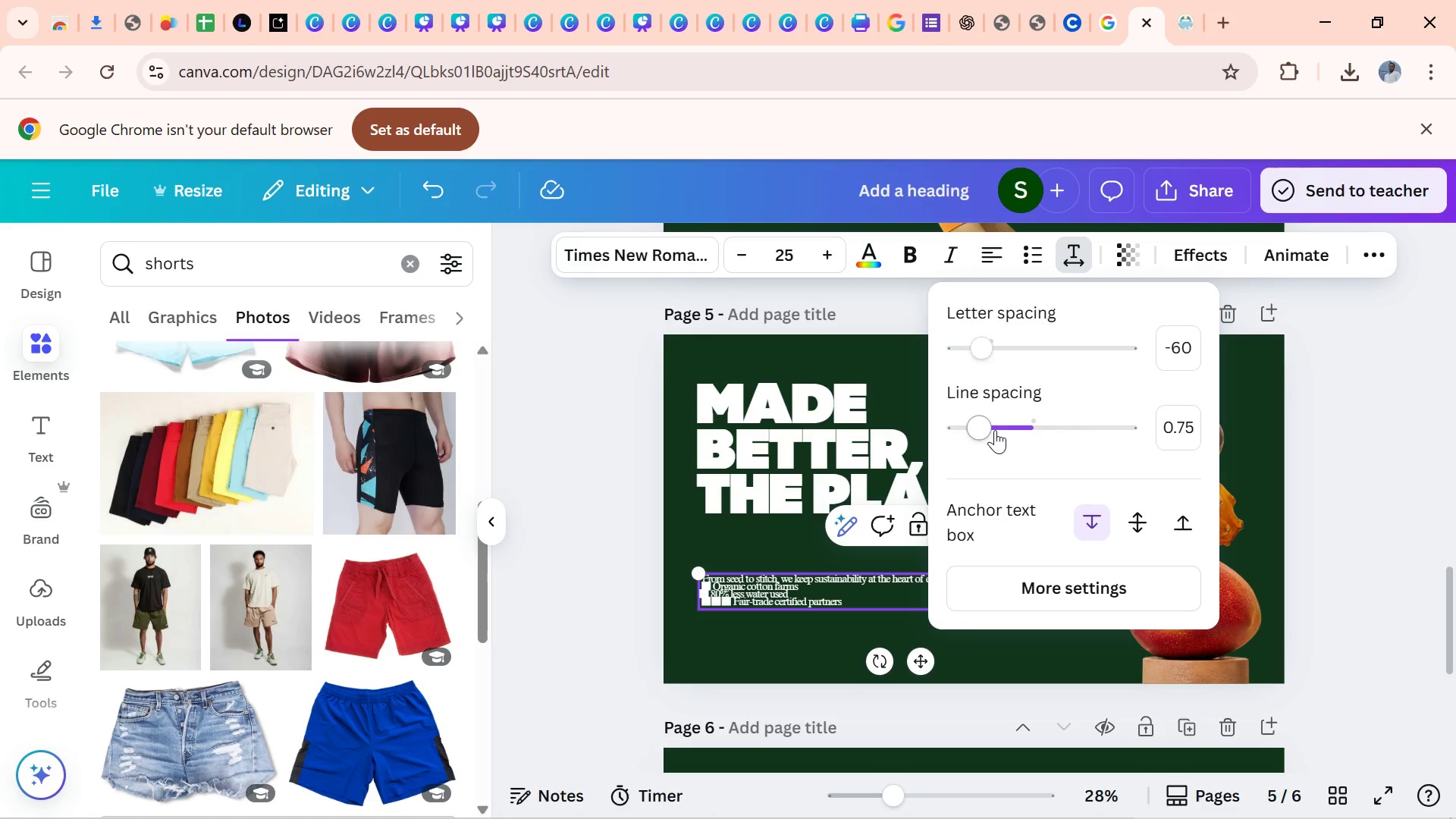 
left_click_drag(start_coordinate=[986, 435], to_coordinate=[1058, 442])
 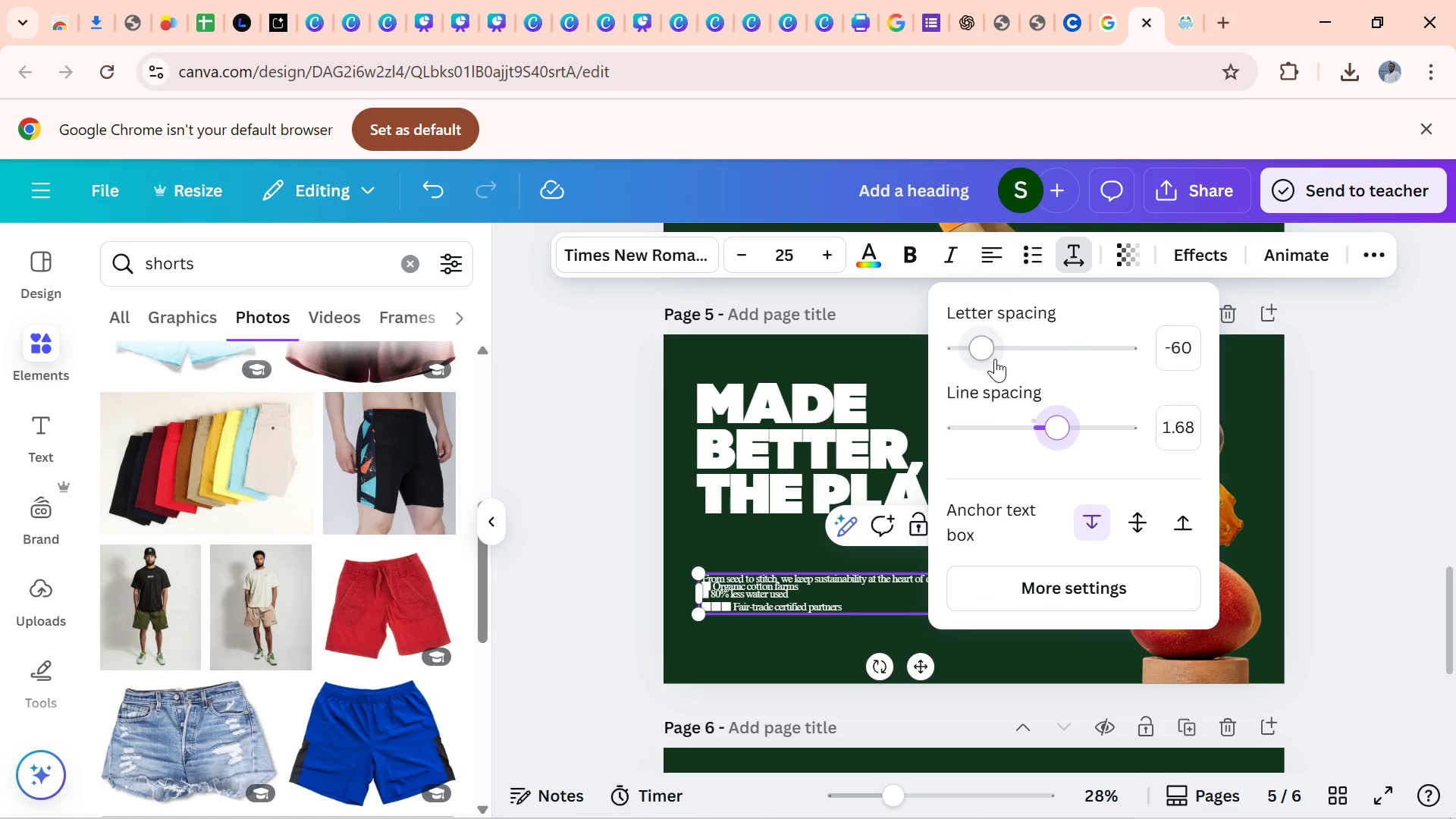 
left_click_drag(start_coordinate=[993, 359], to_coordinate=[967, 380])
 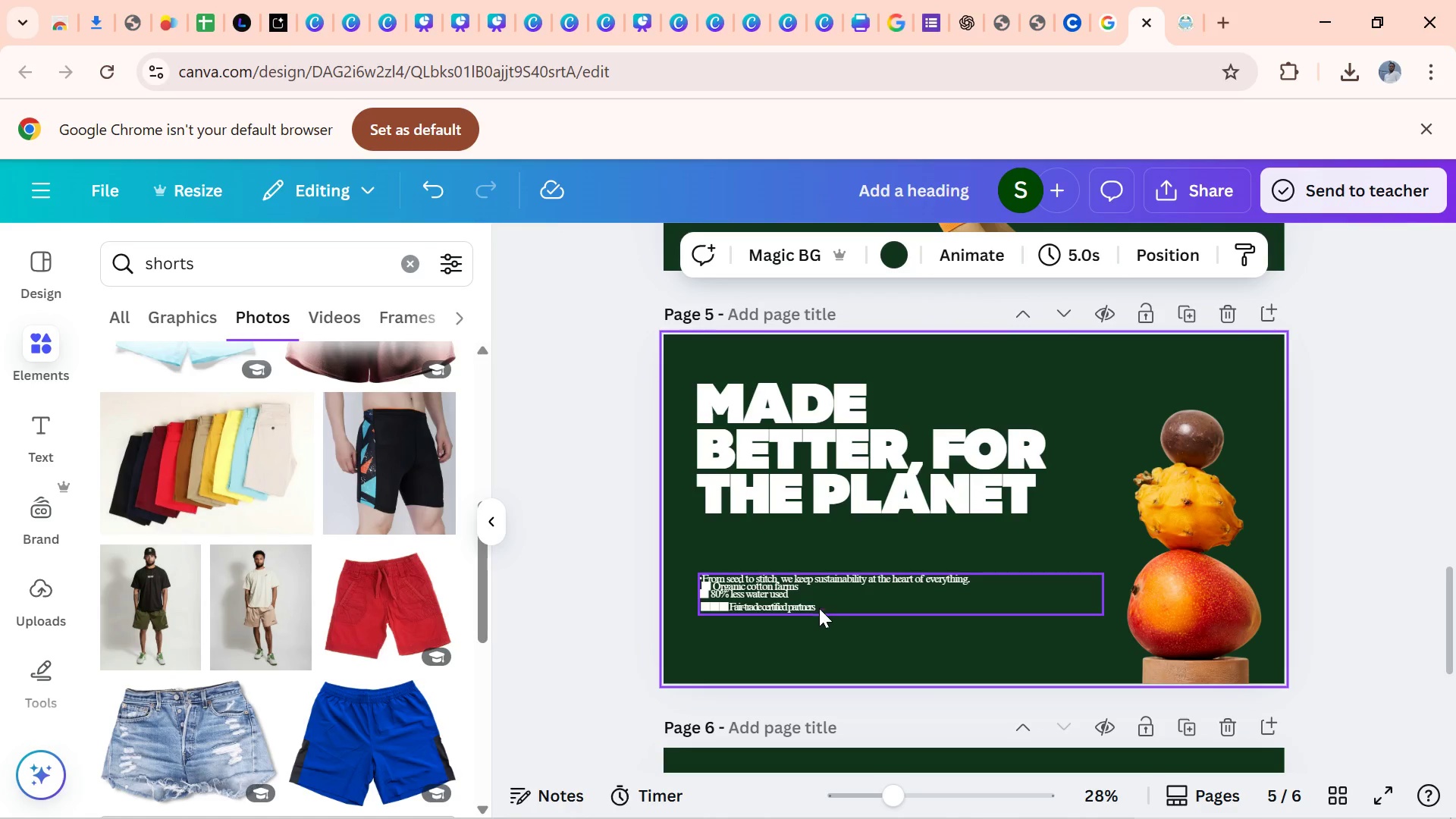 
left_click([810, 578])
 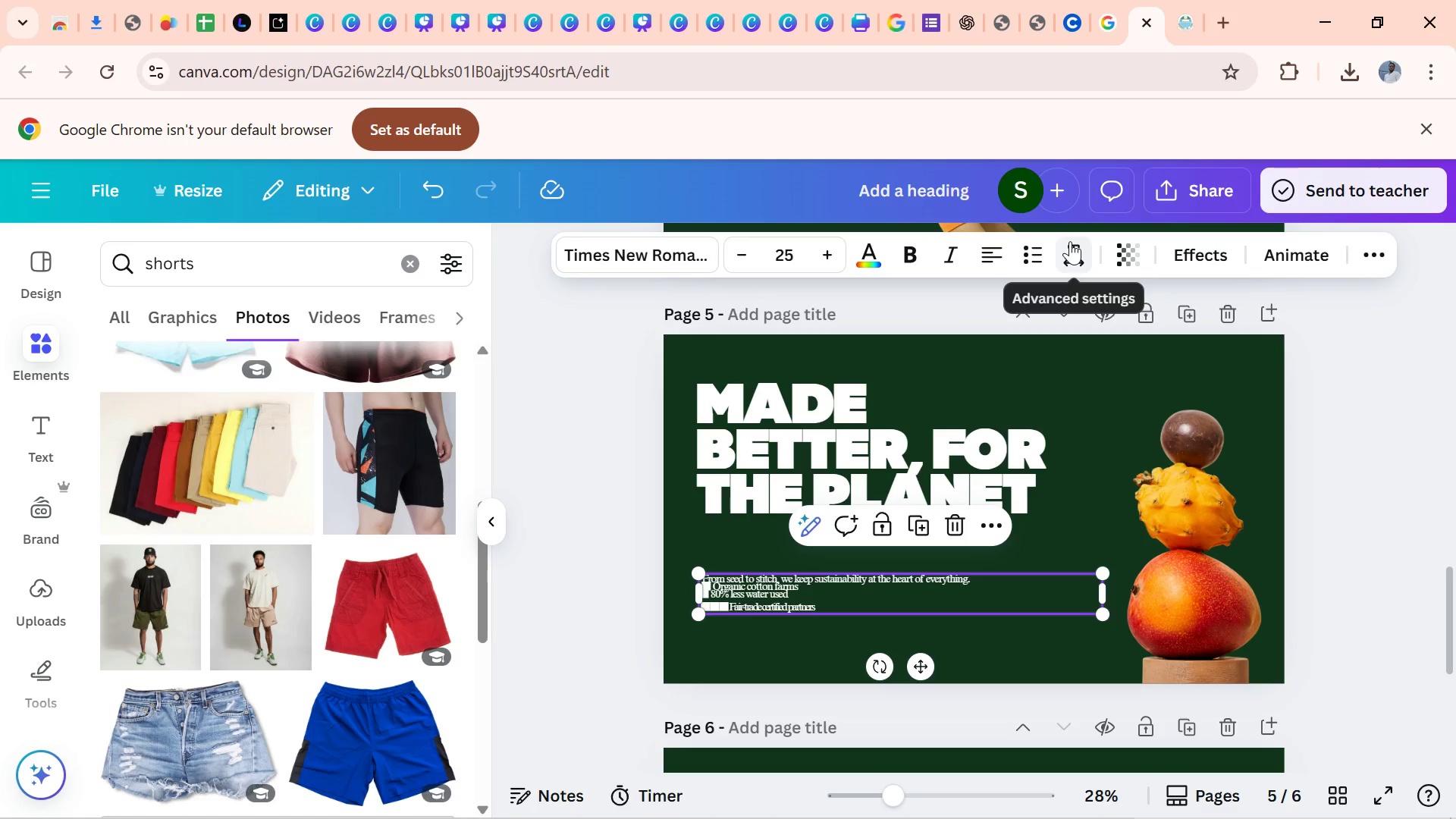 
left_click([1070, 241])
 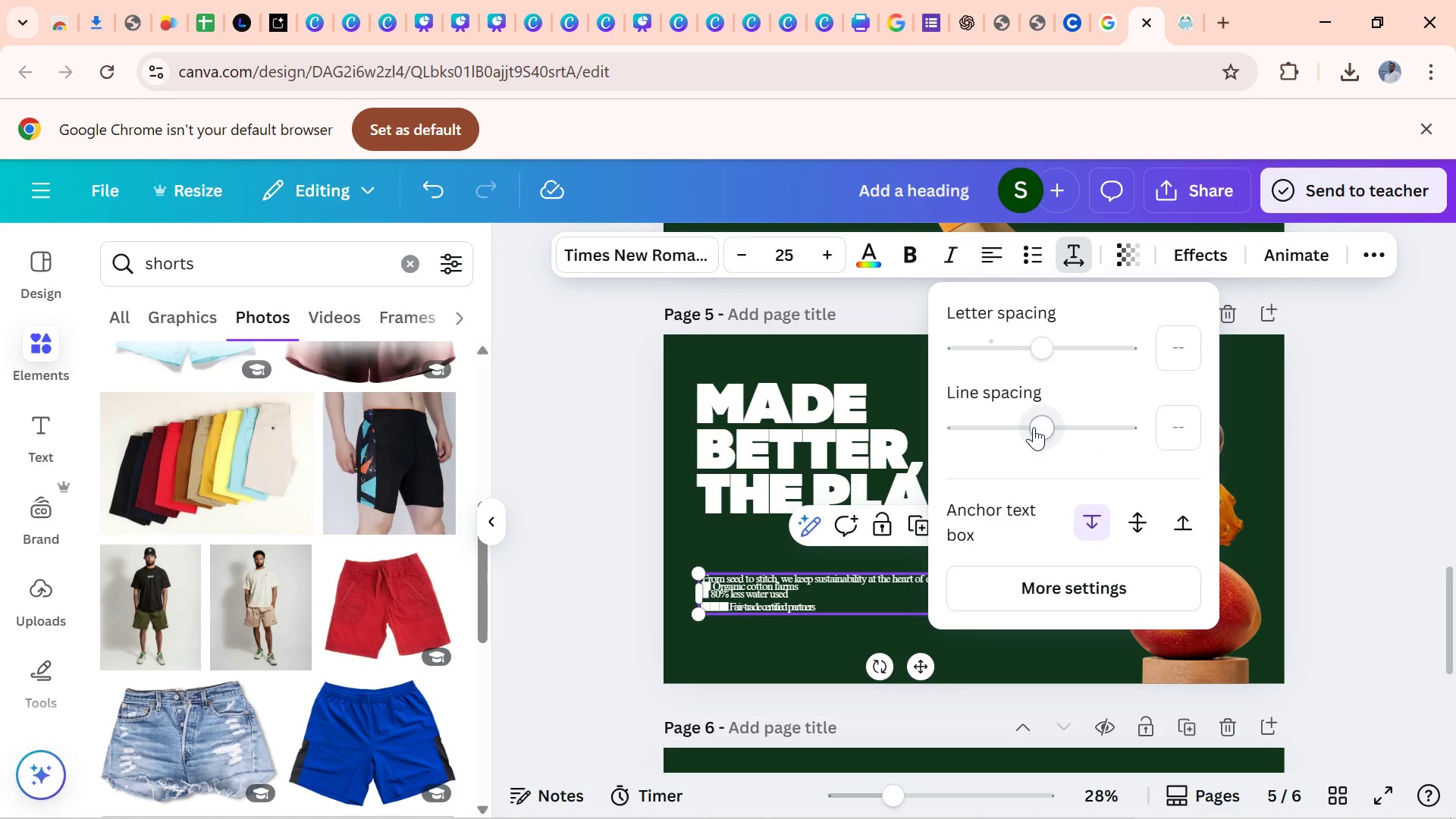 
left_click_drag(start_coordinate=[1037, 425], to_coordinate=[1046, 425])
 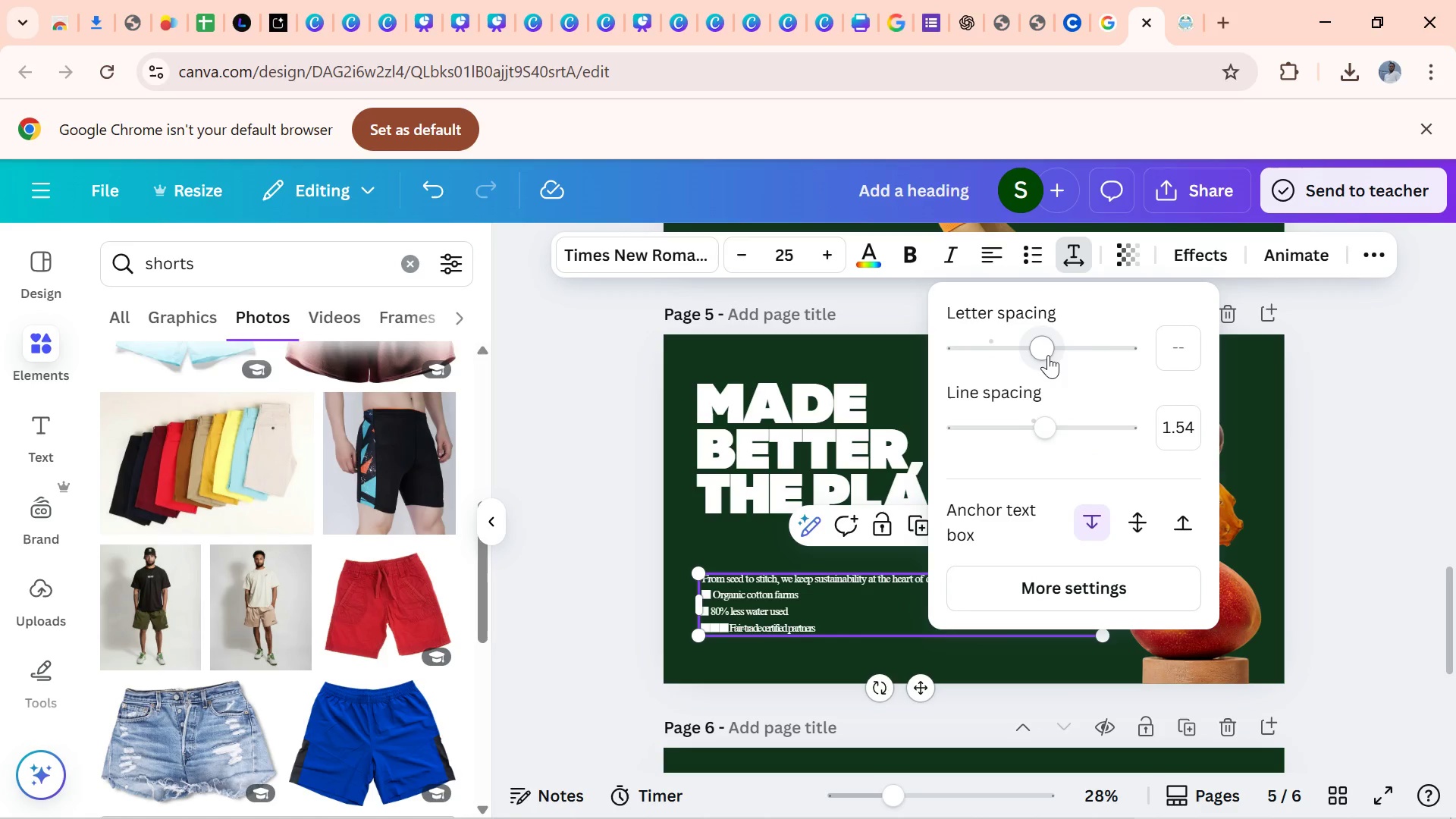 
left_click_drag(start_coordinate=[1048, 355], to_coordinate=[1012, 359])
 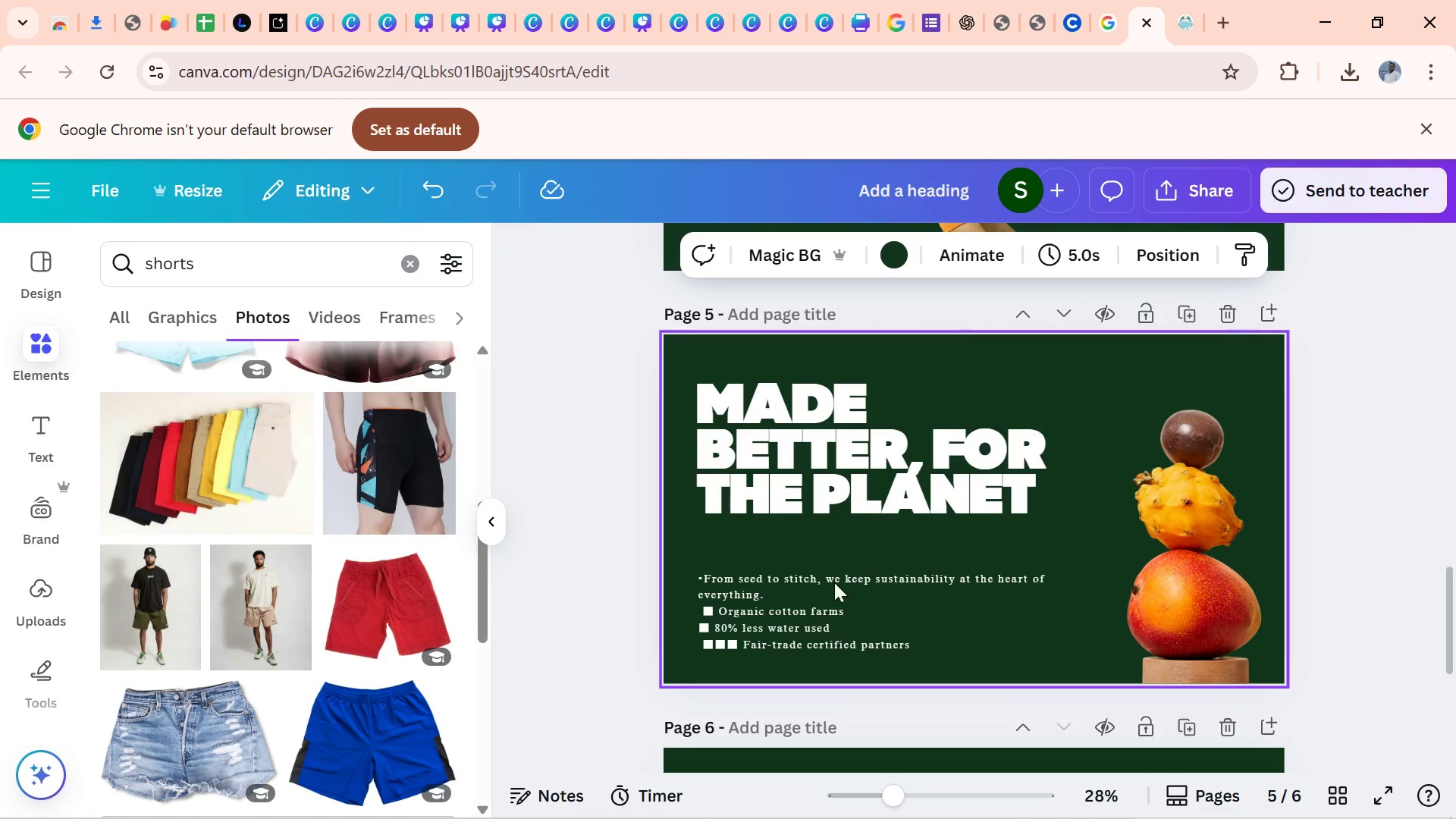 
left_click_drag(start_coordinate=[857, 607], to_coordinate=[859, 575])
 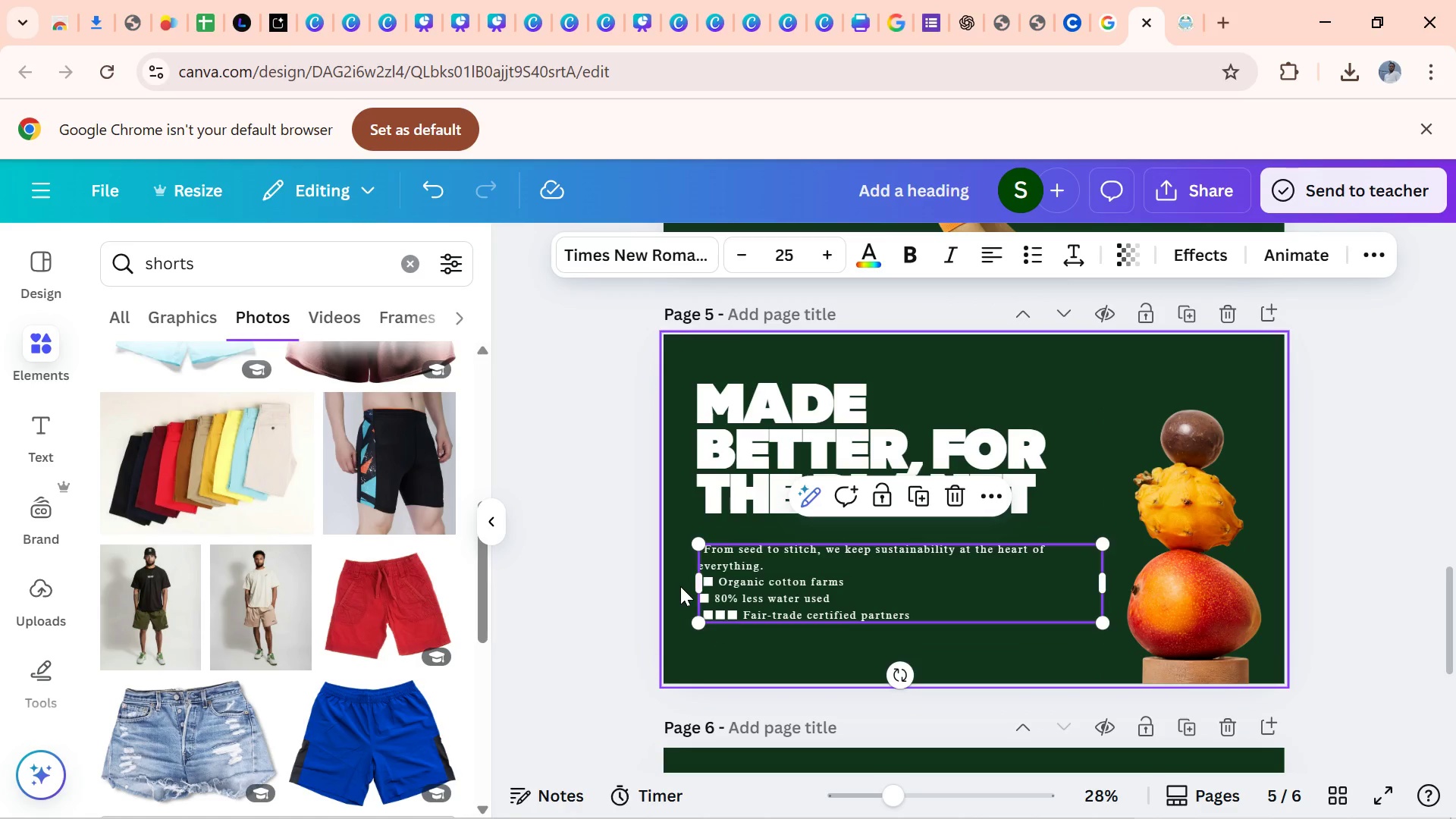 
left_click([680, 586])
 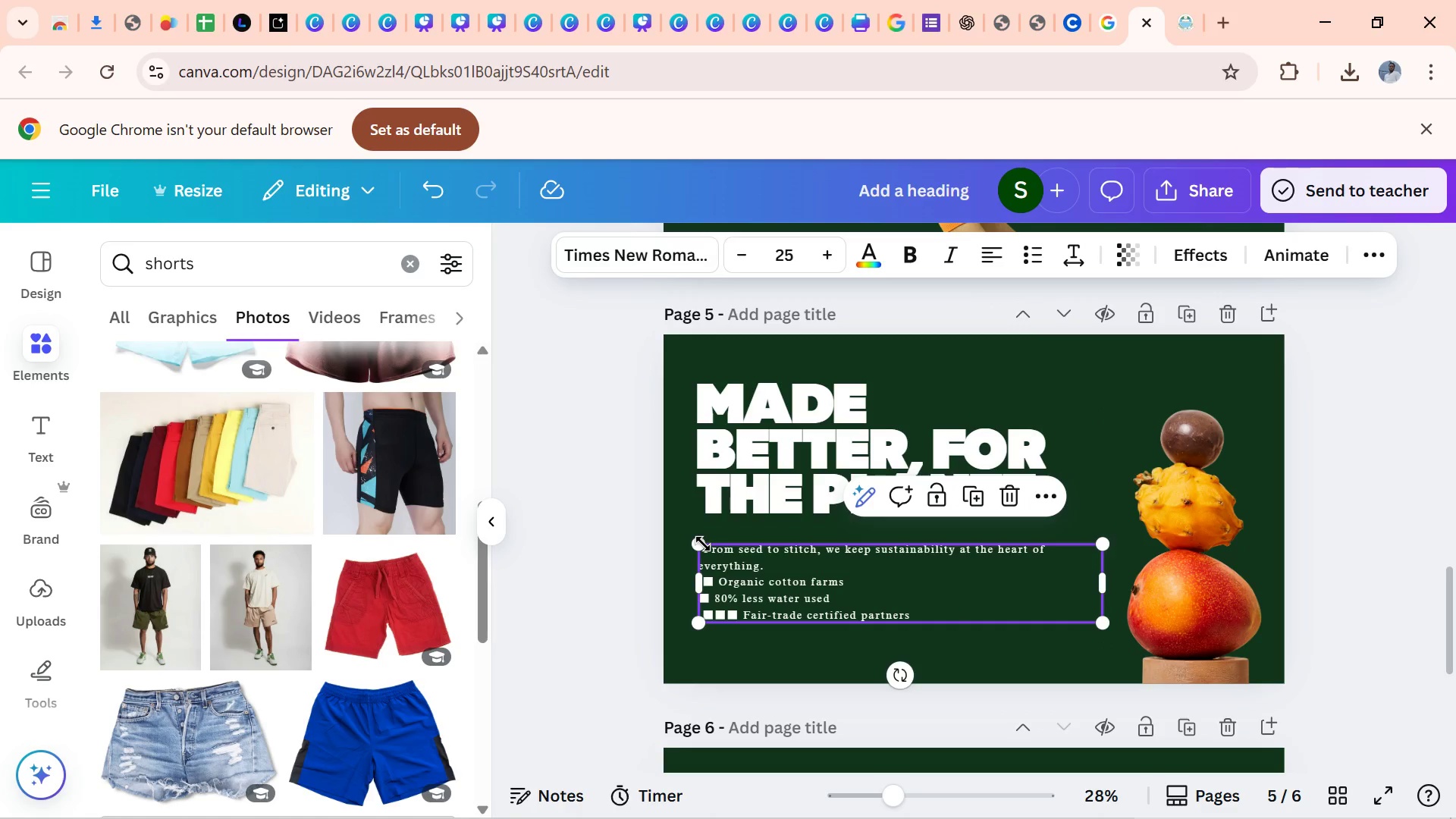 
left_click([703, 544])
 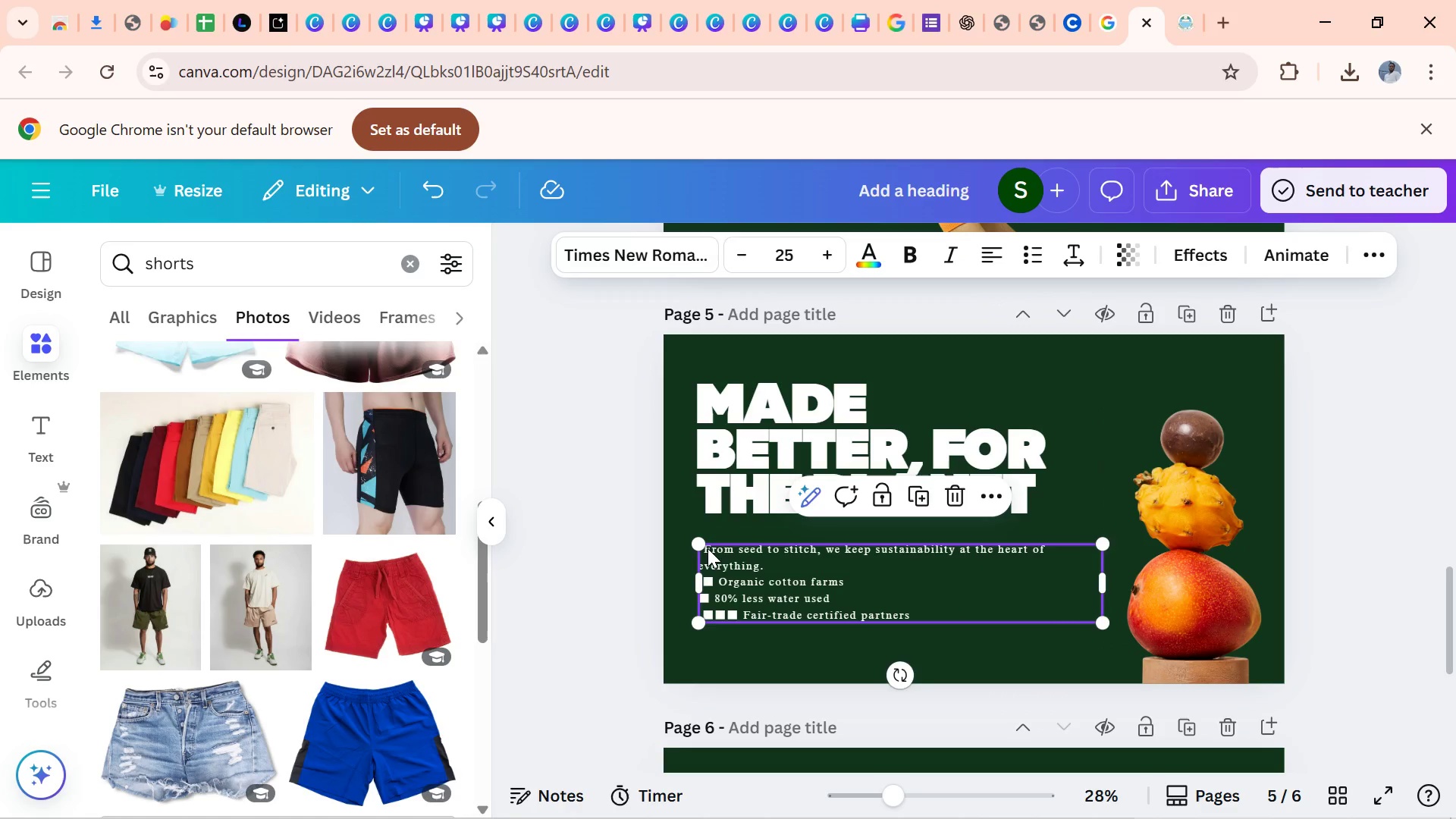 
left_click([708, 548])
 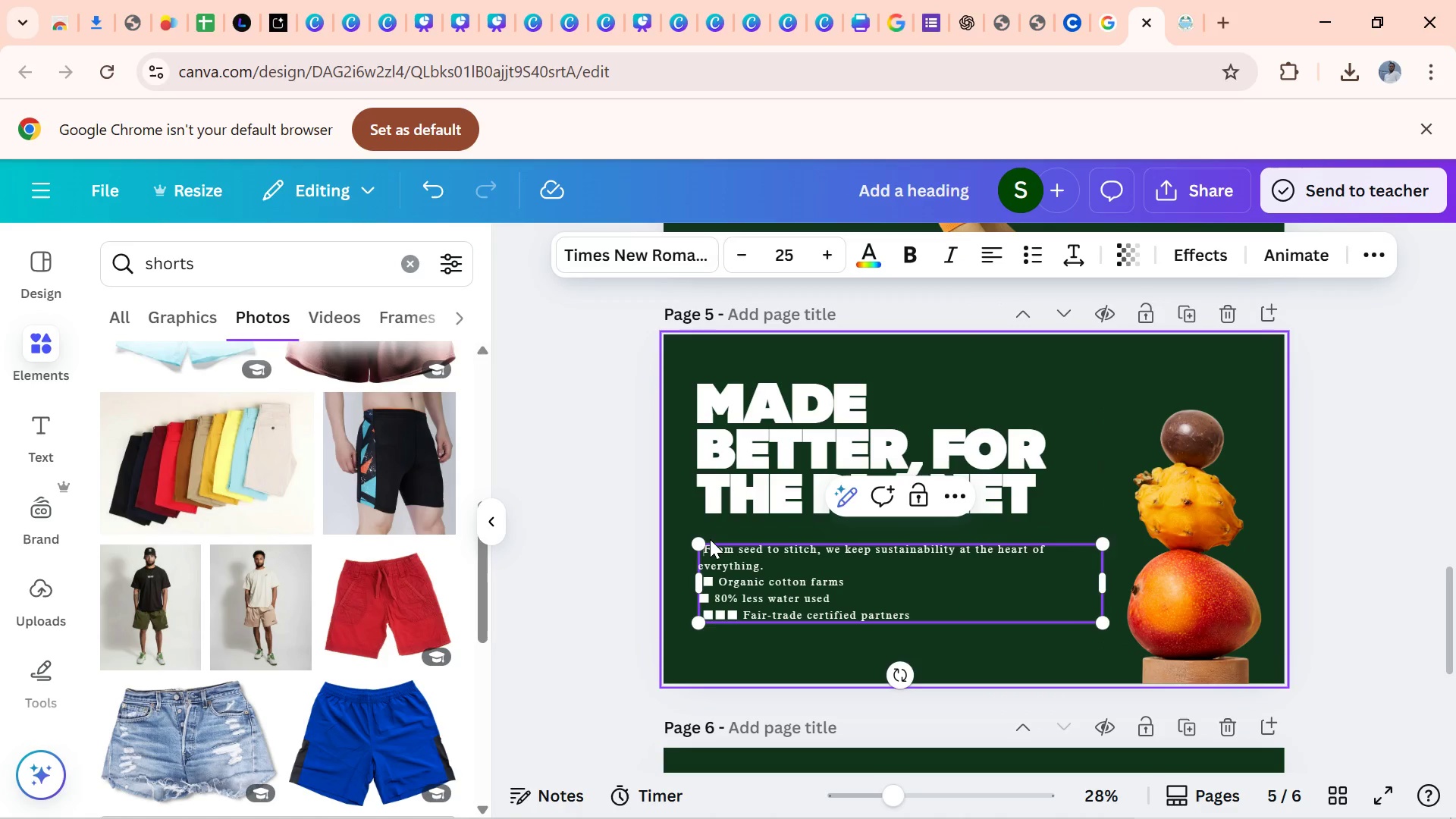 
key(Backspace)
 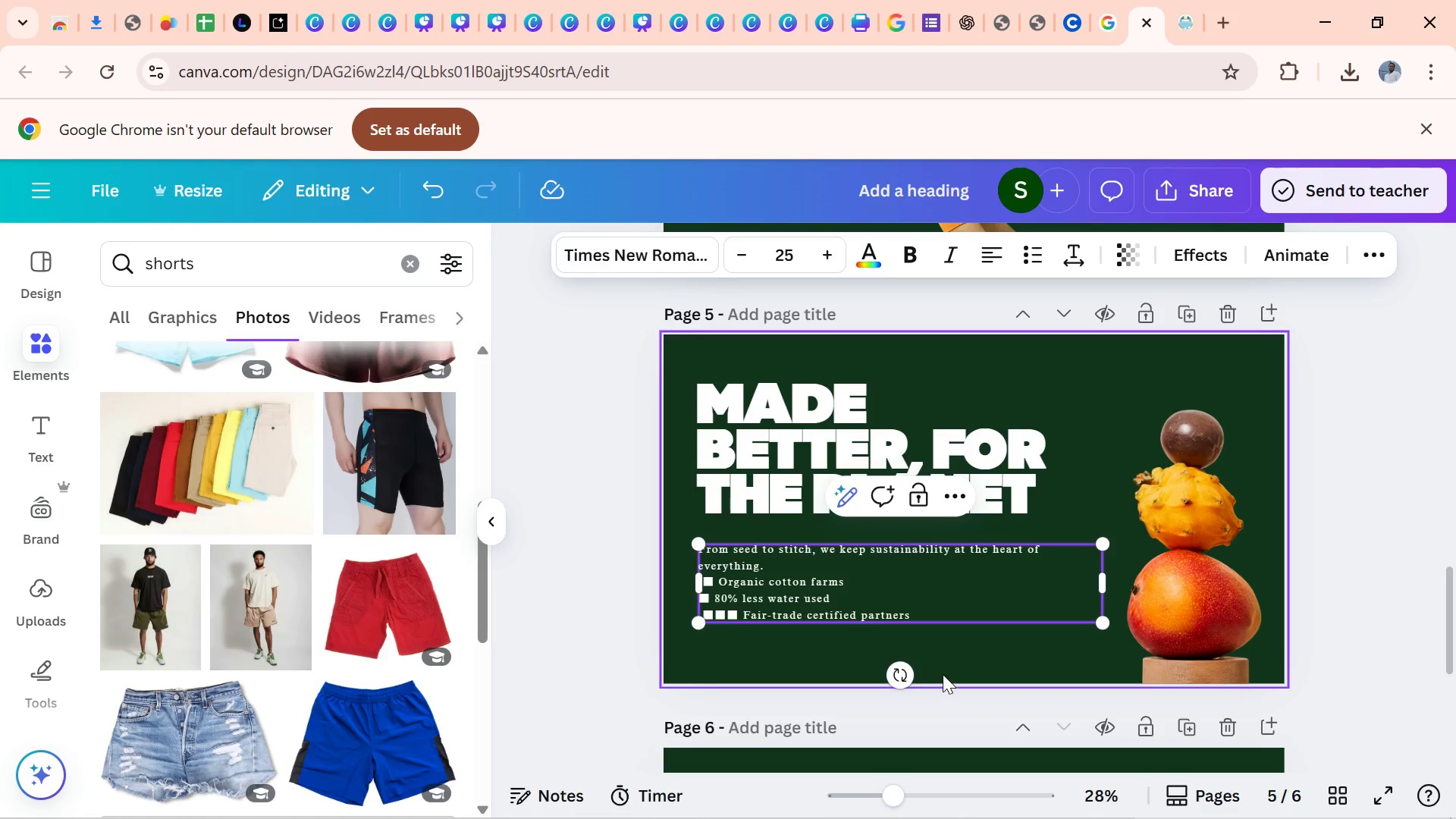 
left_click([946, 674])
 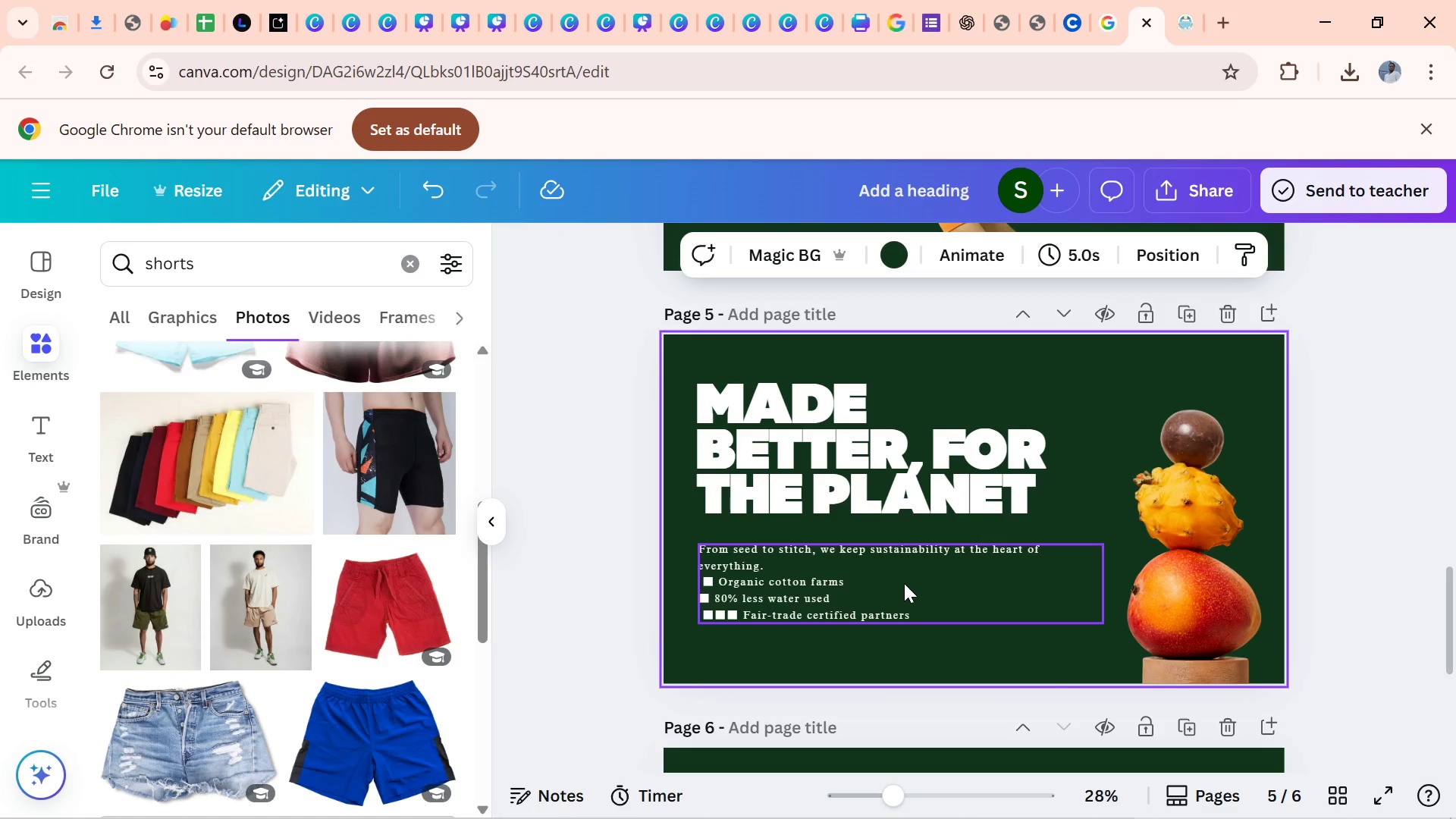 
left_click_drag(start_coordinate=[902, 582], to_coordinate=[898, 571])
 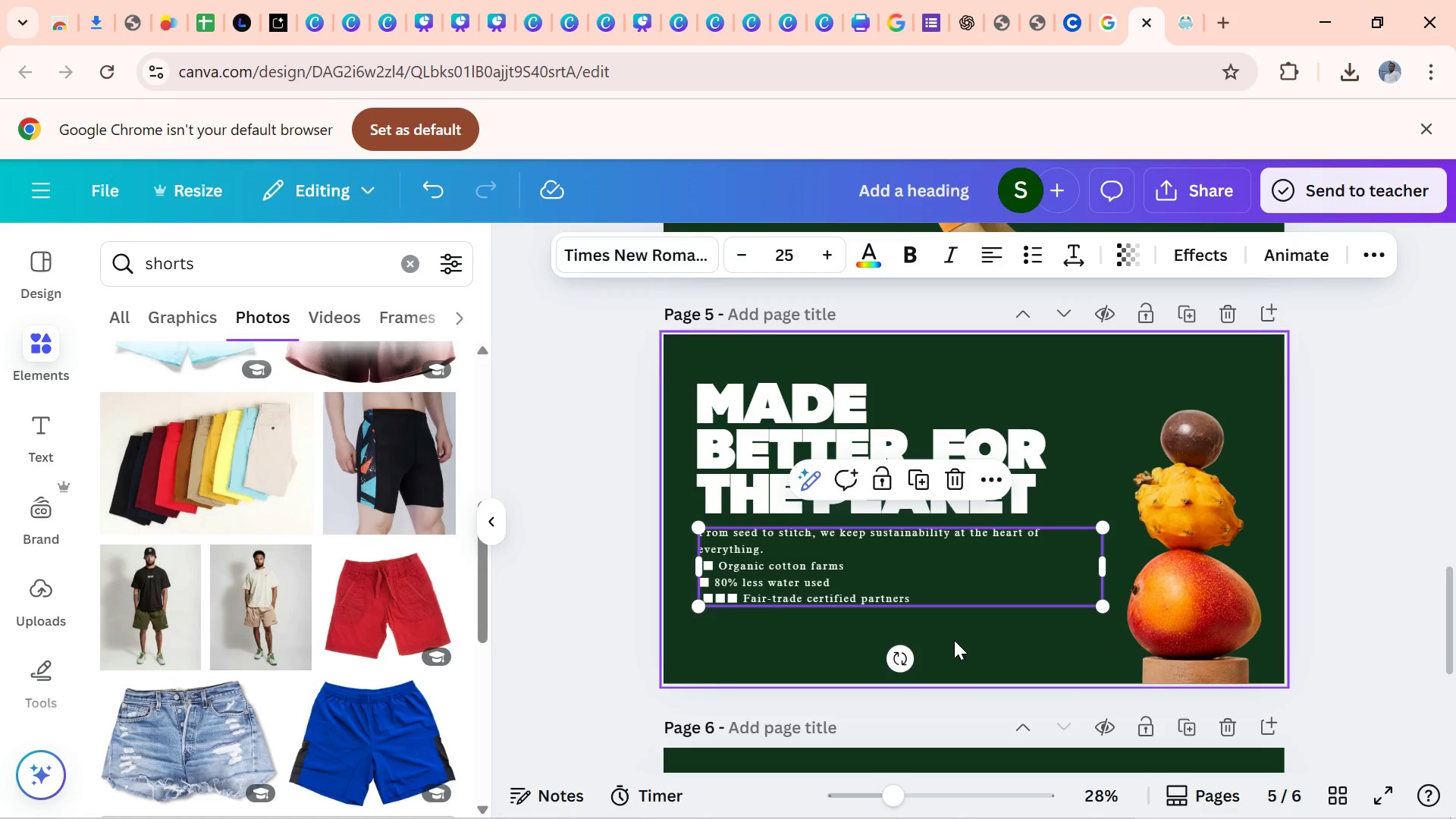 
left_click([954, 640])
 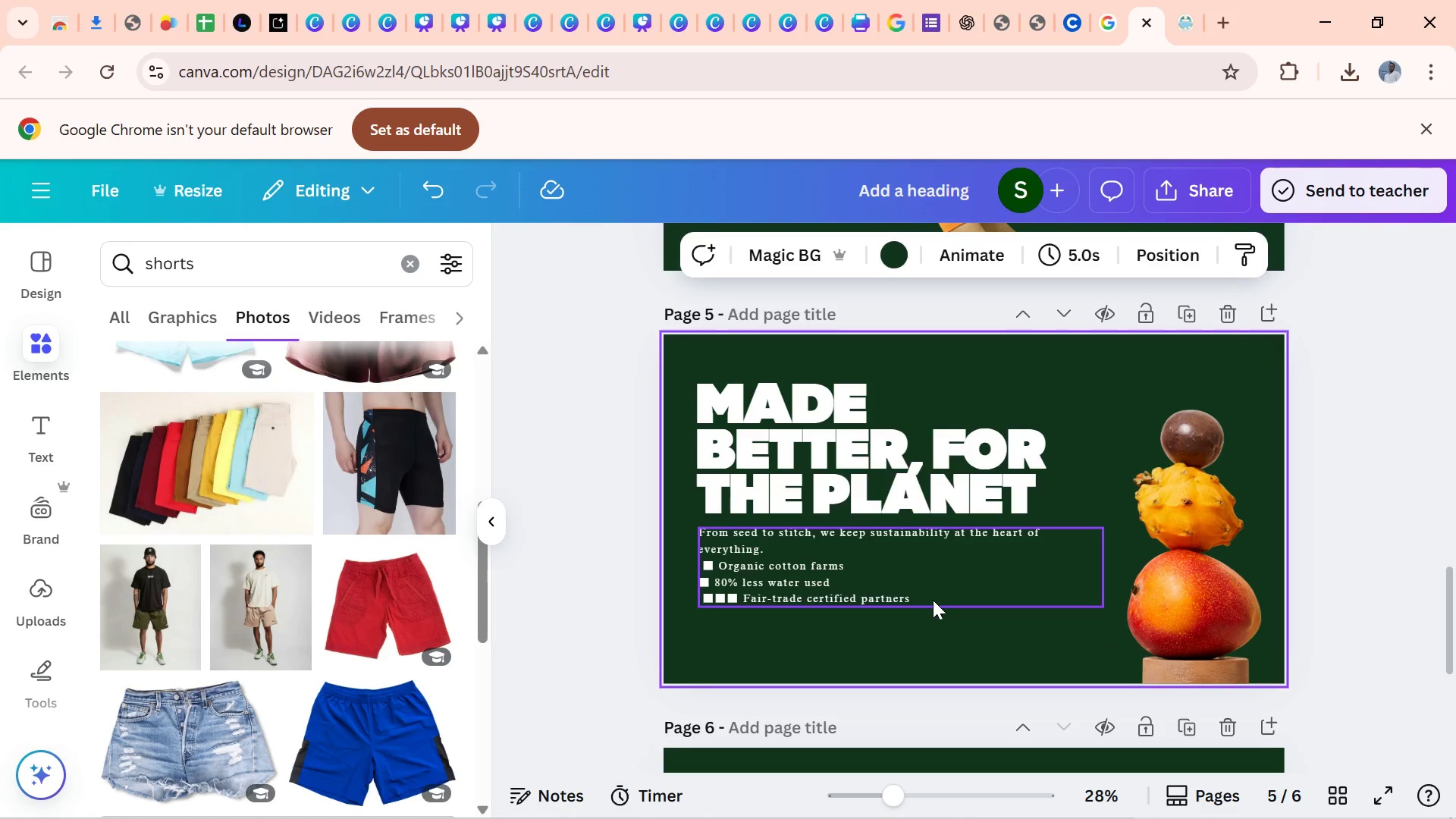 
left_click([933, 600])
 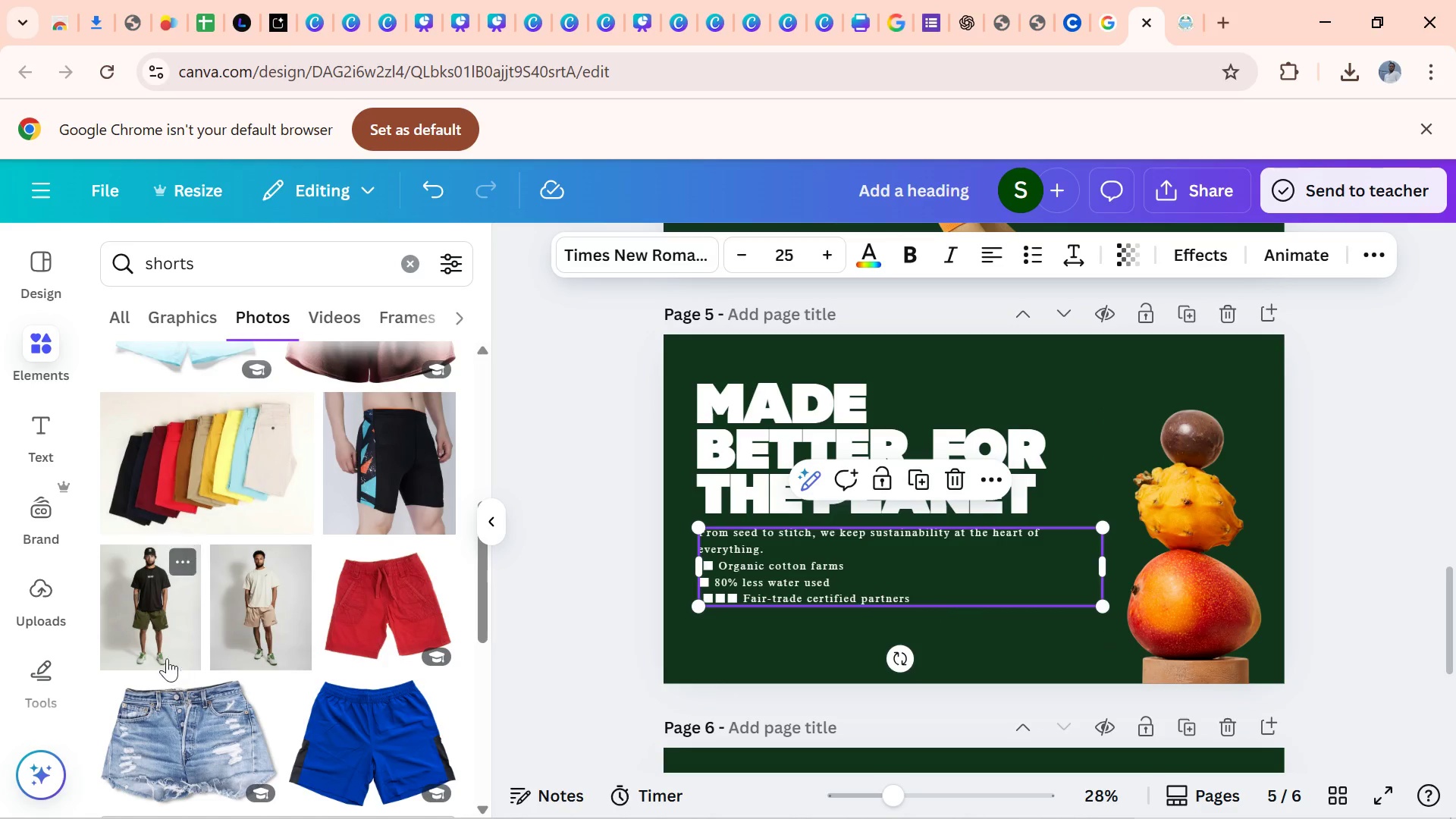 
left_click([162, 640])
 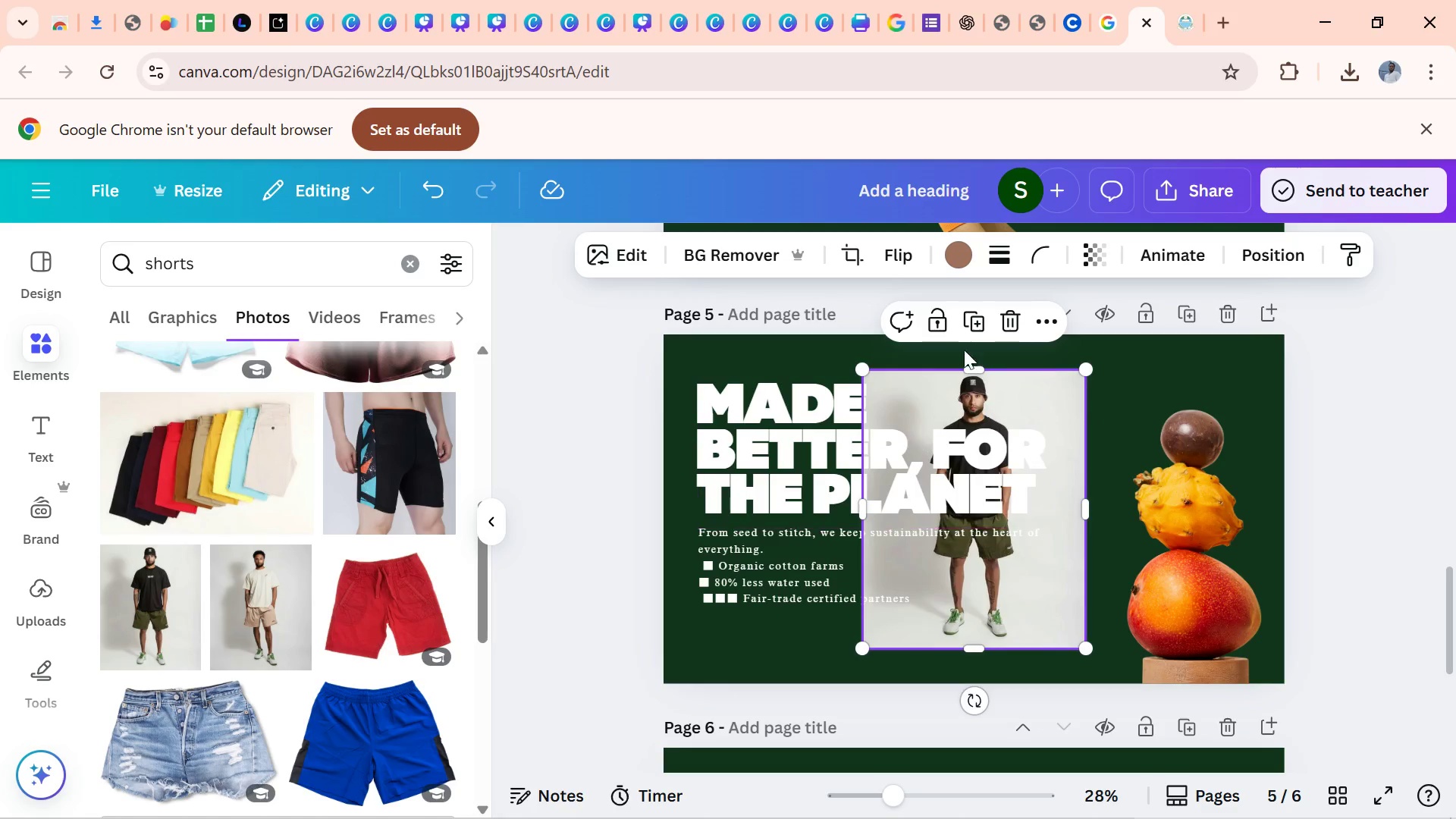 
mouse_move([1063, 322])
 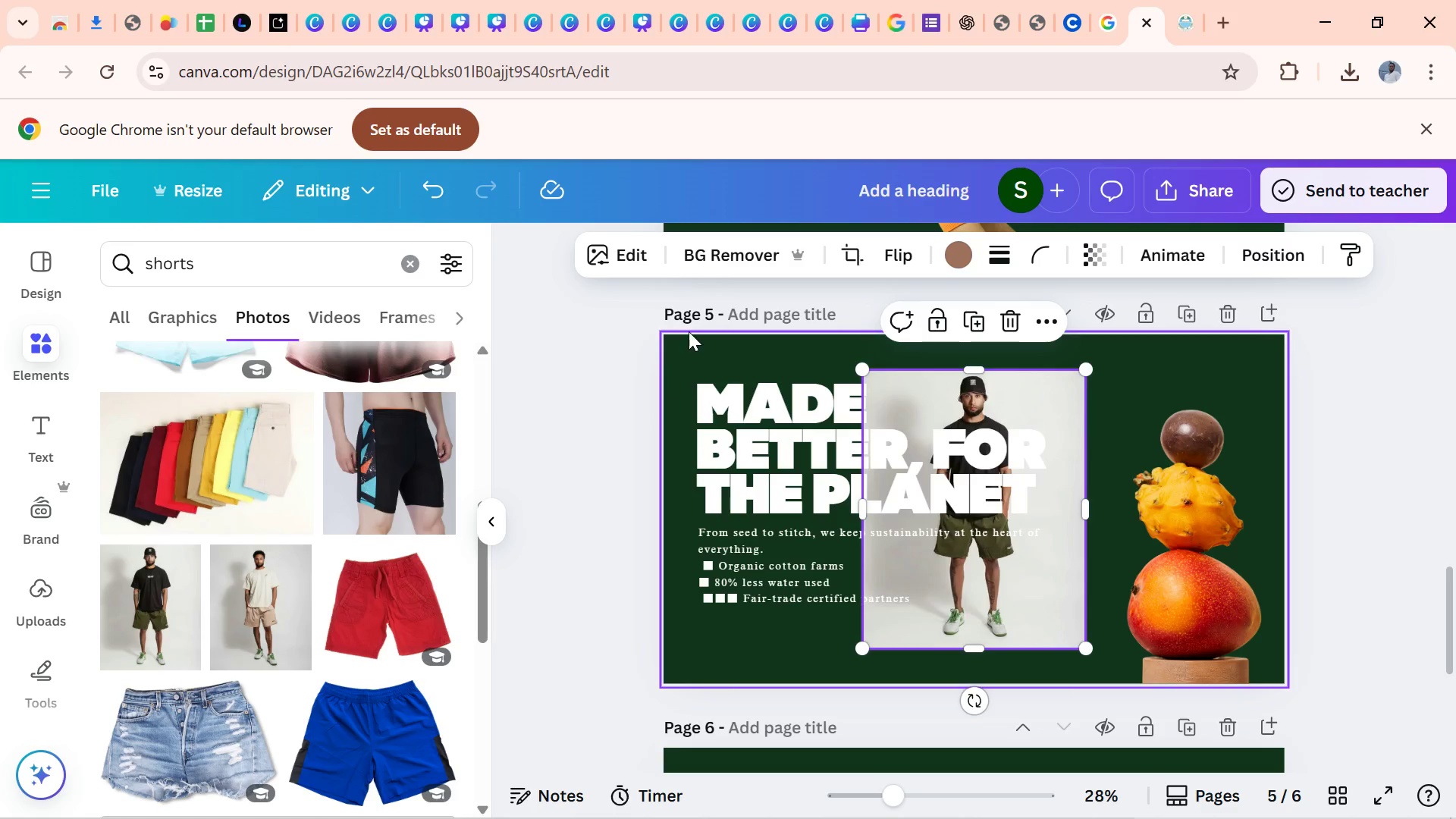 
left_click([723, 262])
 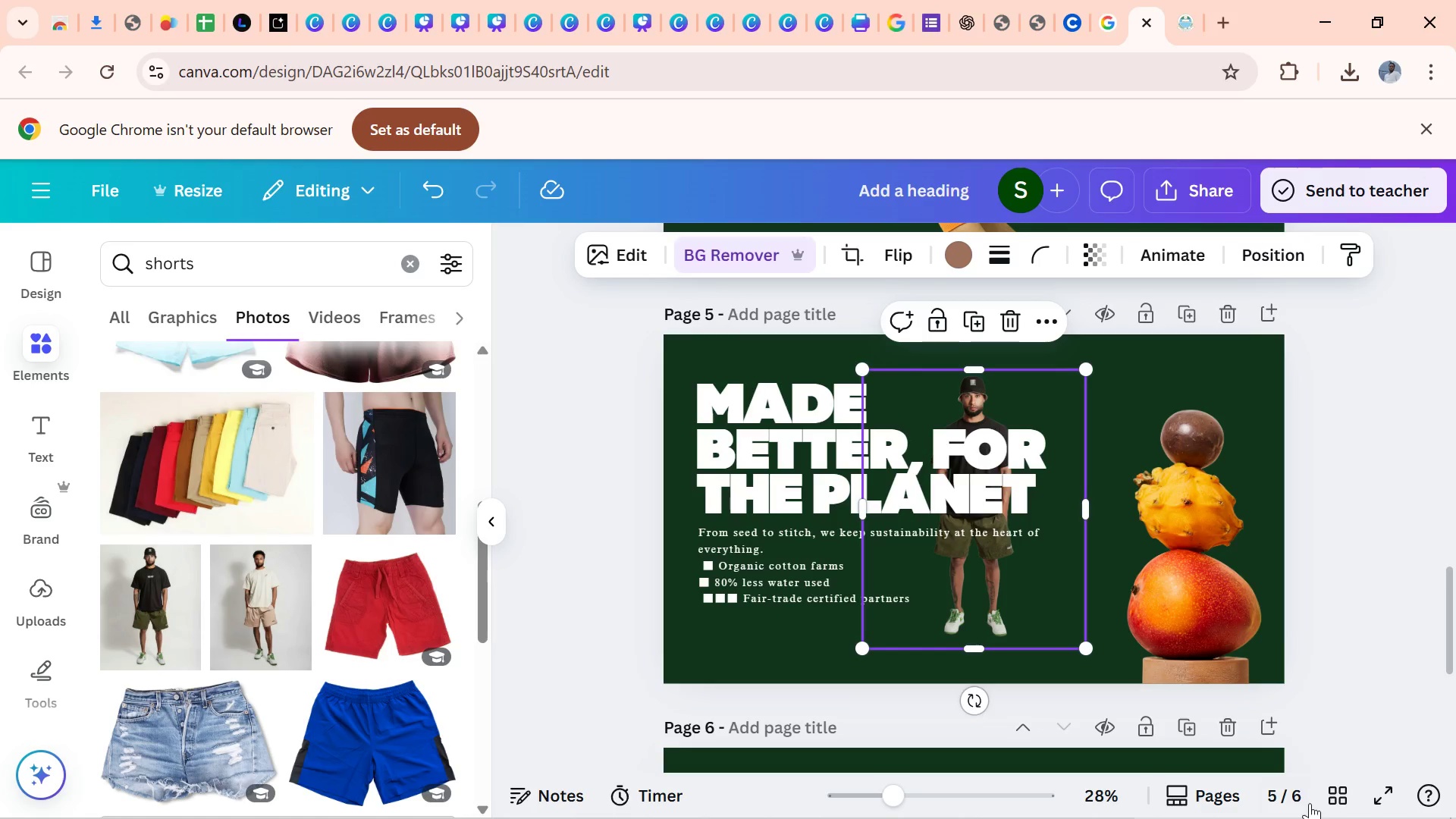 
left_click([1135, 561])
 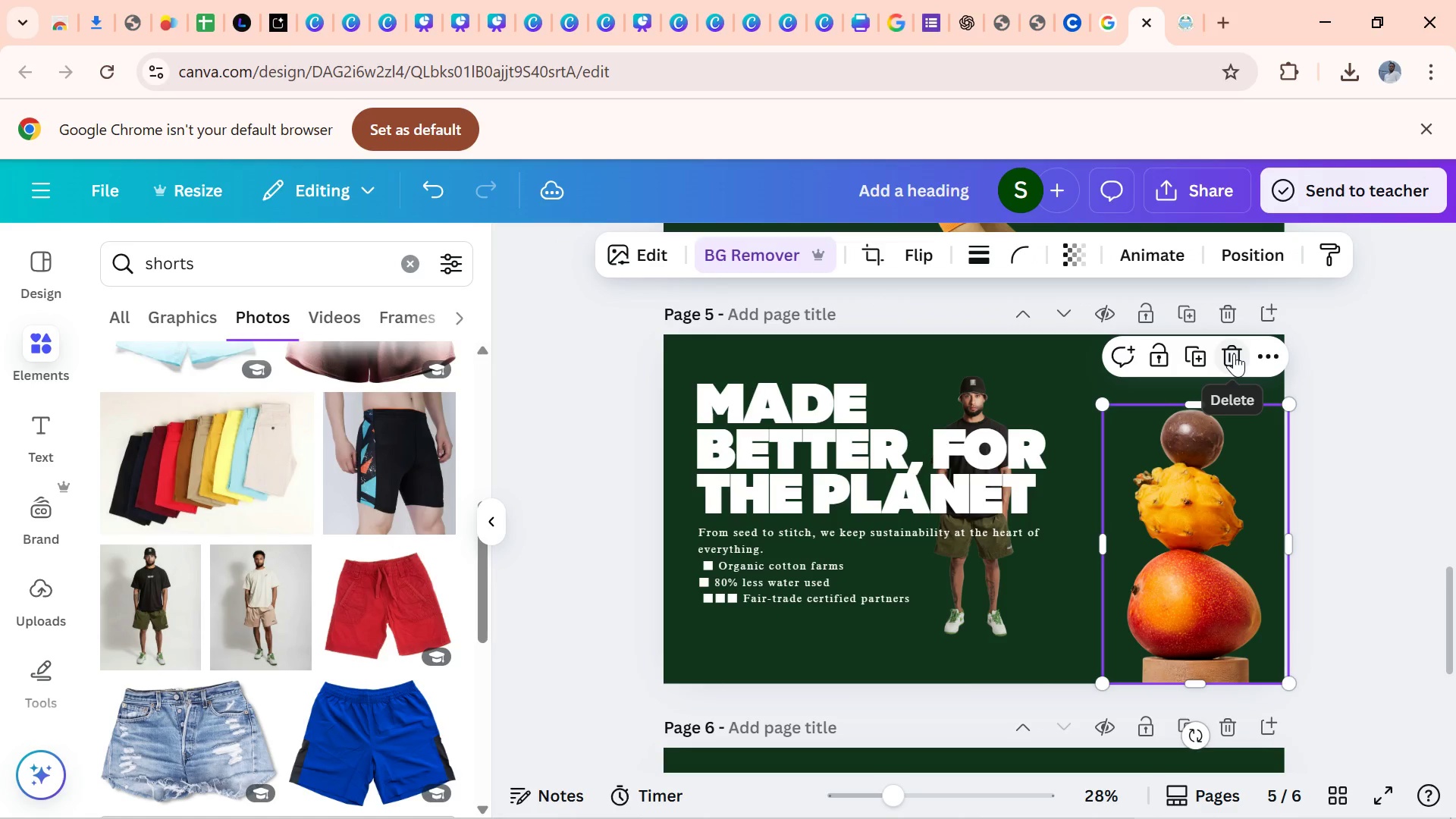 
left_click([1234, 353])
 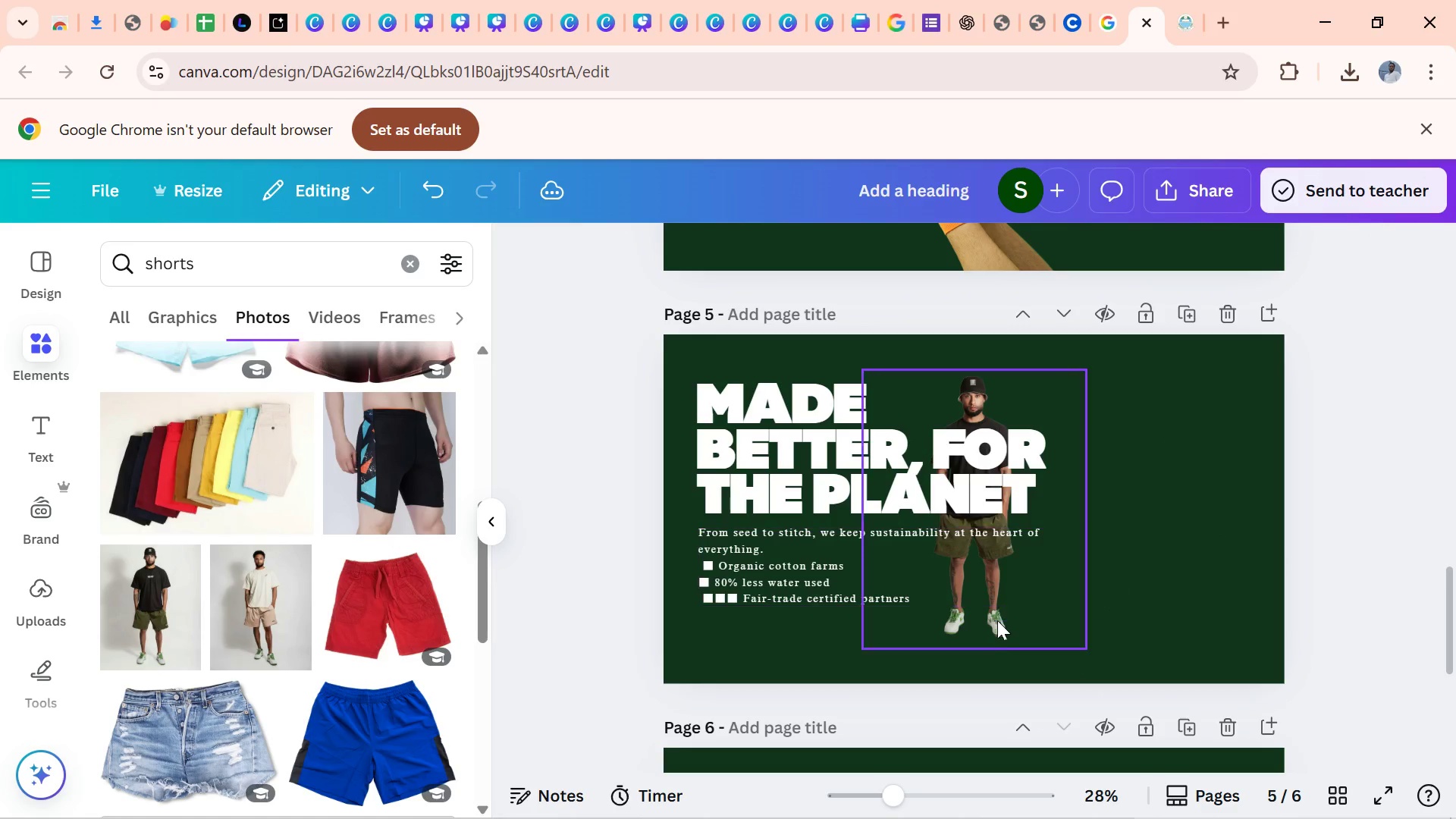 
left_click([995, 629])
 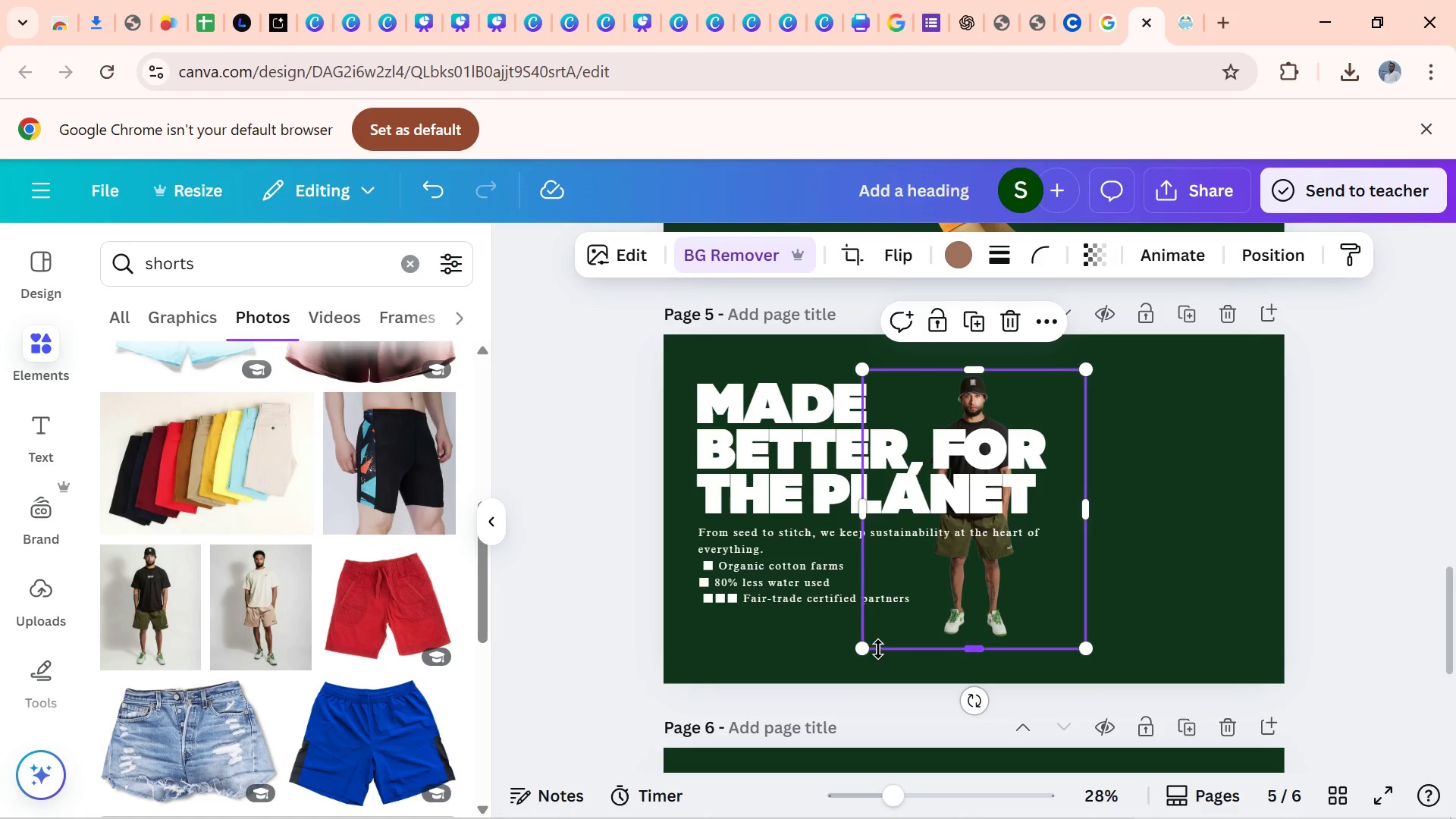 
left_click_drag(start_coordinate=[878, 649], to_coordinate=[720, 818])
 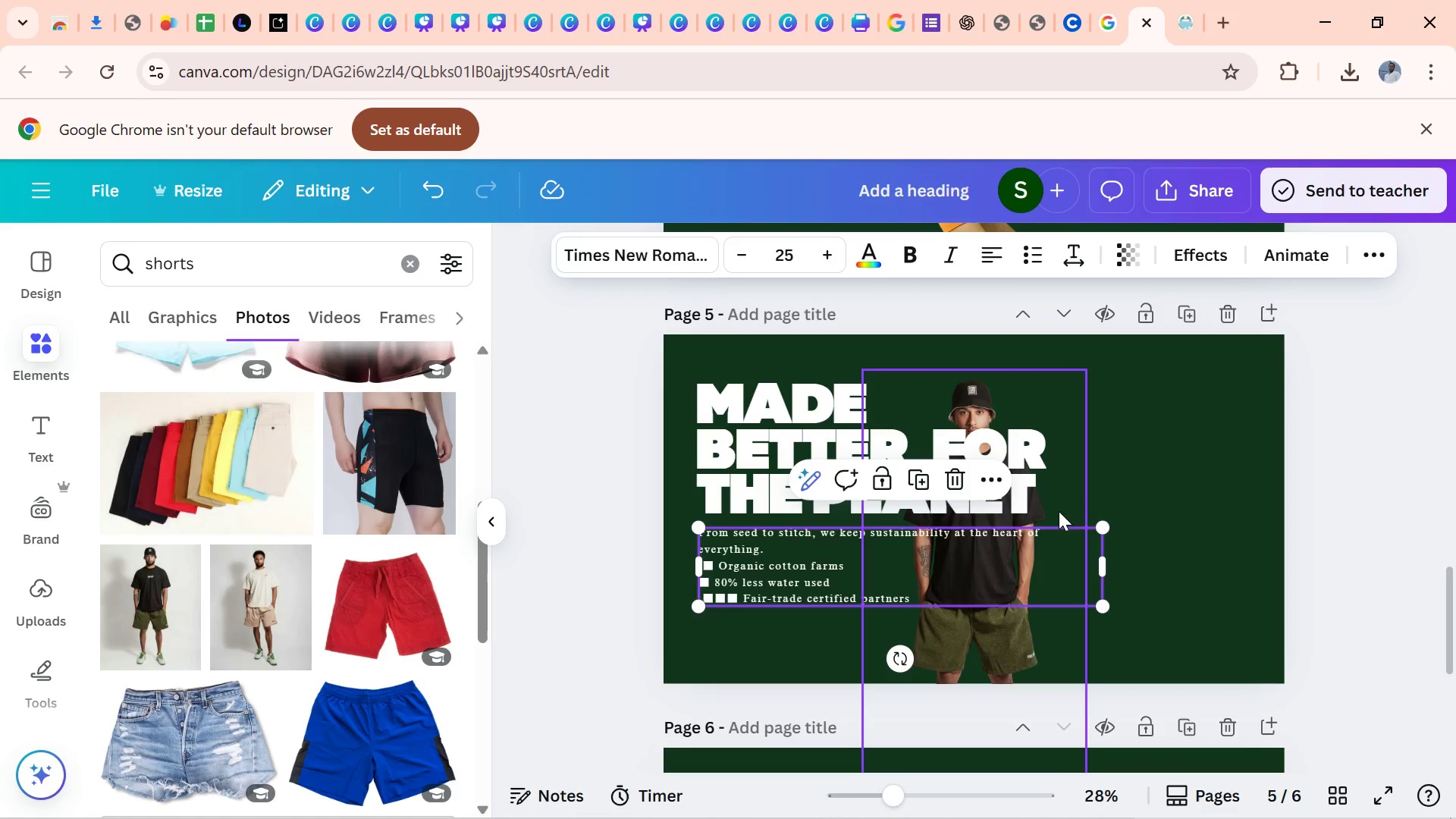 
left_click_drag(start_coordinate=[1080, 486], to_coordinate=[1232, 333])
 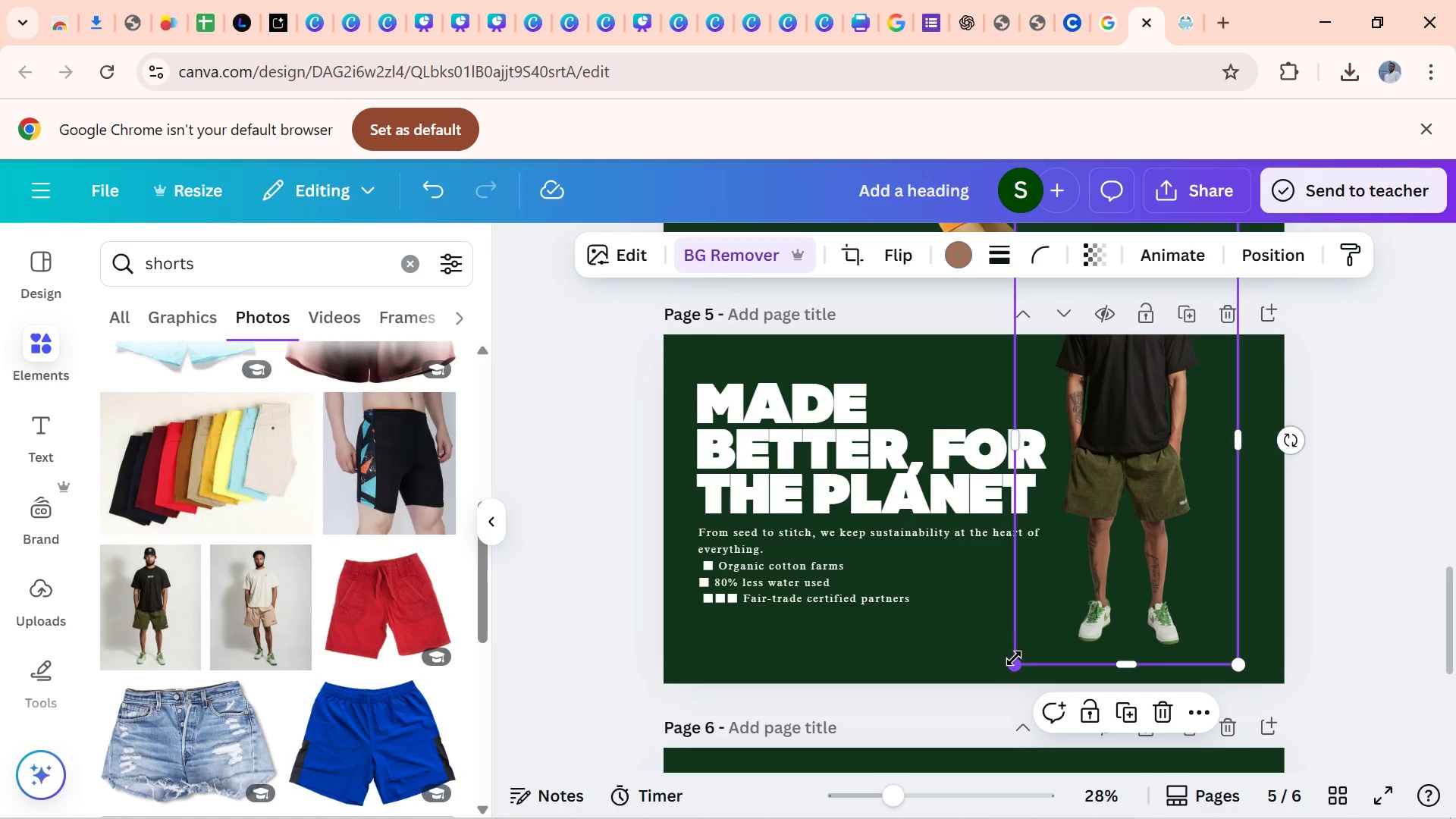 
left_click_drag(start_coordinate=[1014, 659], to_coordinate=[841, 818])
 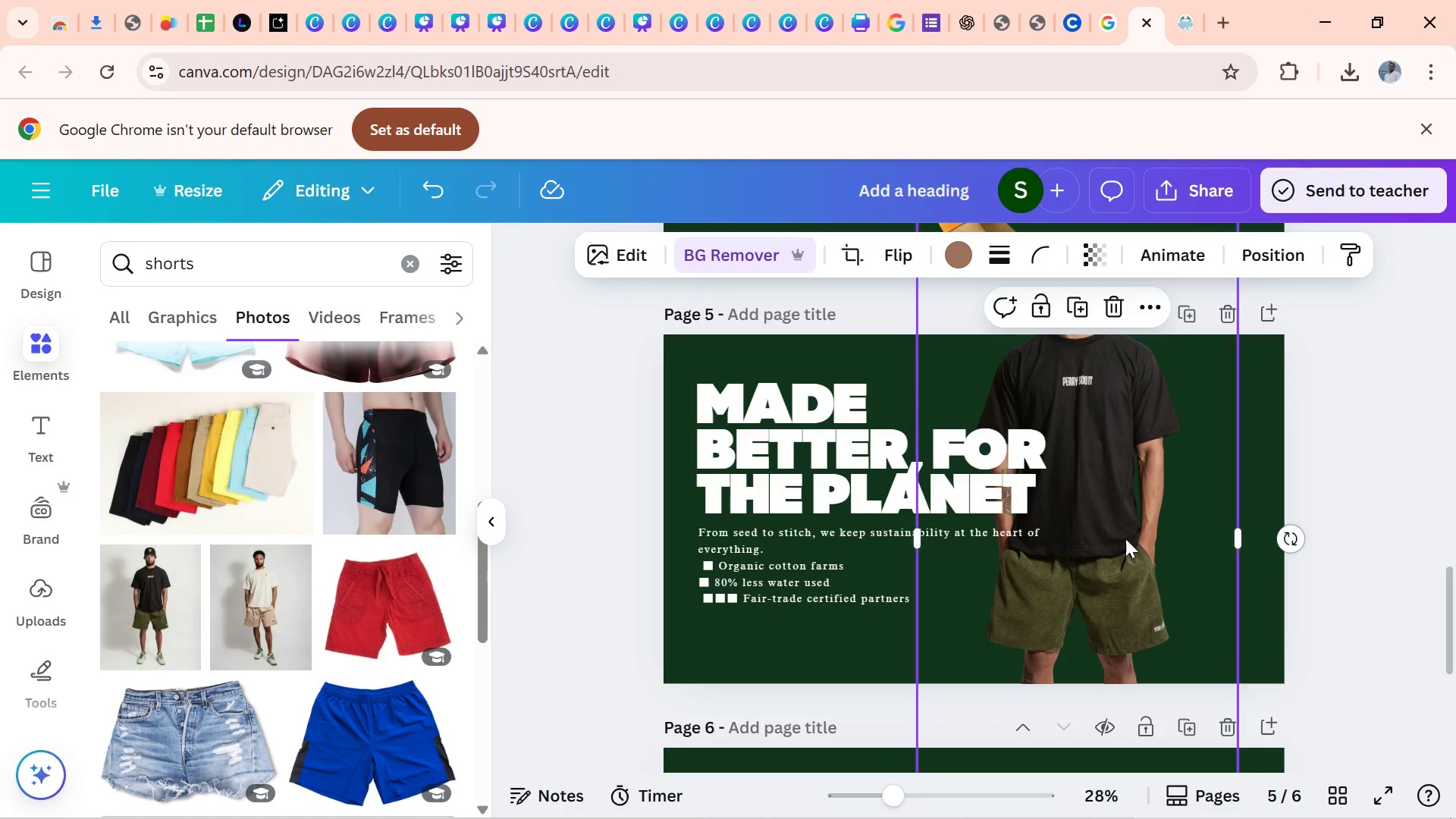 
left_click_drag(start_coordinate=[1122, 541], to_coordinate=[1189, 369])
 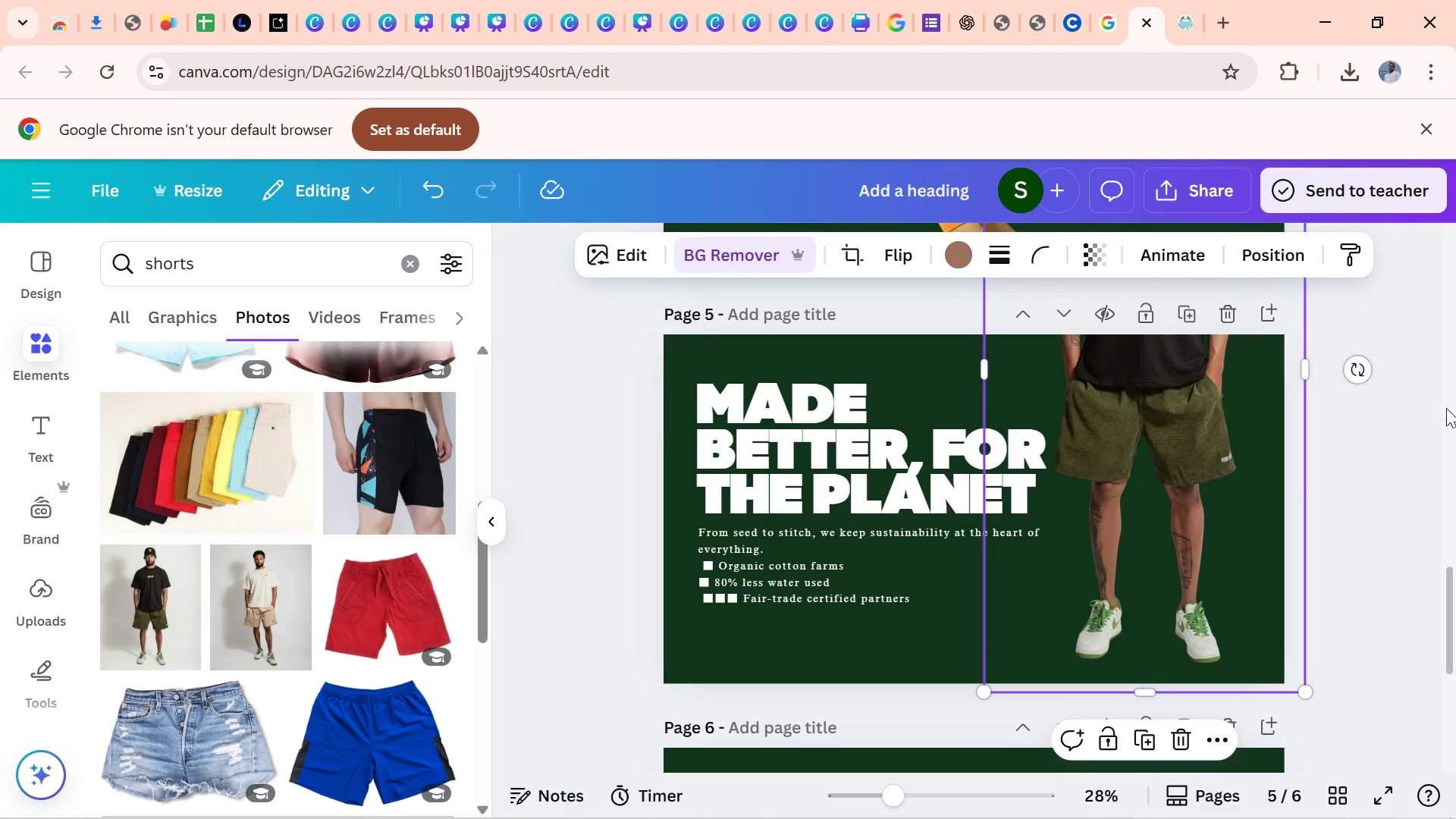 
left_click([1446, 408])
 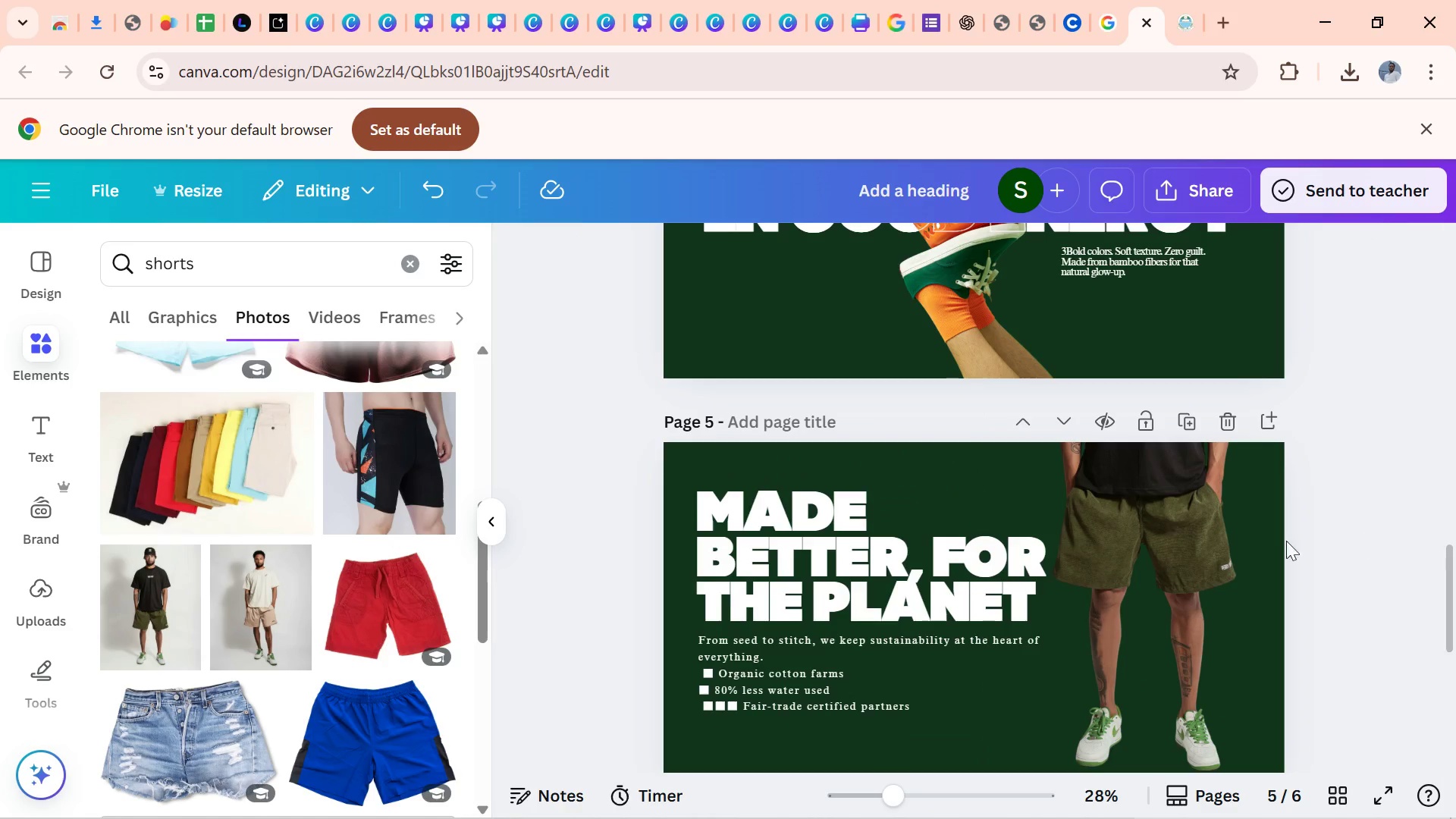 
left_click([1166, 563])
 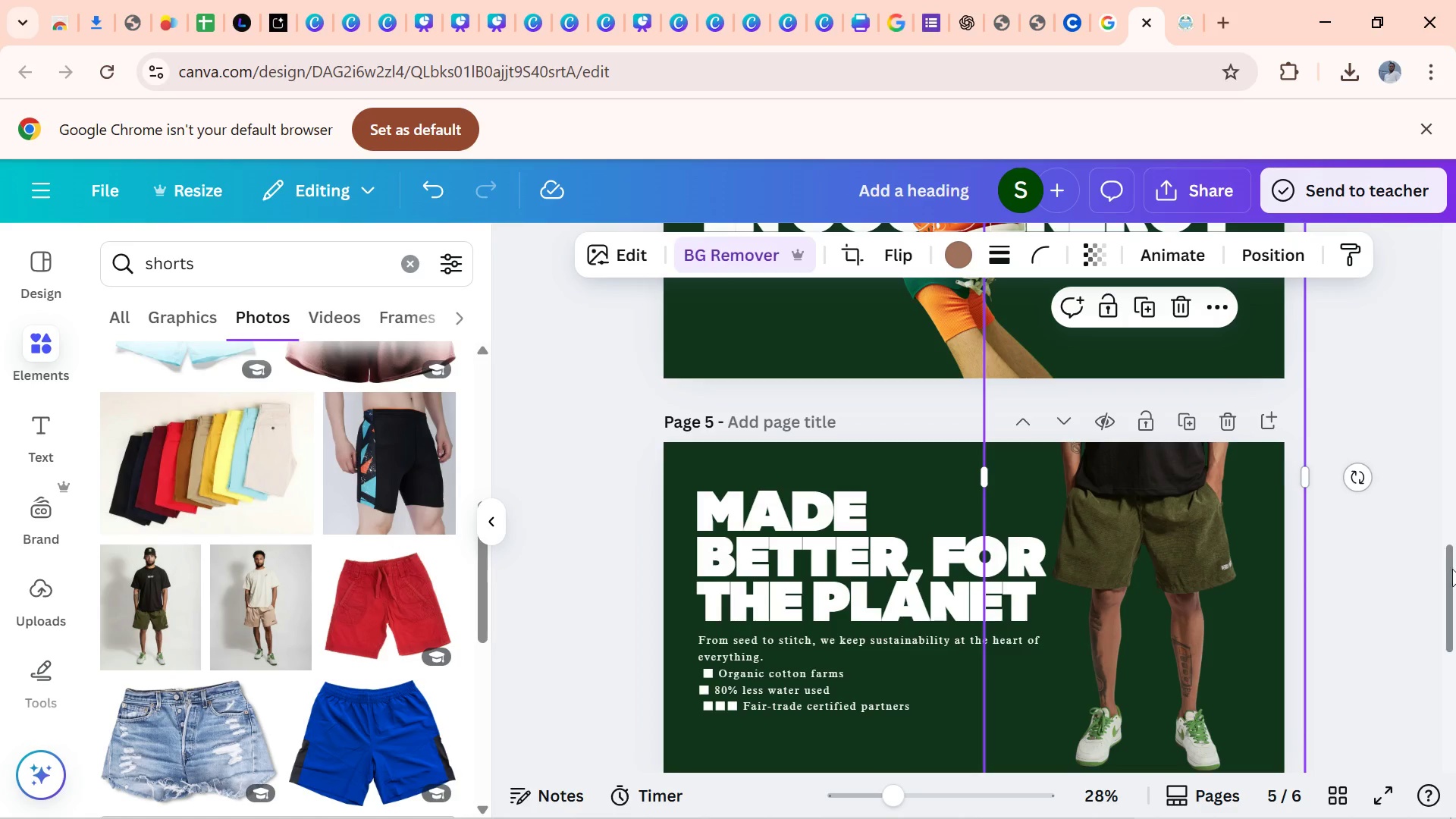 
left_click_drag(start_coordinate=[1453, 570], to_coordinate=[1443, 513])
 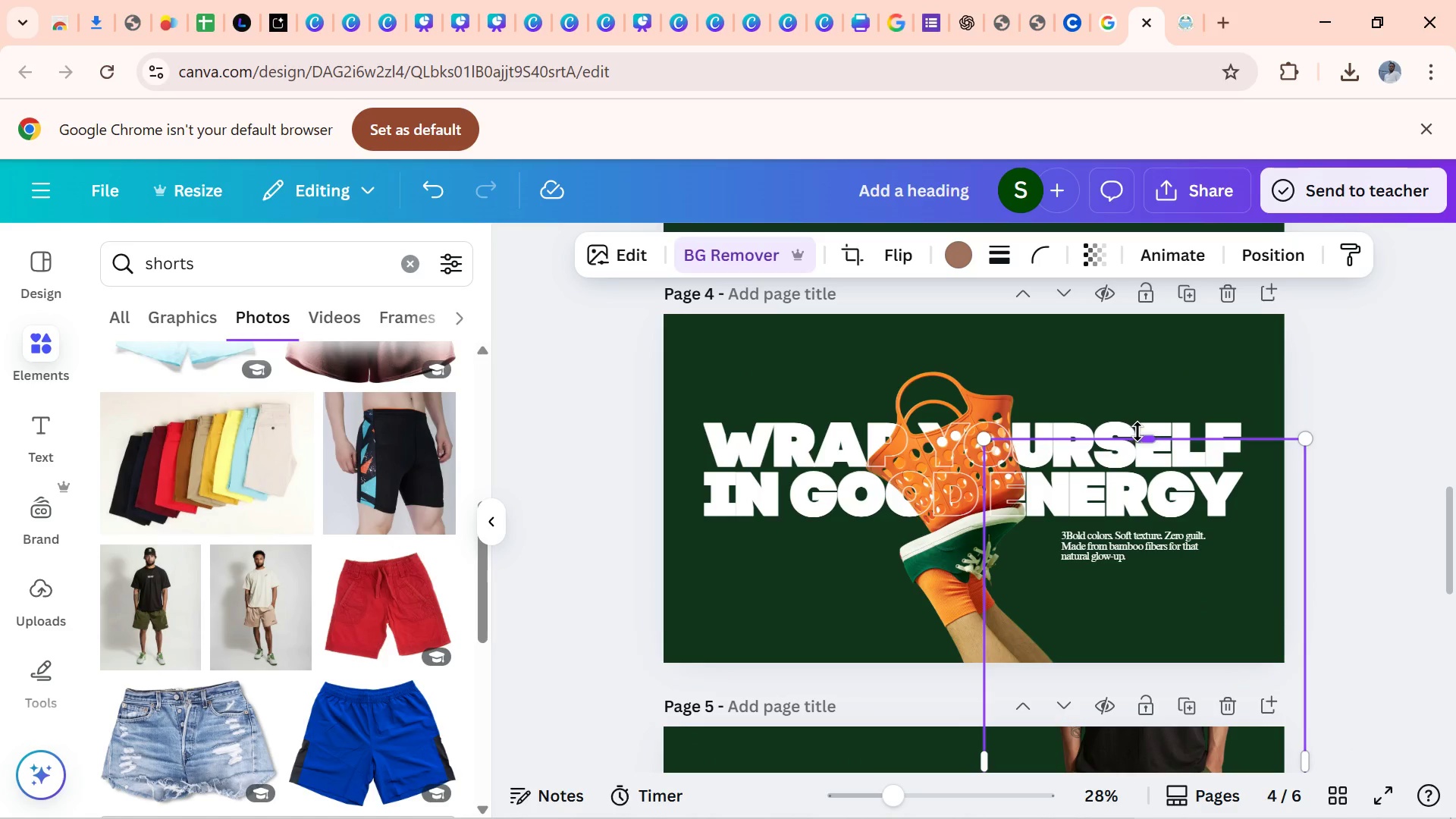 
left_click_drag(start_coordinate=[1139, 432], to_coordinate=[1188, 718])
 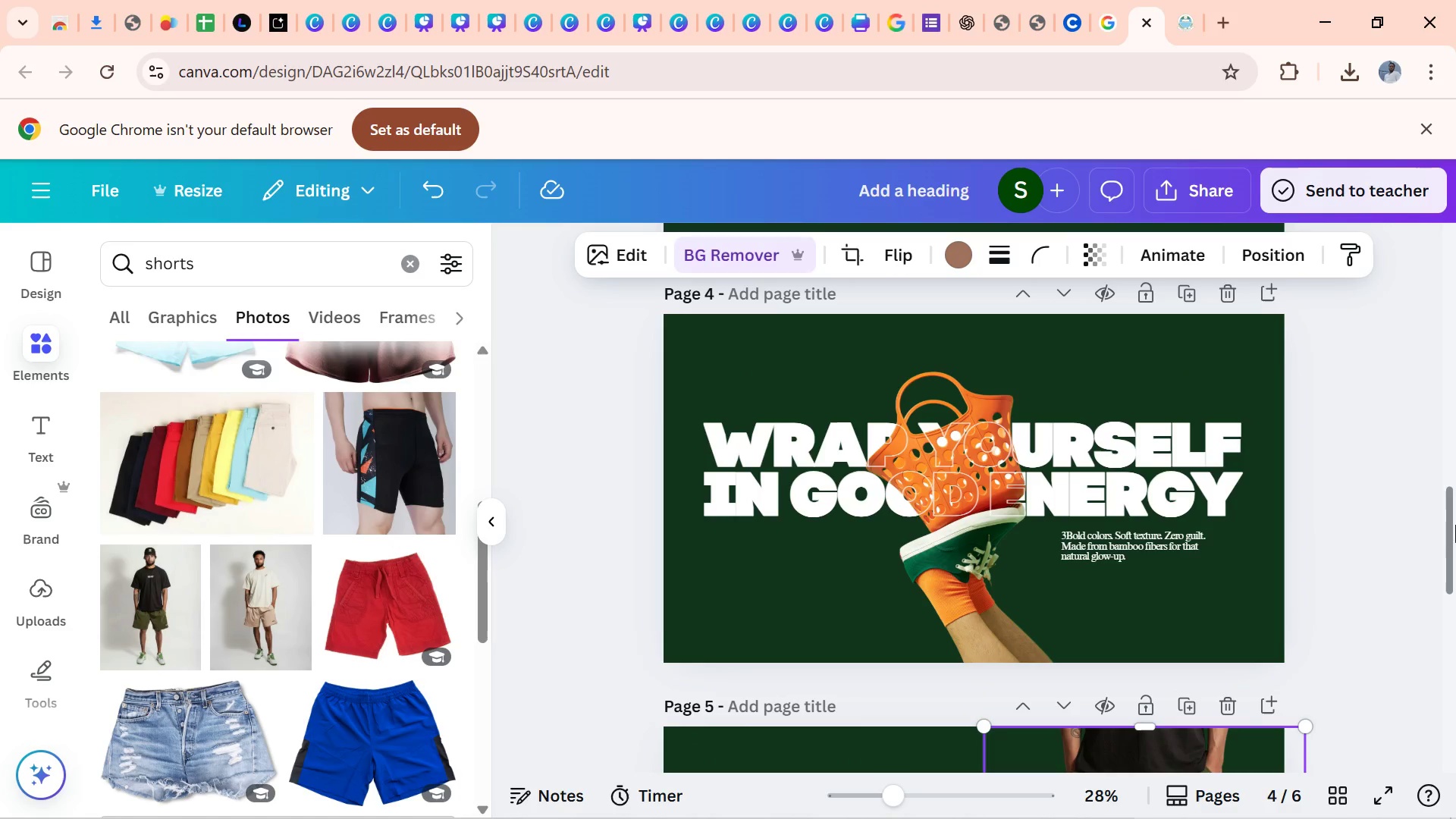 
left_click_drag(start_coordinate=[1455, 525], to_coordinate=[1432, 579])
 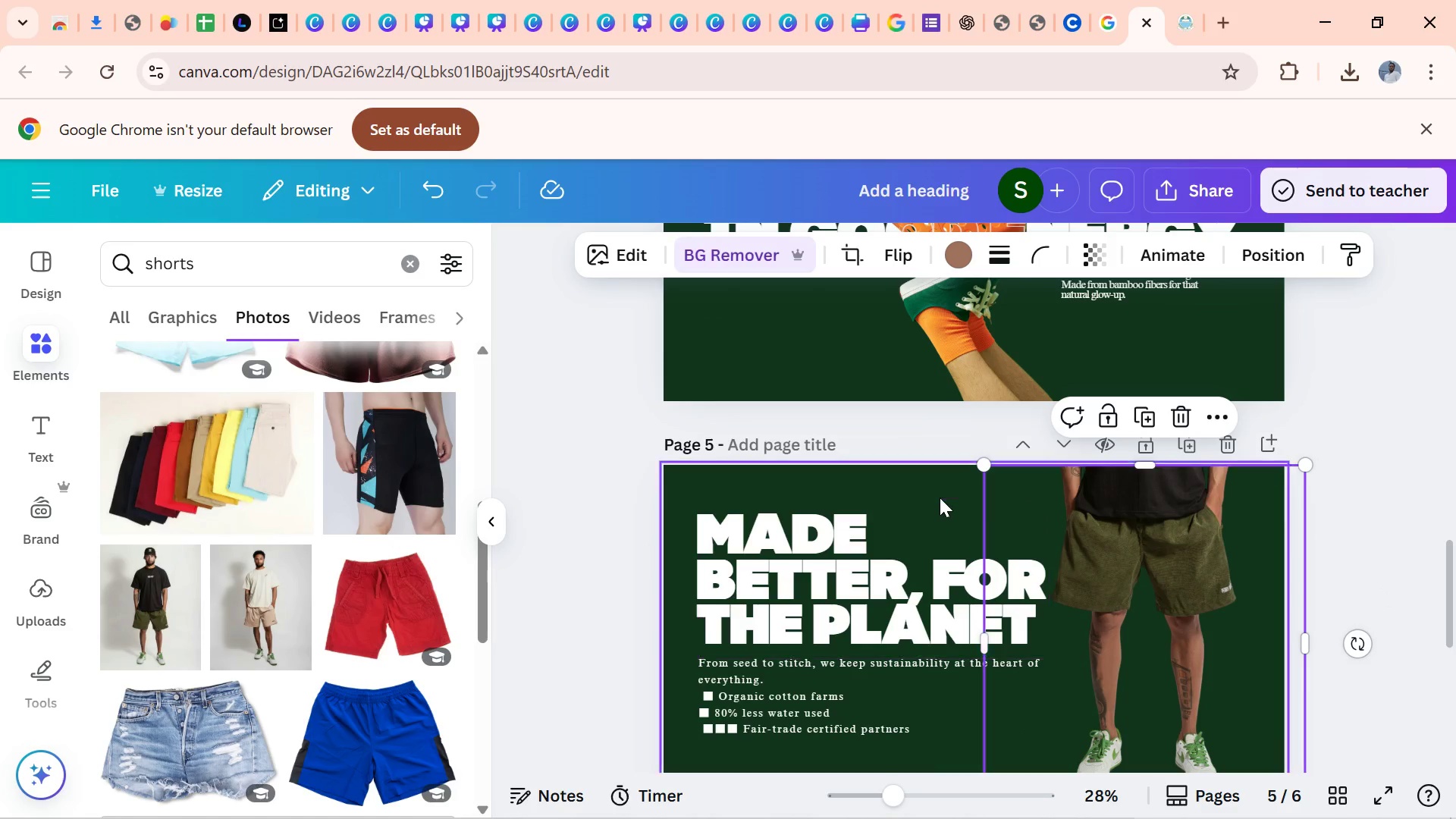 
left_click([940, 497])
 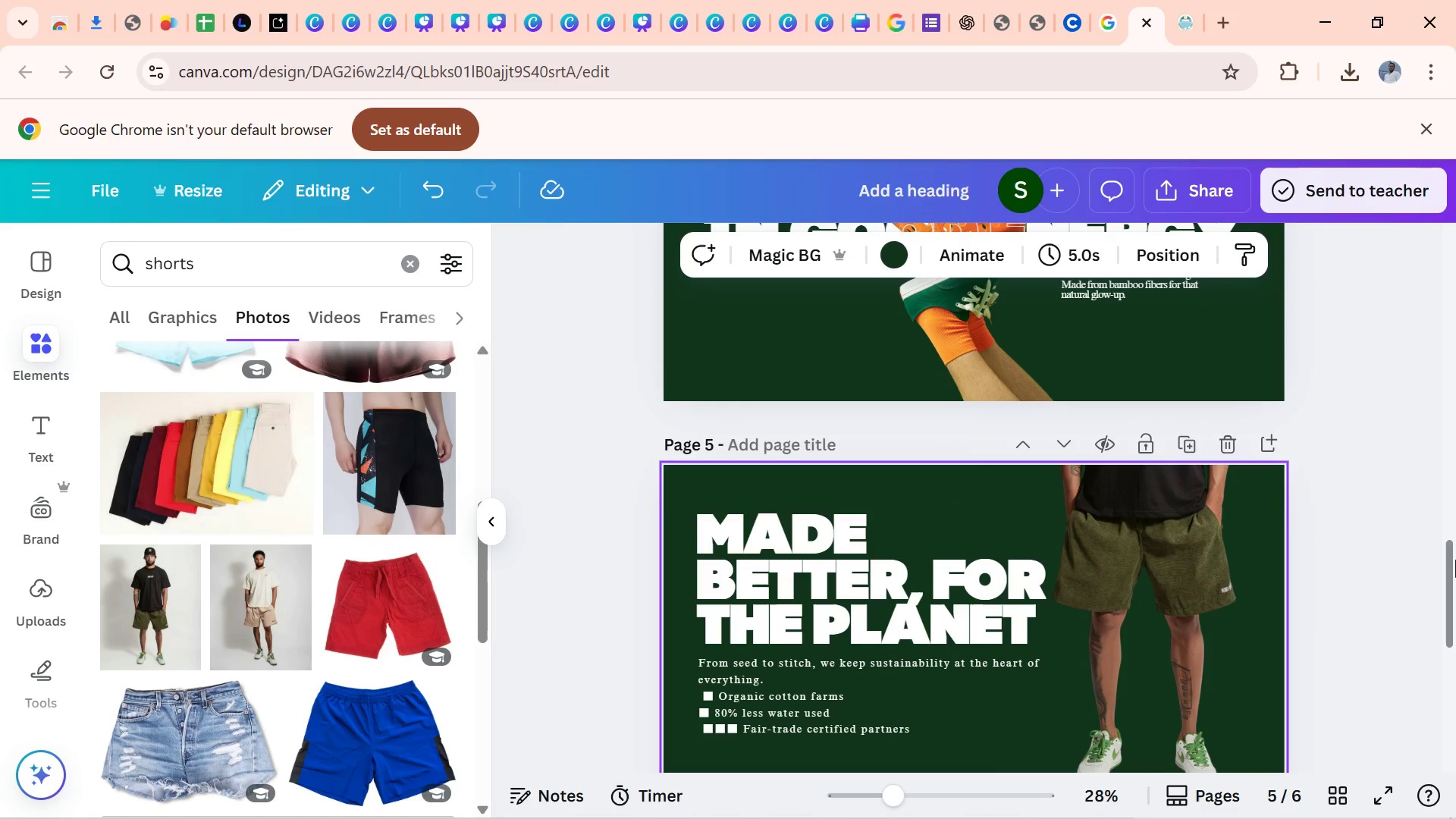 
left_click_drag(start_coordinate=[1455, 560], to_coordinate=[1455, 592])
 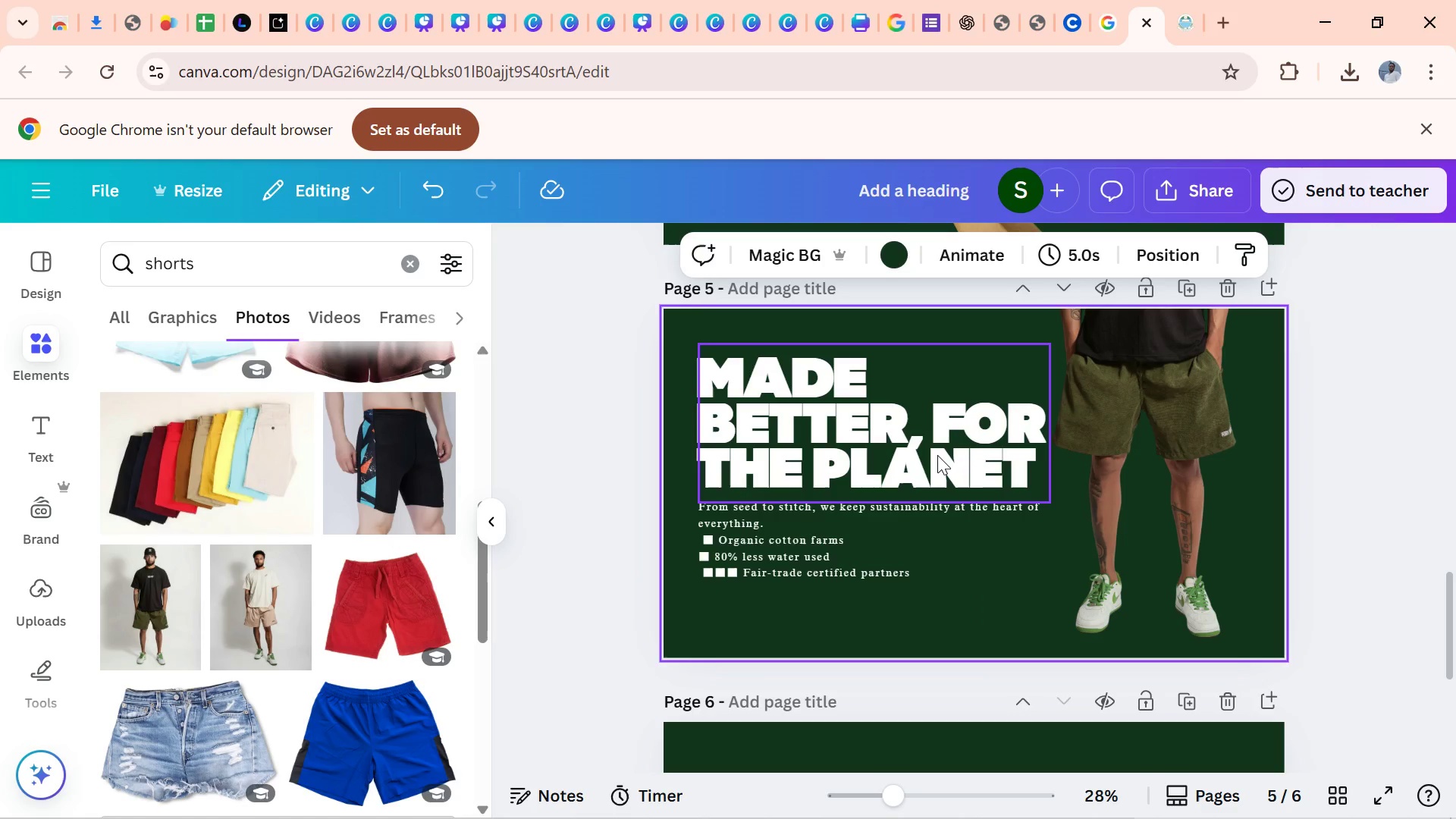 
left_click([937, 455])
 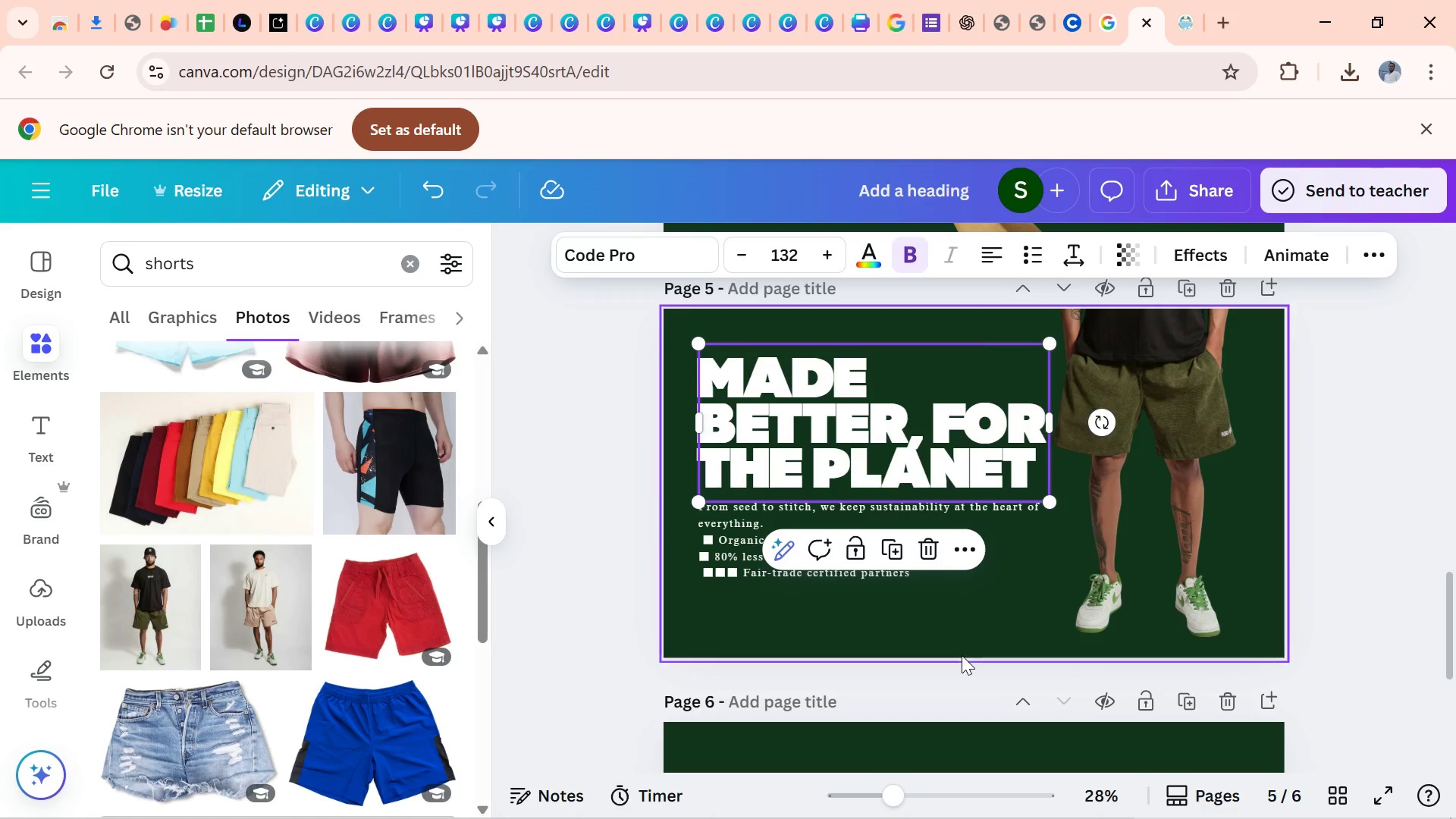 
wait(6.45)
 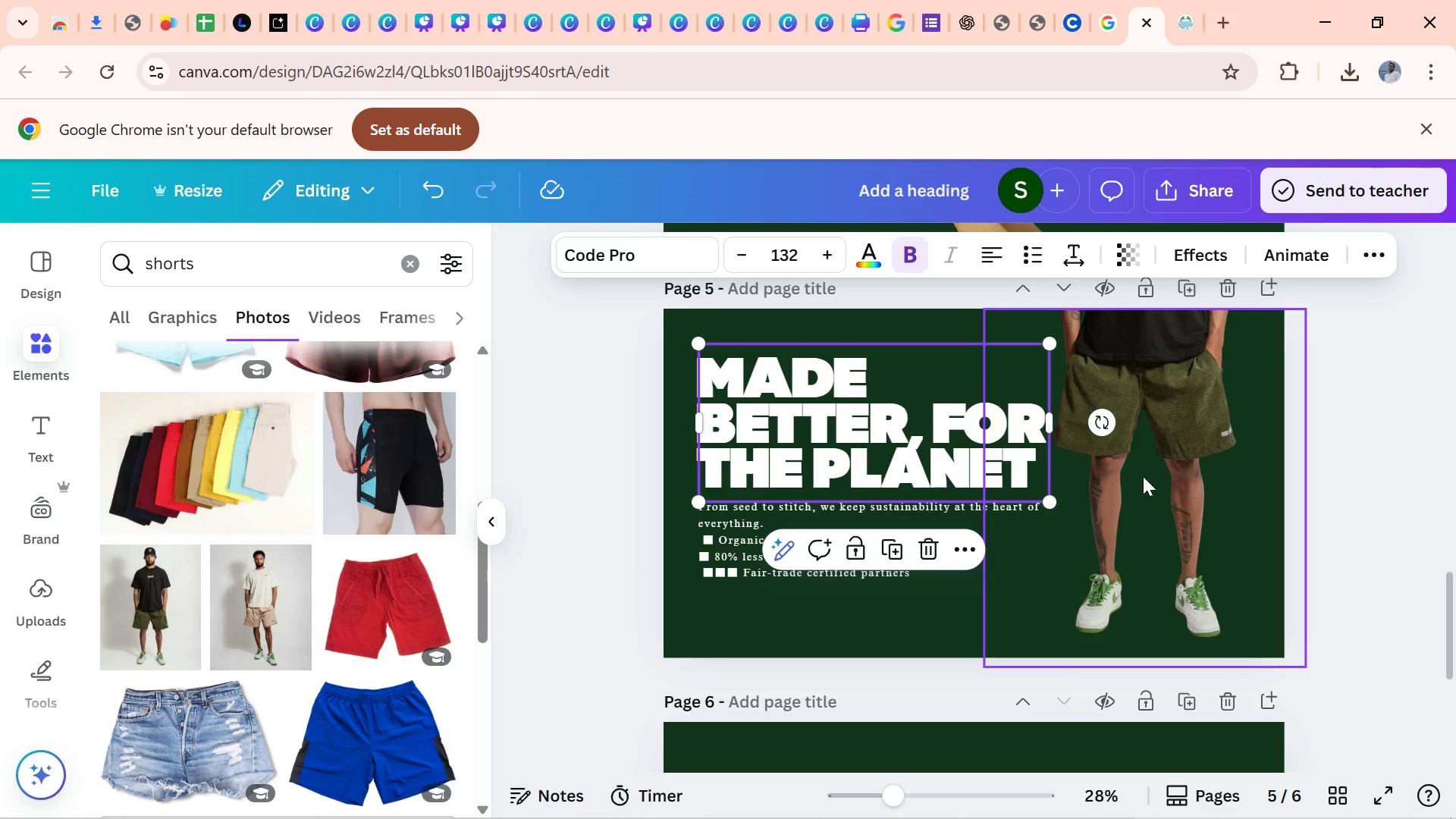 
left_click([857, 545])
 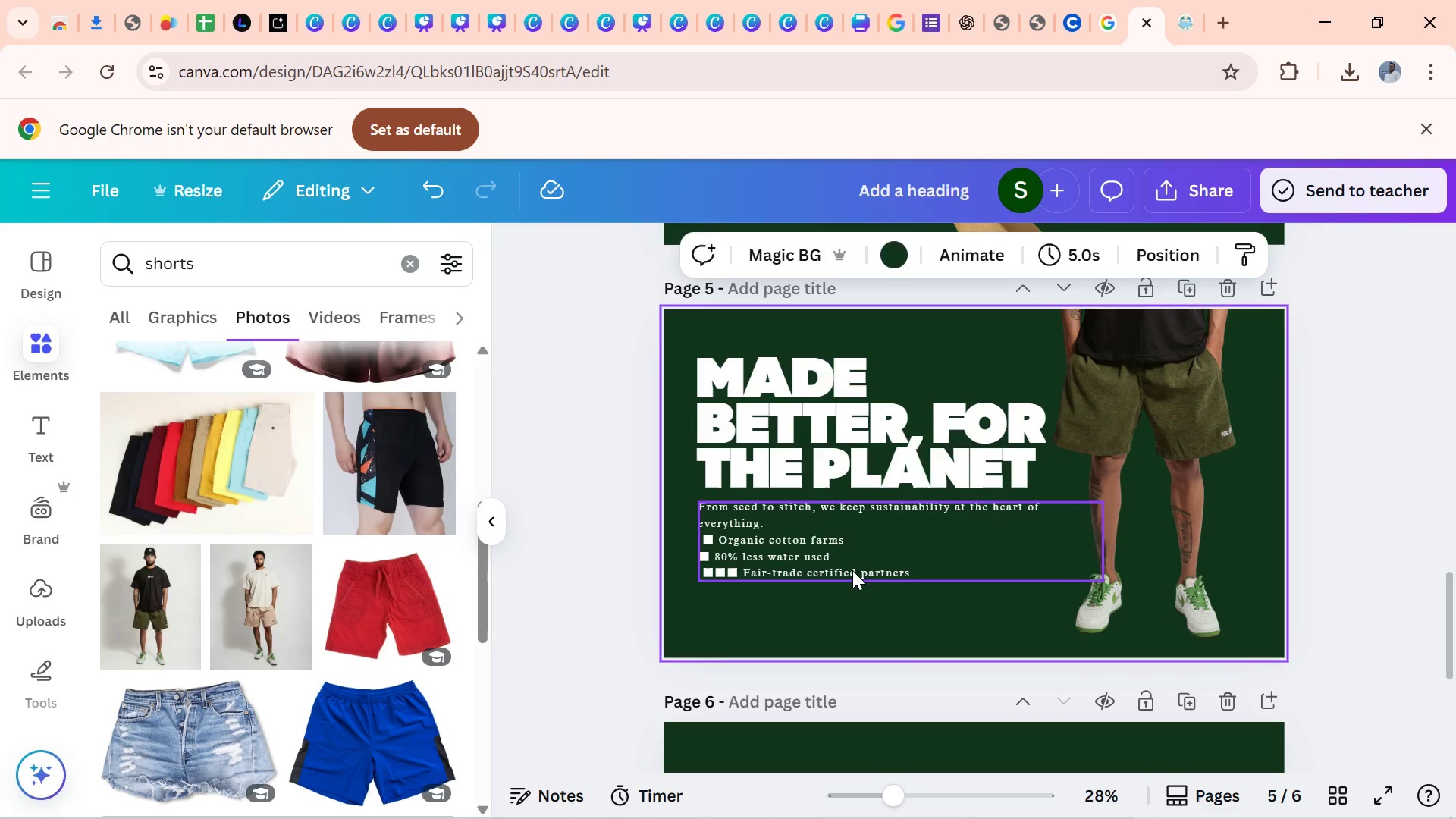 
left_click([852, 570])
 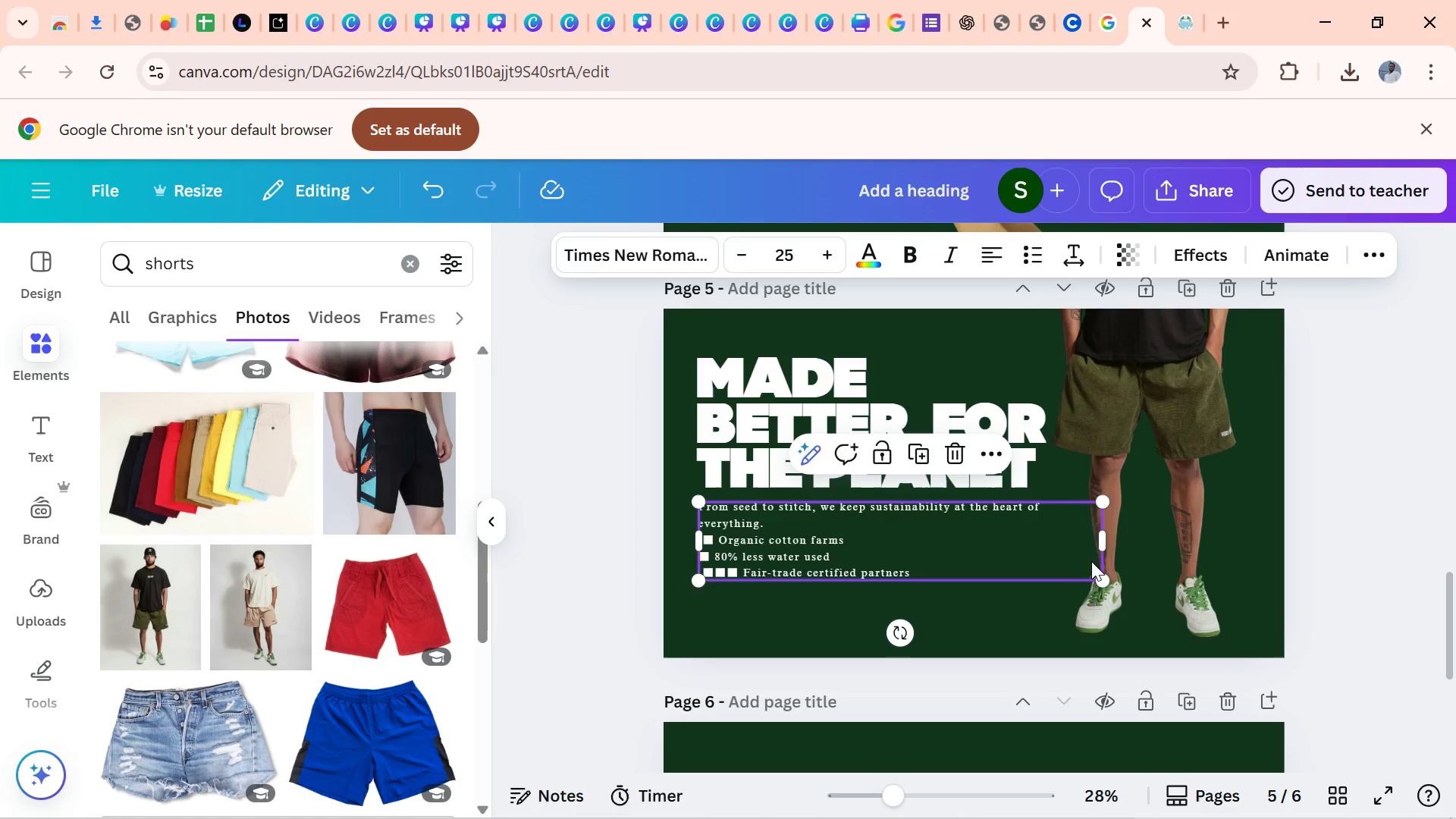 
left_click_drag(start_coordinate=[1104, 537], to_coordinate=[1100, 566])
 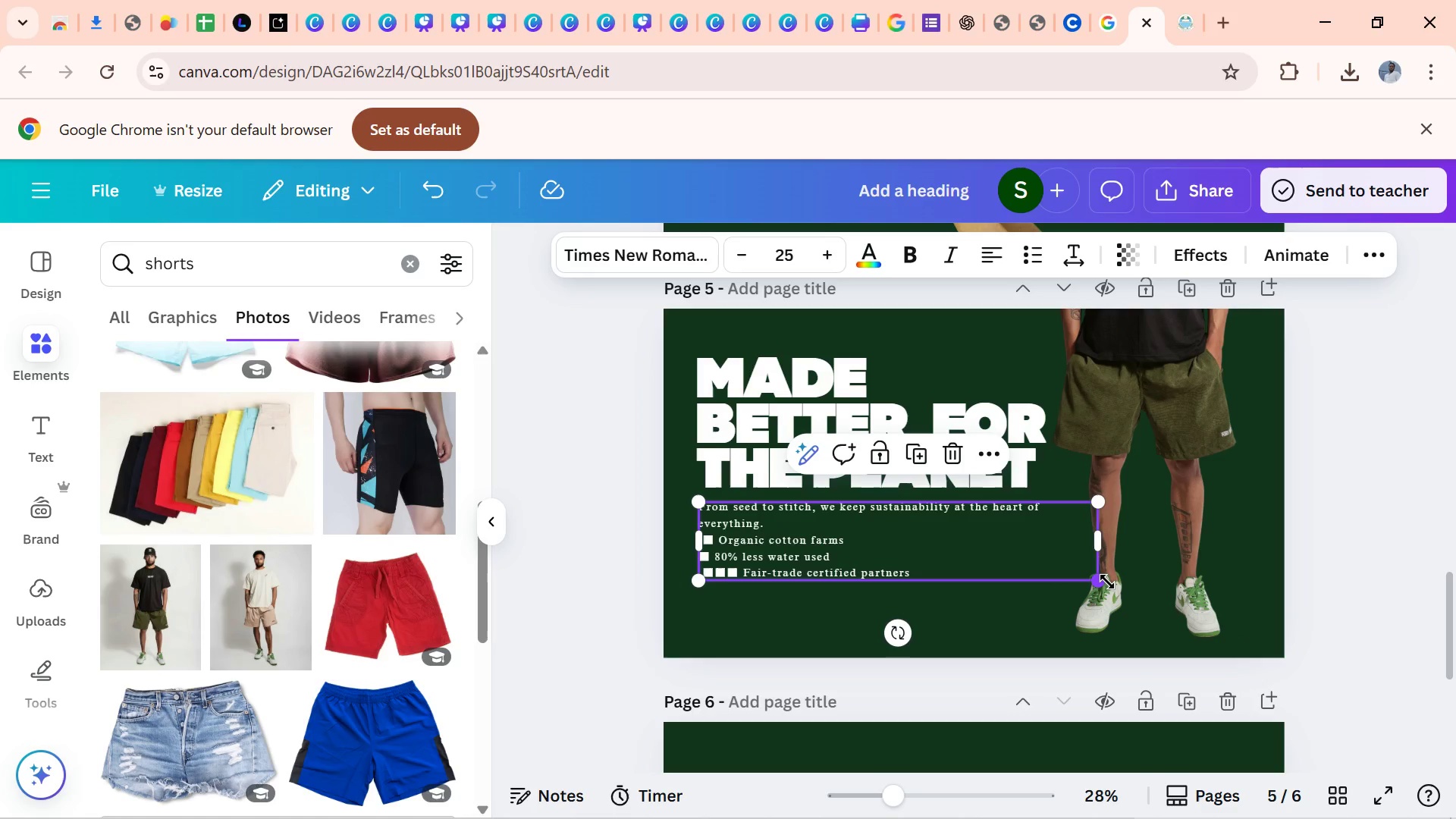 
left_click_drag(start_coordinate=[1107, 582], to_coordinate=[1132, 616])
 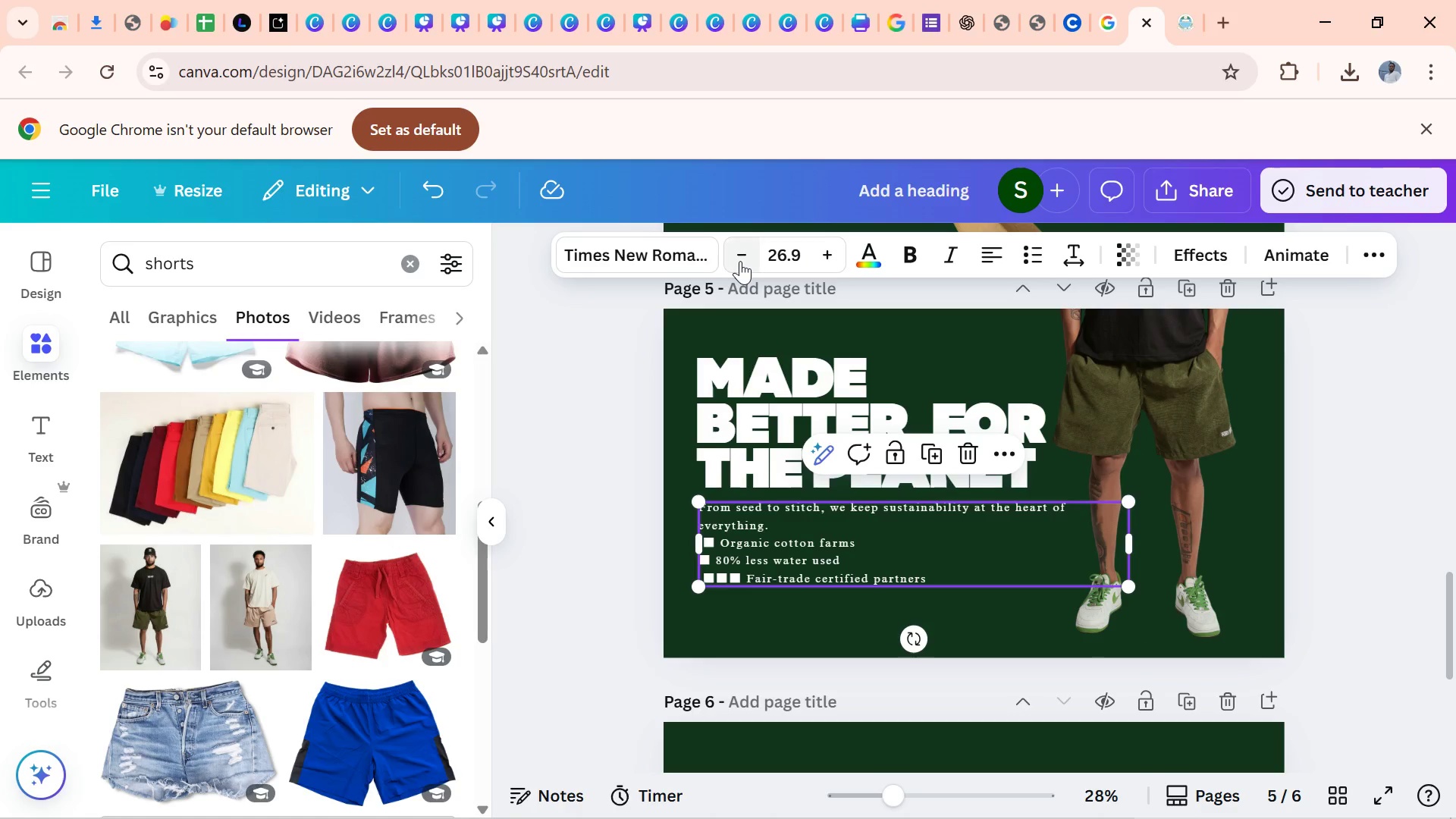 
left_click([741, 260])
 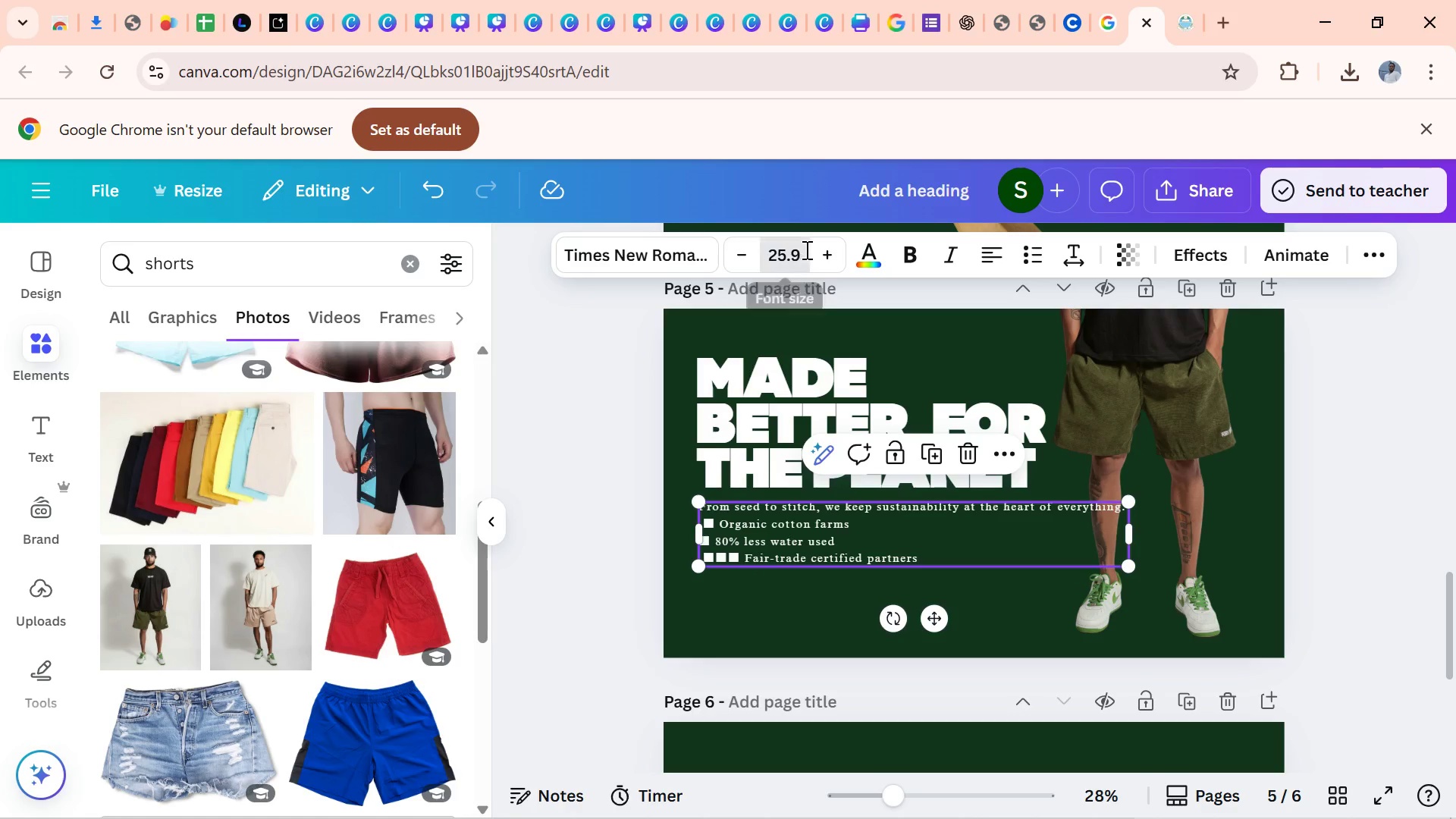 
left_click([805, 252])
 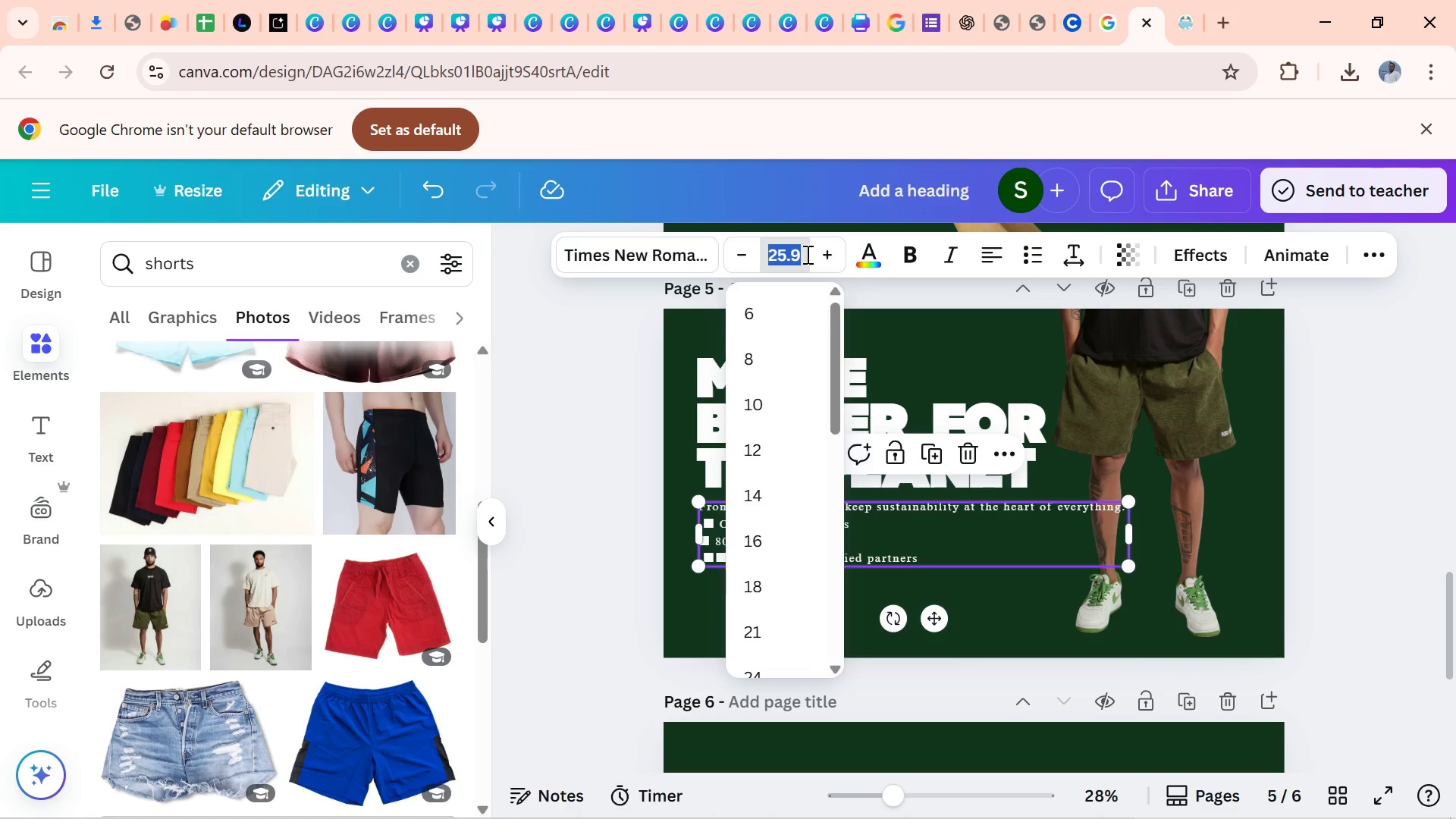 
type(25)
 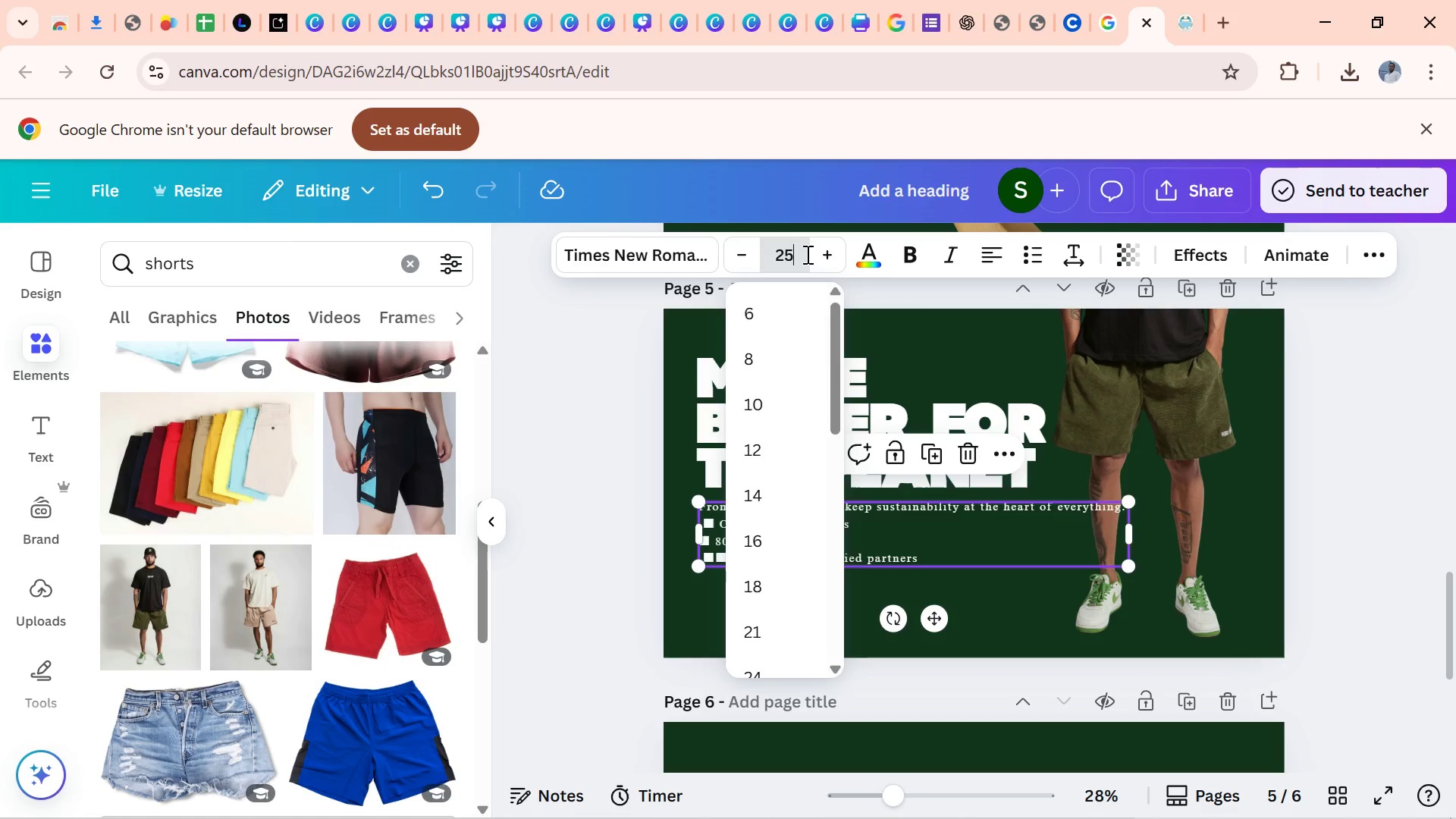 
key(Enter)
 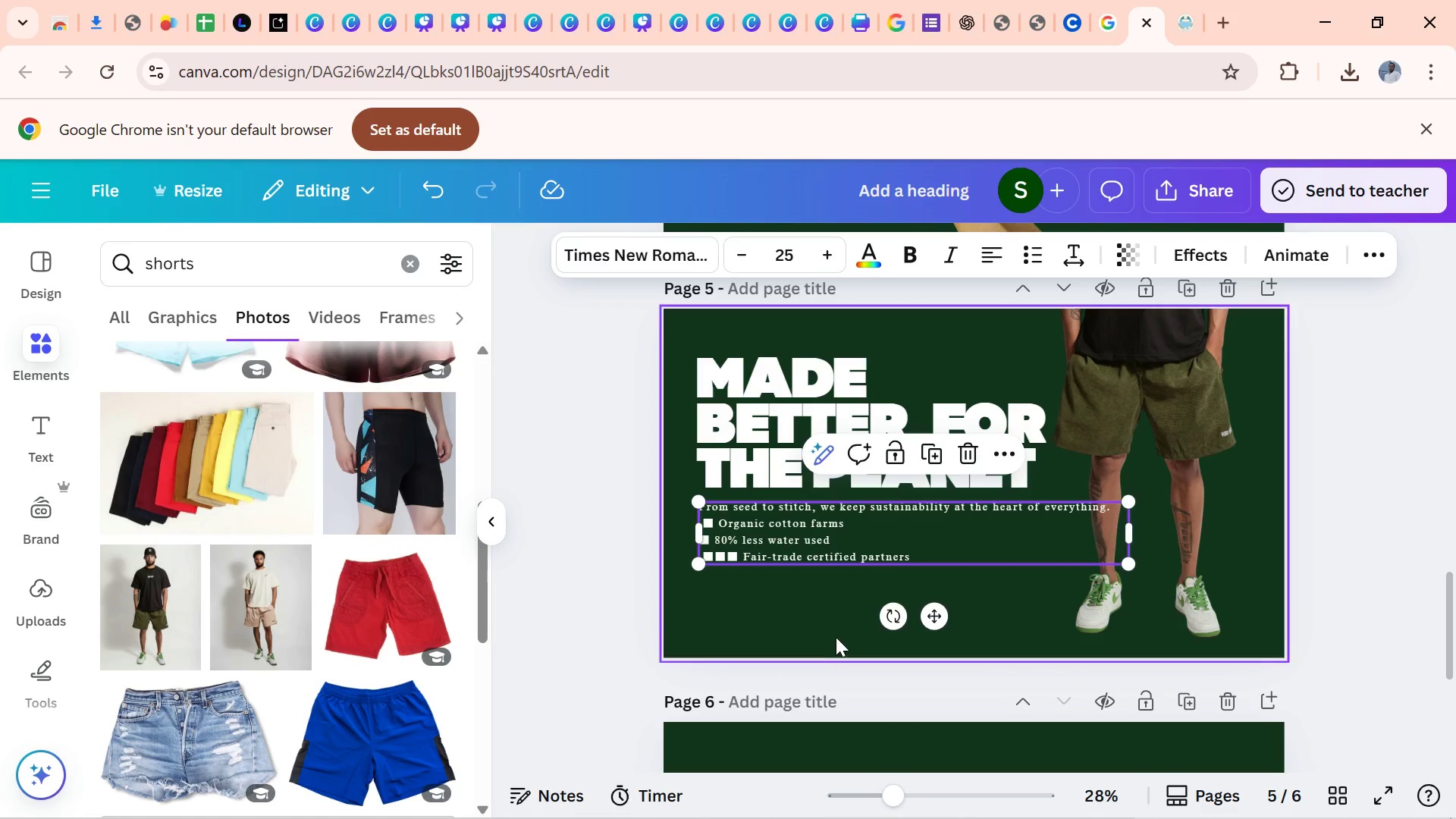 
left_click([805, 603])
 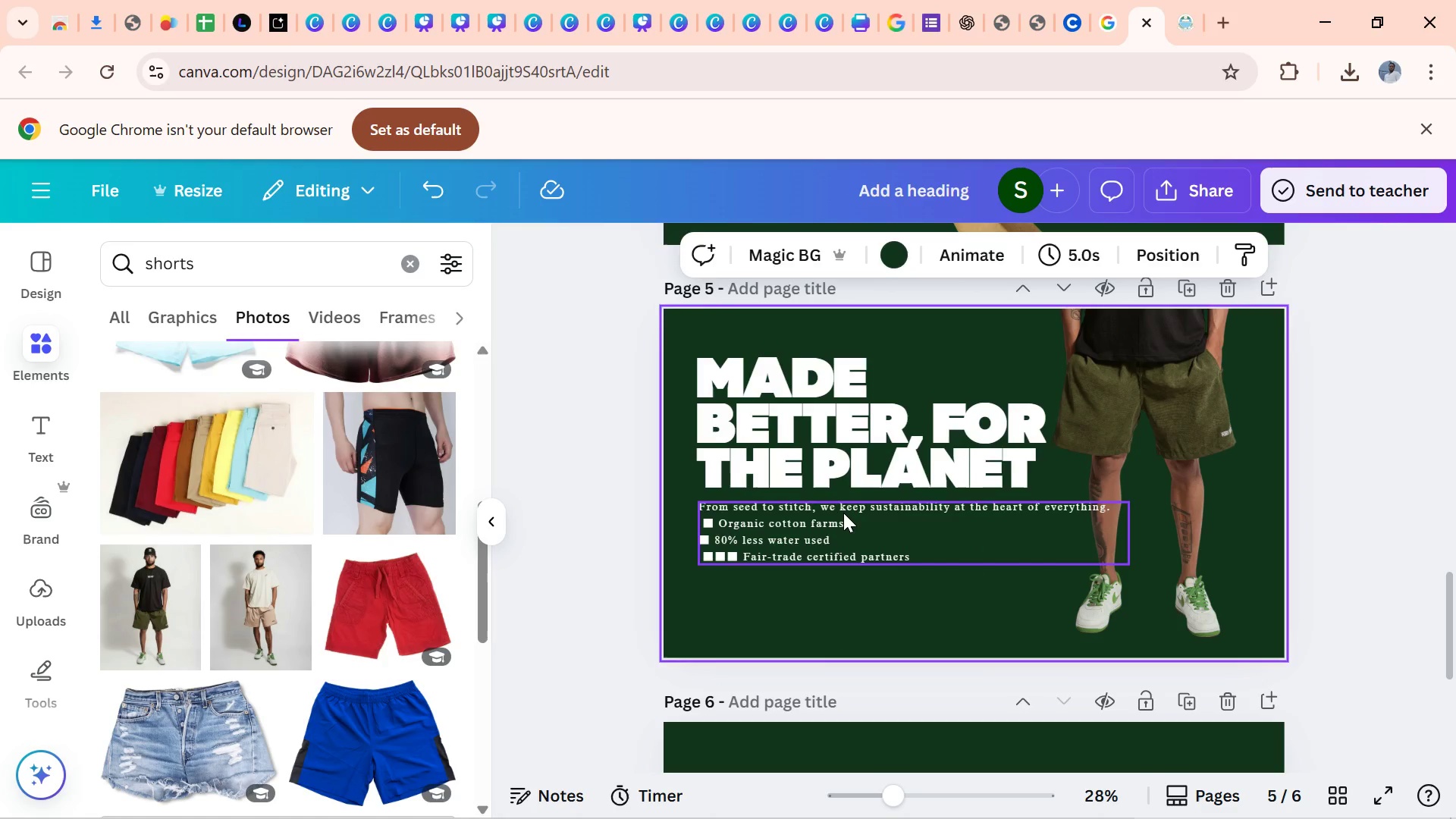 
left_click([843, 513])
 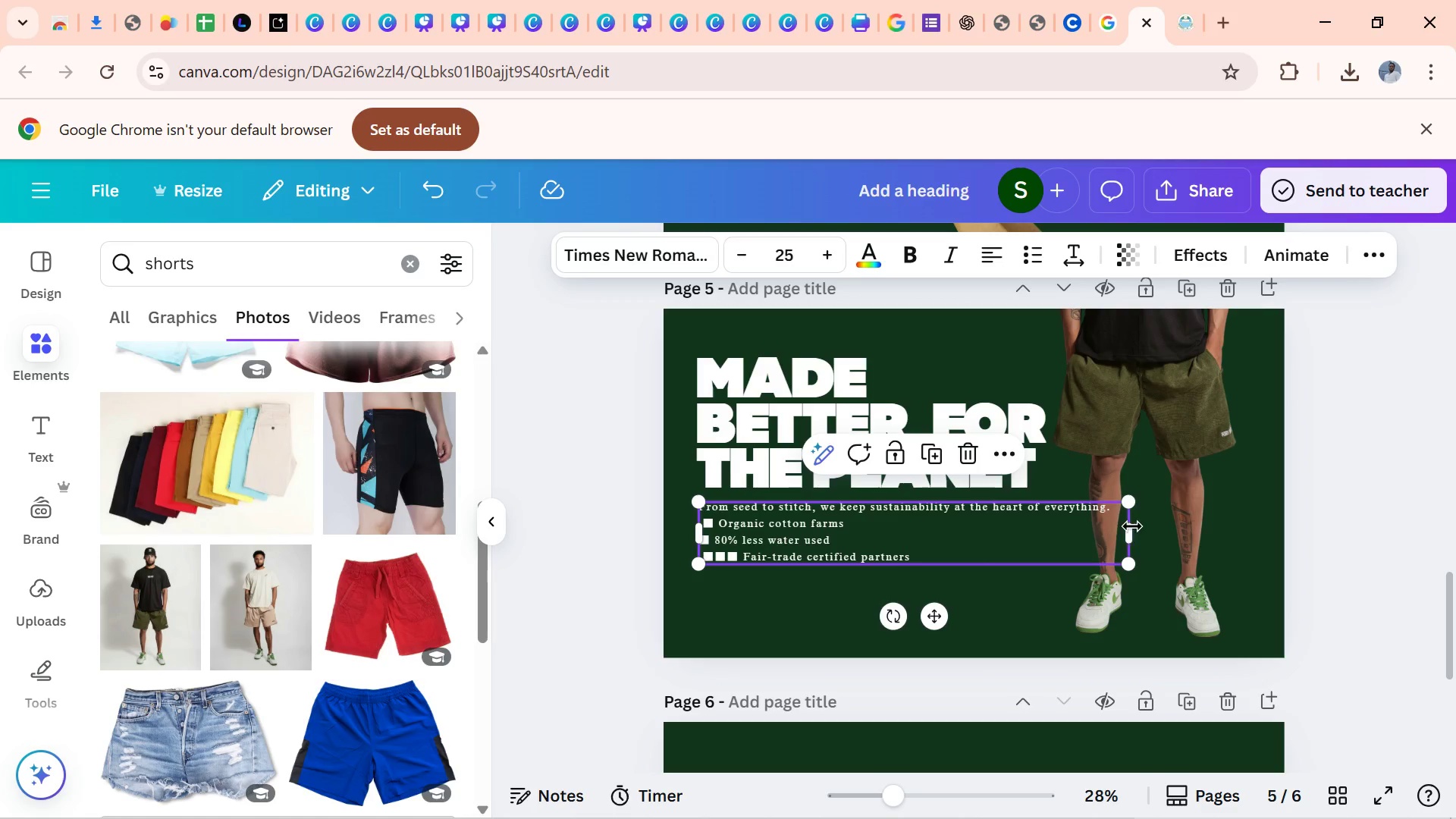 
left_click_drag(start_coordinate=[1135, 529], to_coordinate=[1046, 557])
 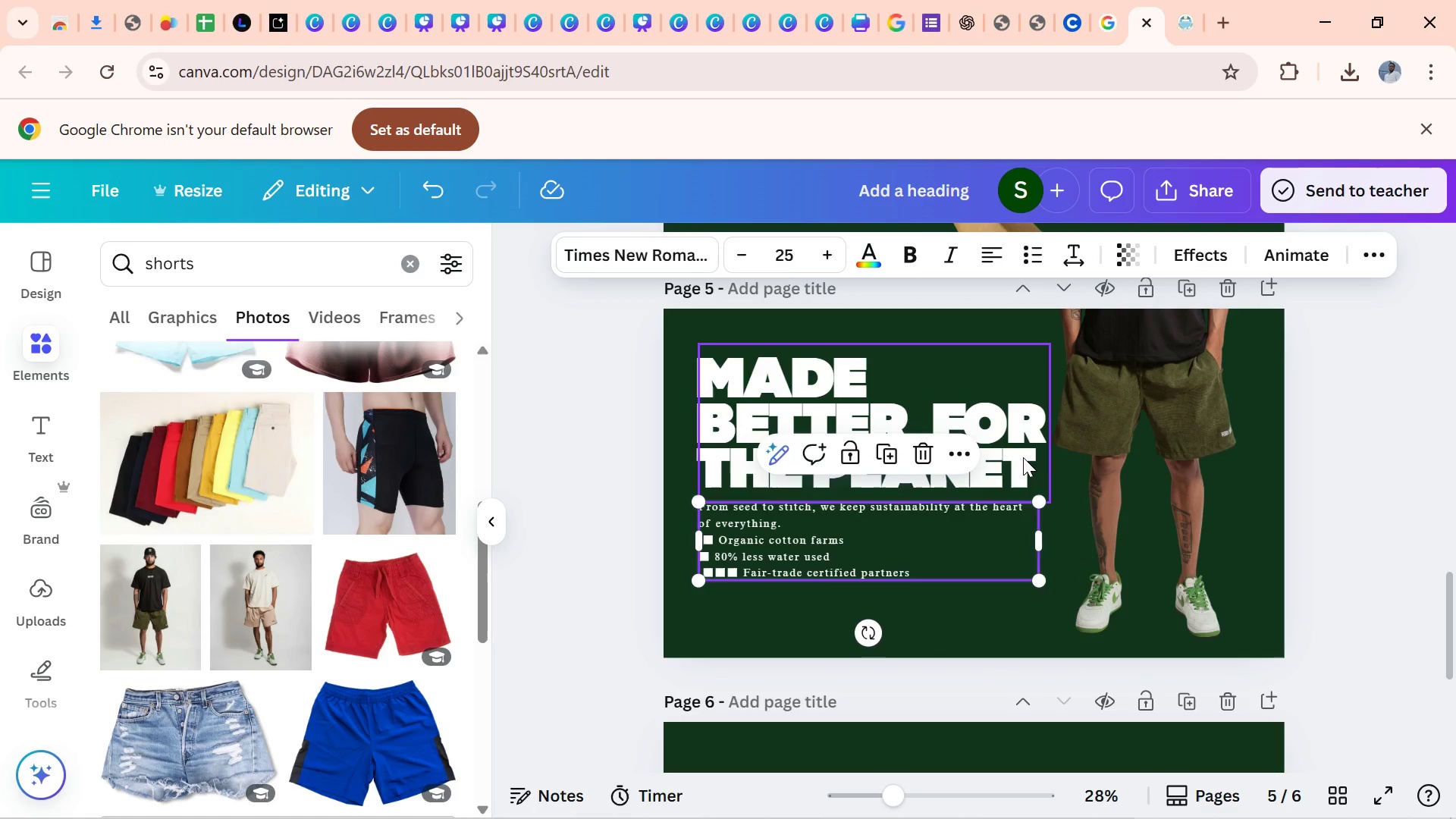 
left_click([1023, 457])
 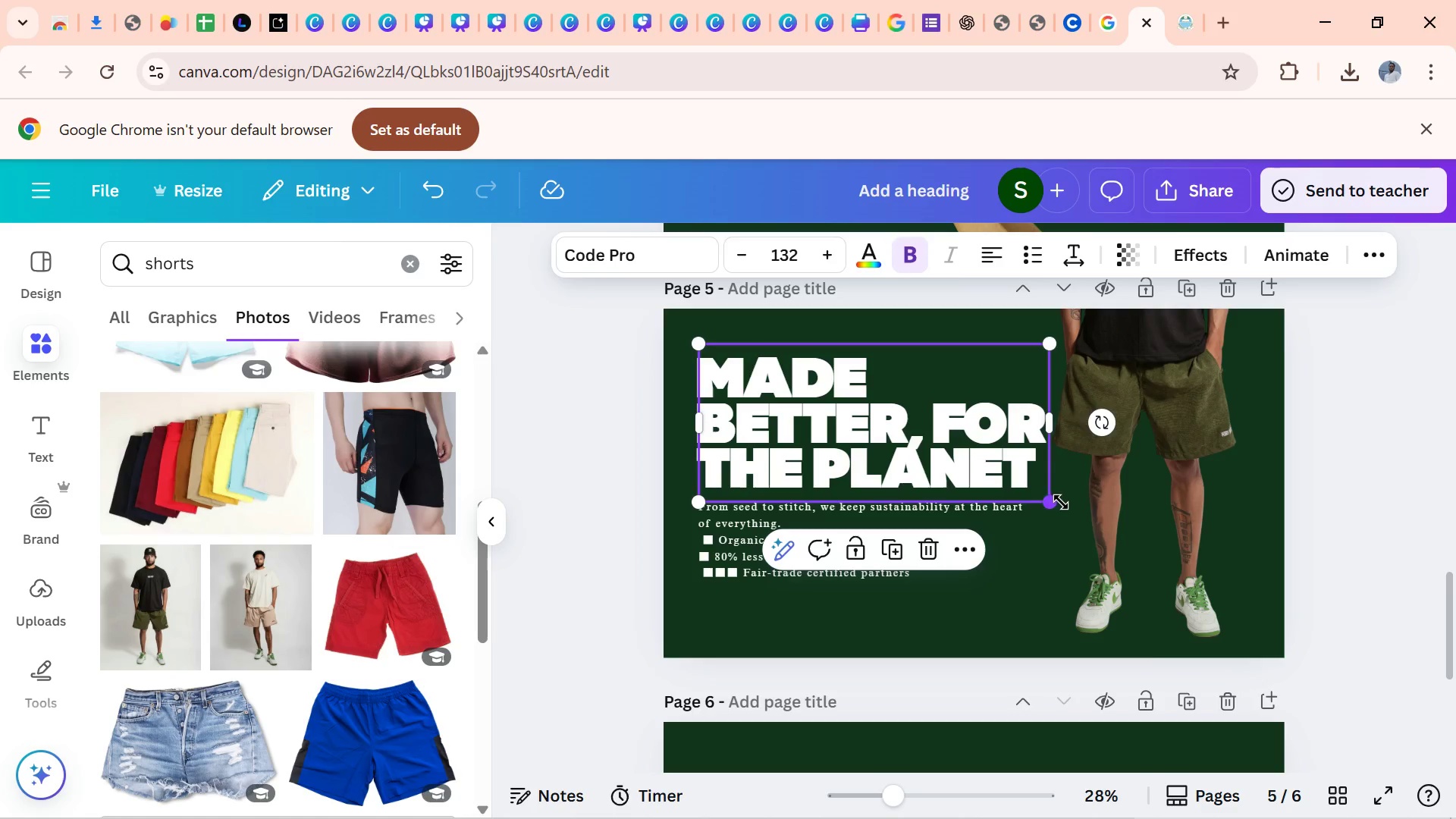 
left_click_drag(start_coordinate=[1061, 502], to_coordinate=[1156, 498])
 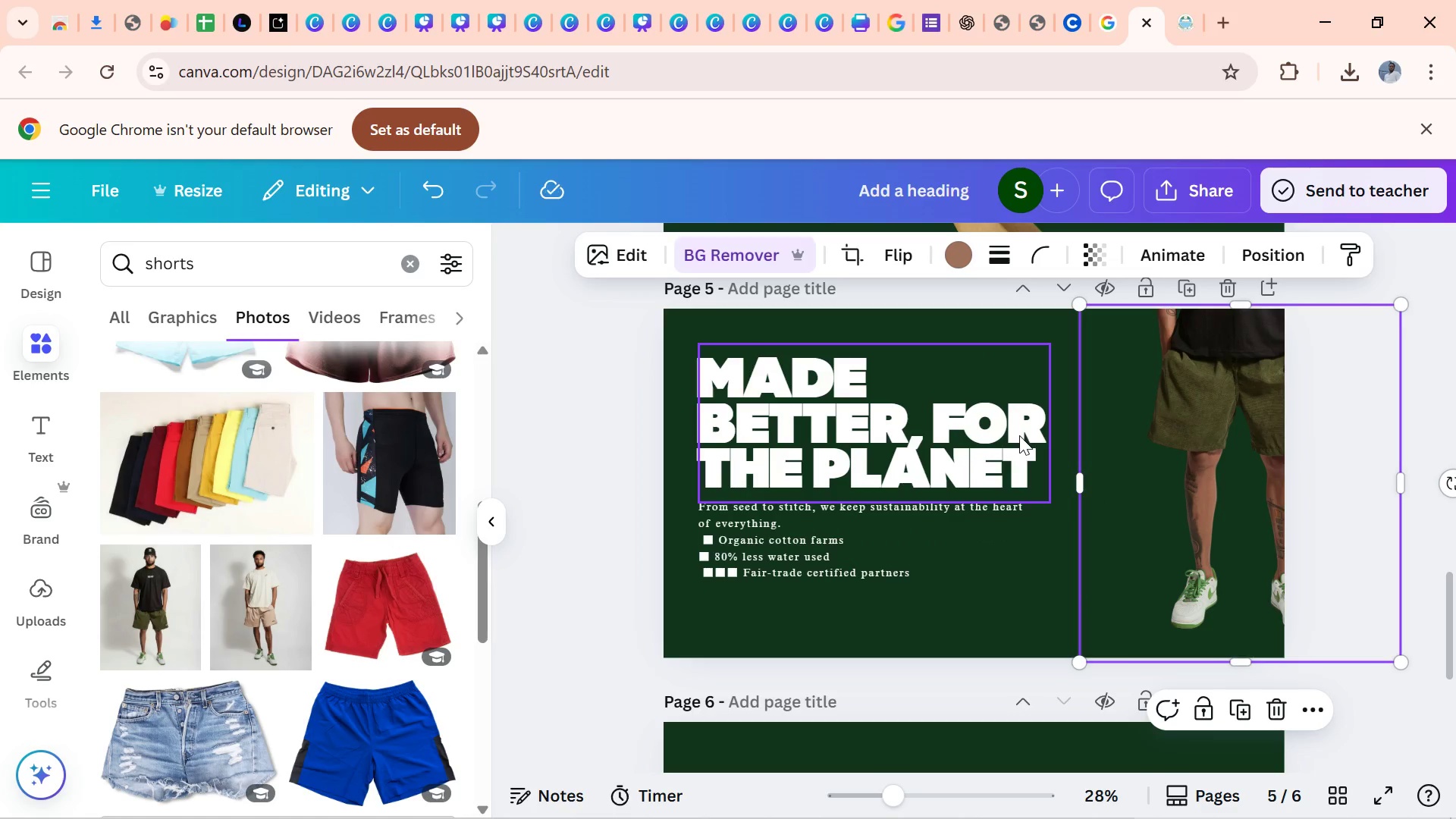 
left_click([1019, 435])
 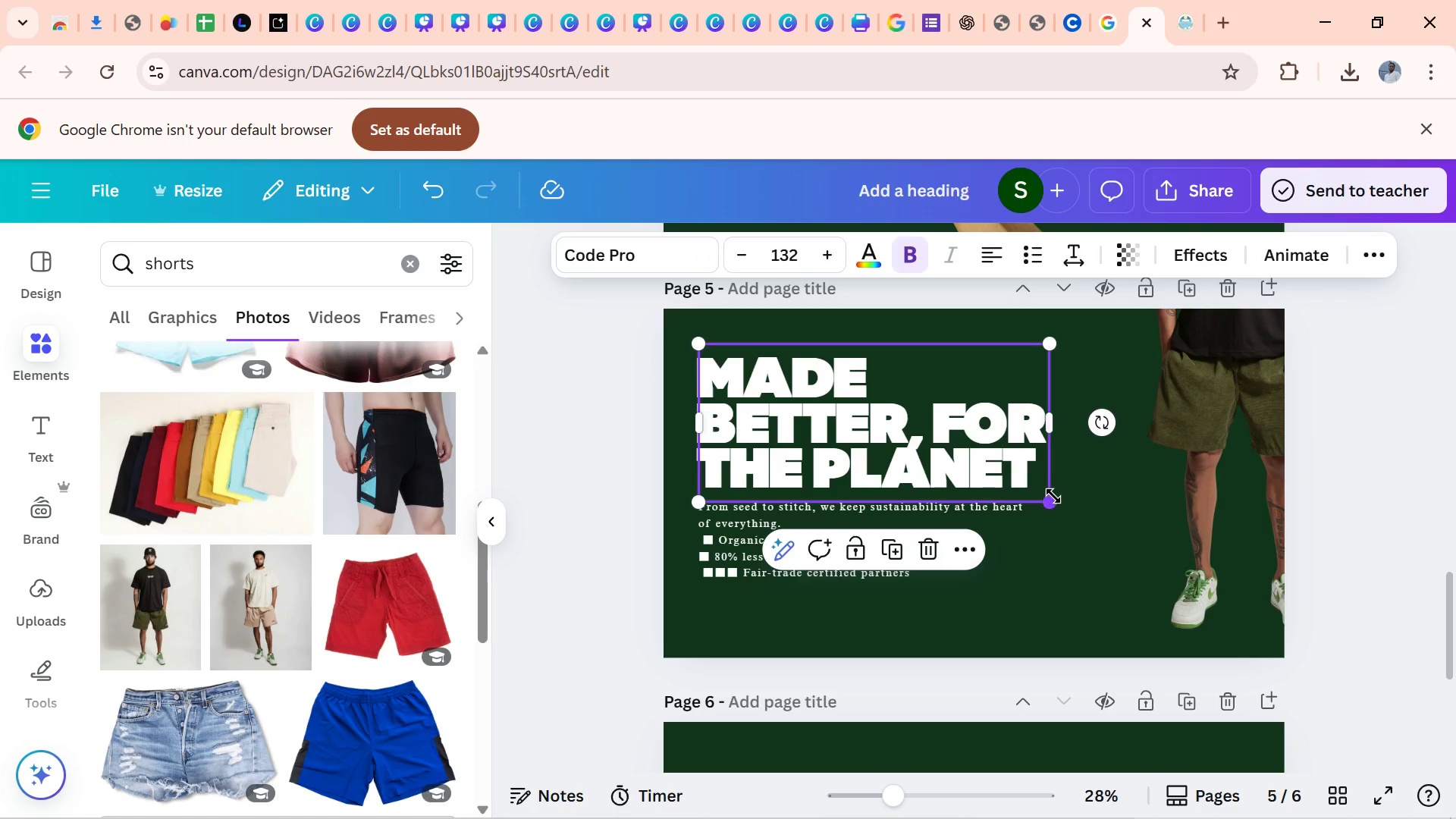 
left_click_drag(start_coordinate=[1053, 498], to_coordinate=[1122, 539])
 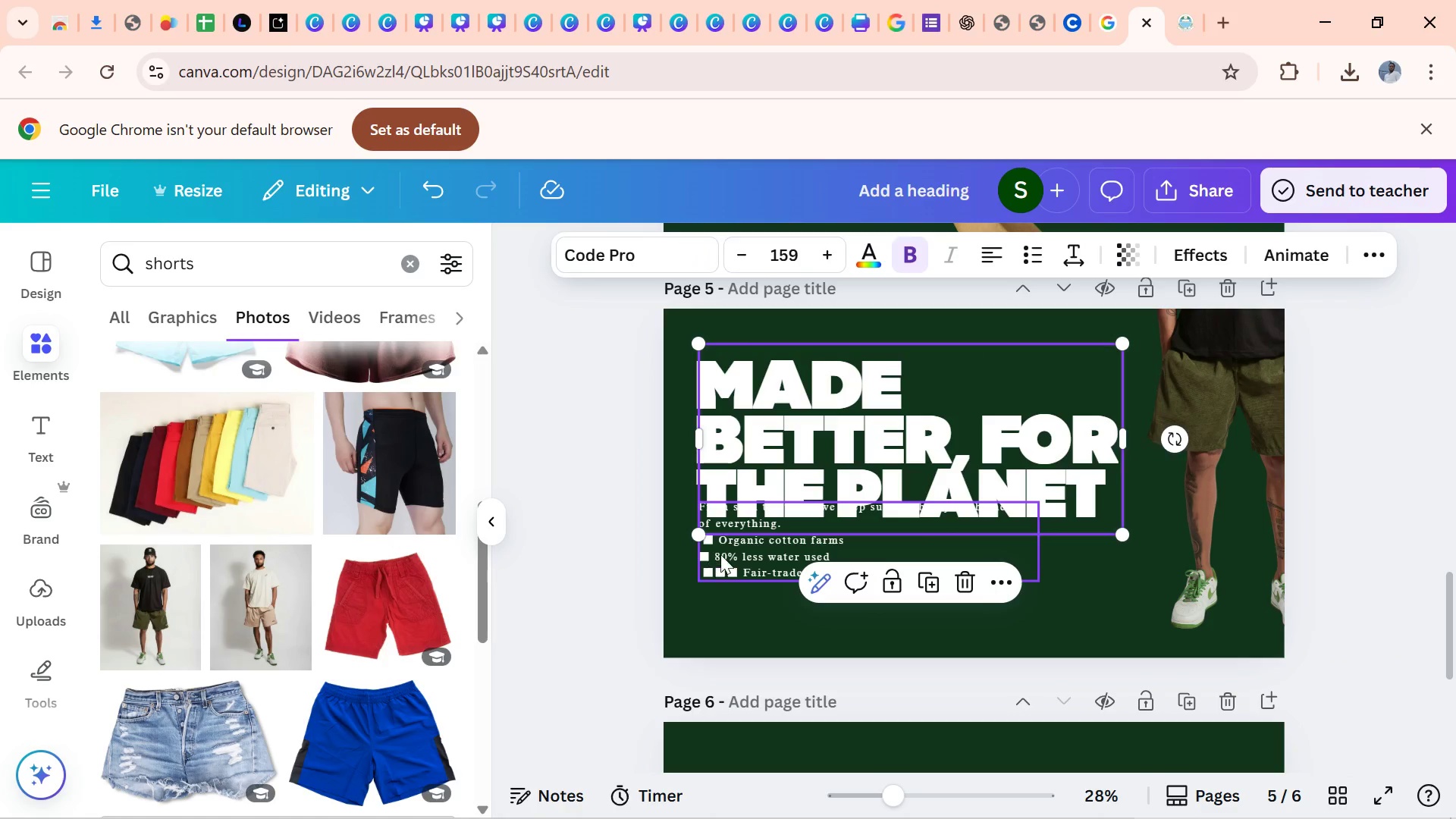 
left_click_drag(start_coordinate=[726, 548], to_coordinate=[726, 589])
 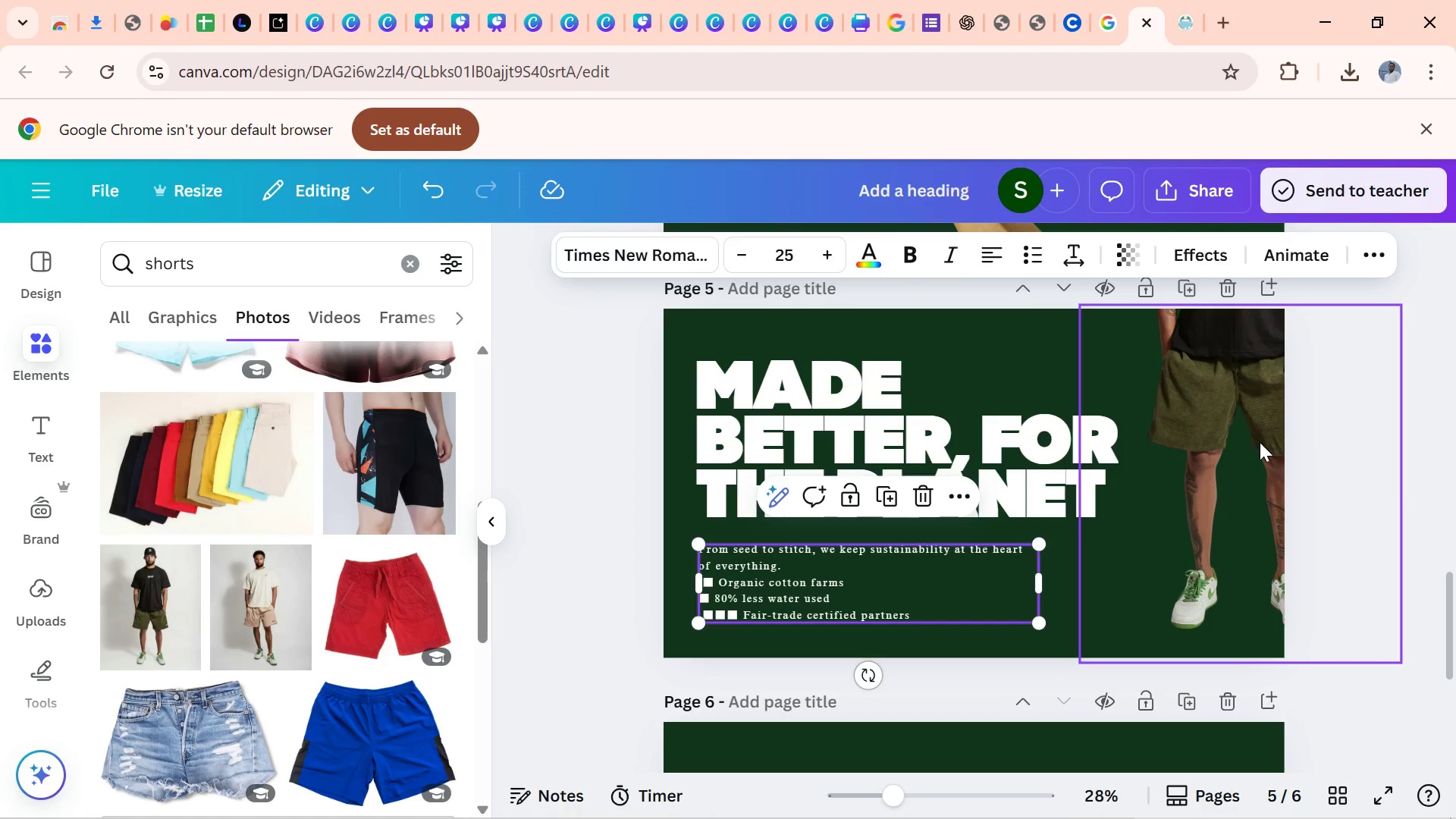 
left_click_drag(start_coordinate=[1260, 442], to_coordinate=[1203, 434])
 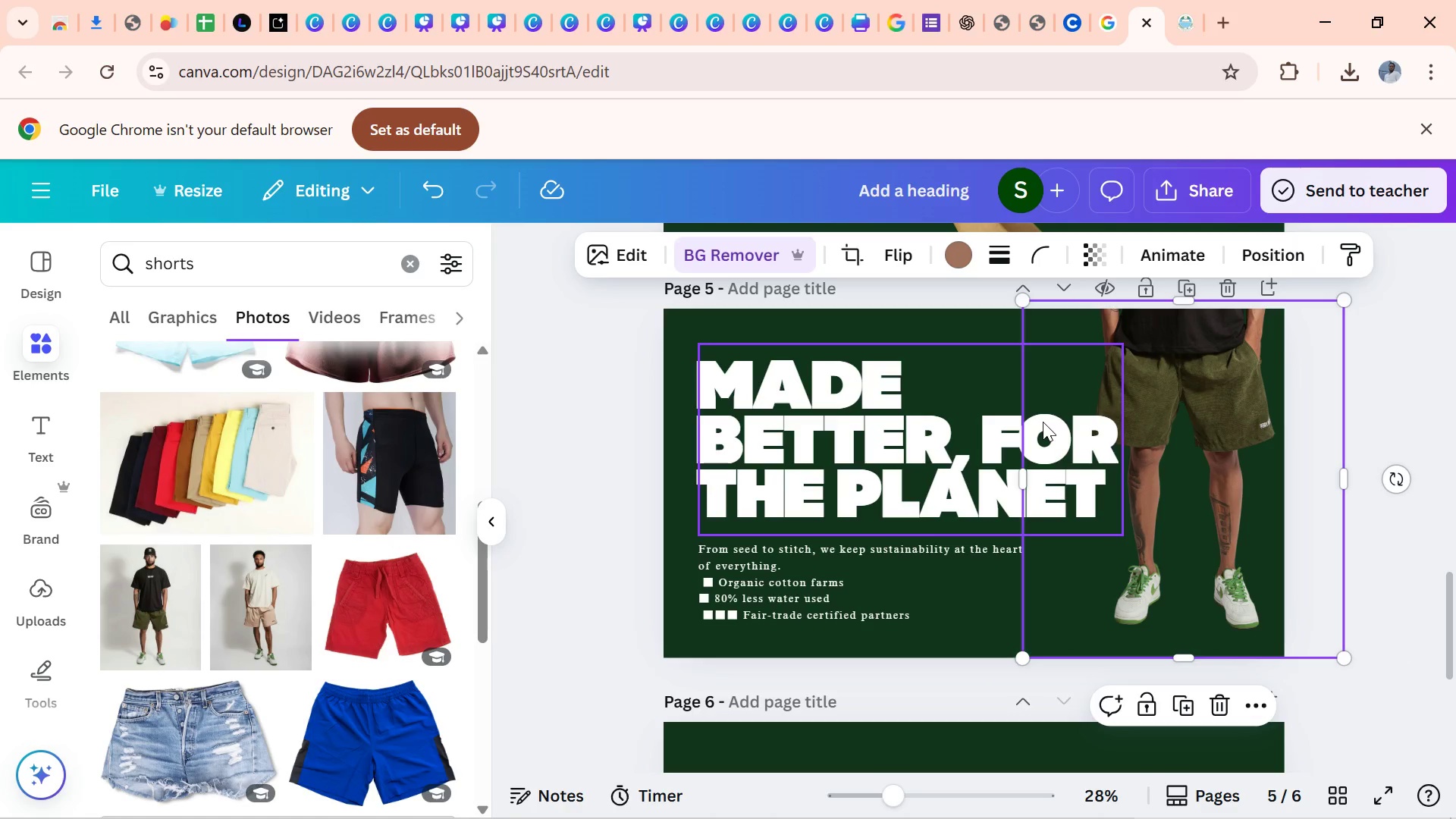 
left_click([1043, 422])
 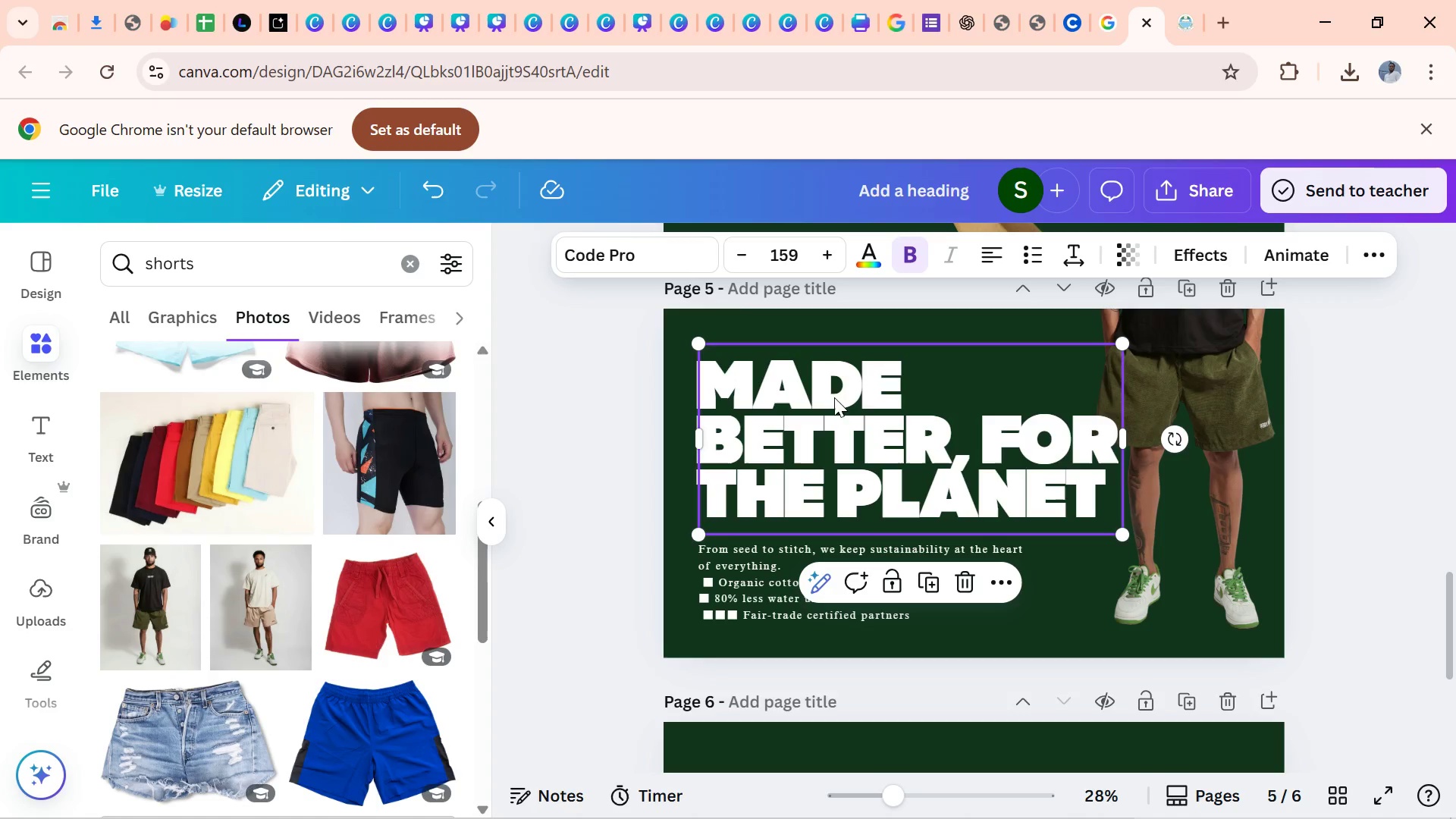 
wait(7.42)
 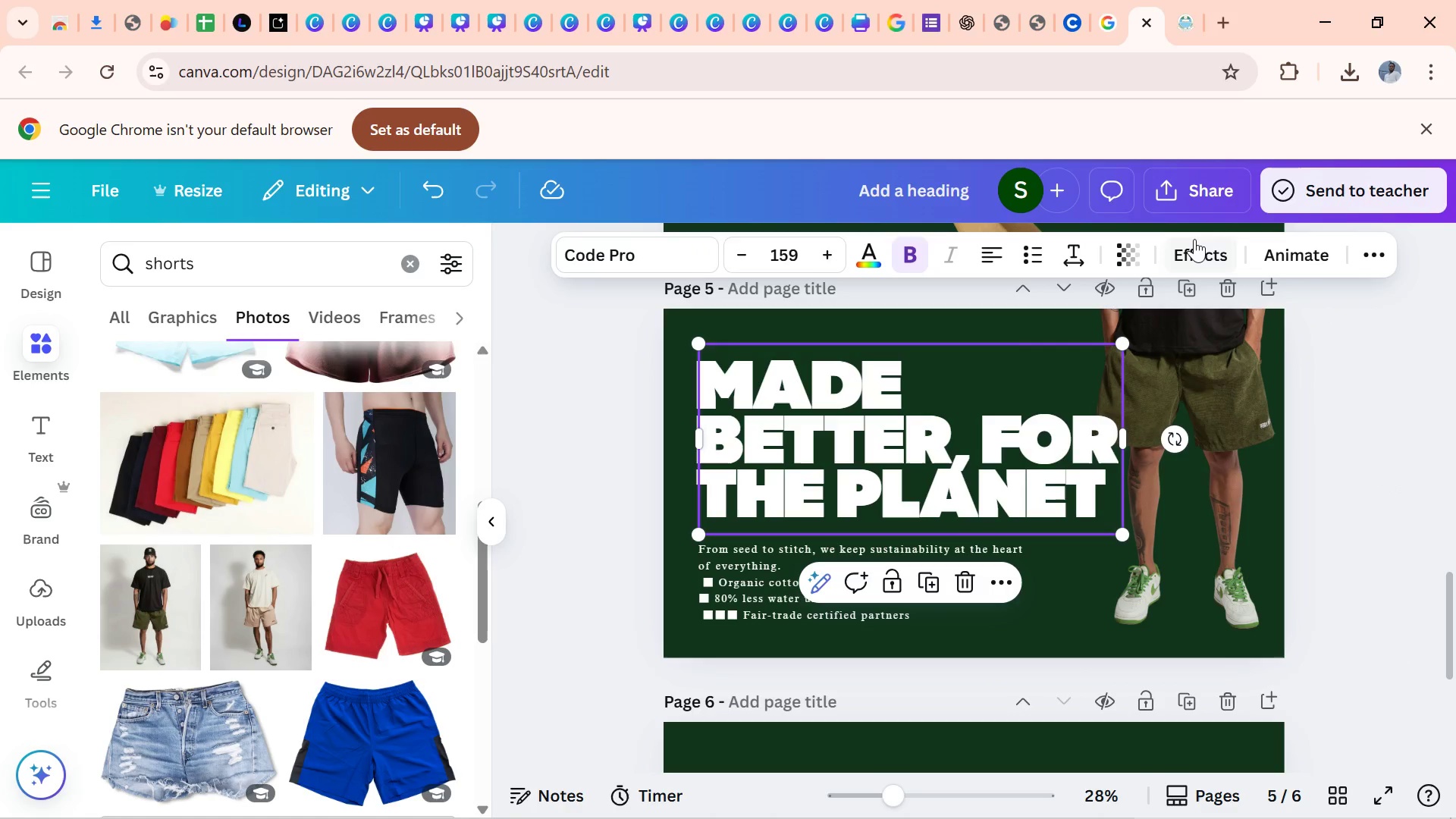 
left_click([938, 588])
 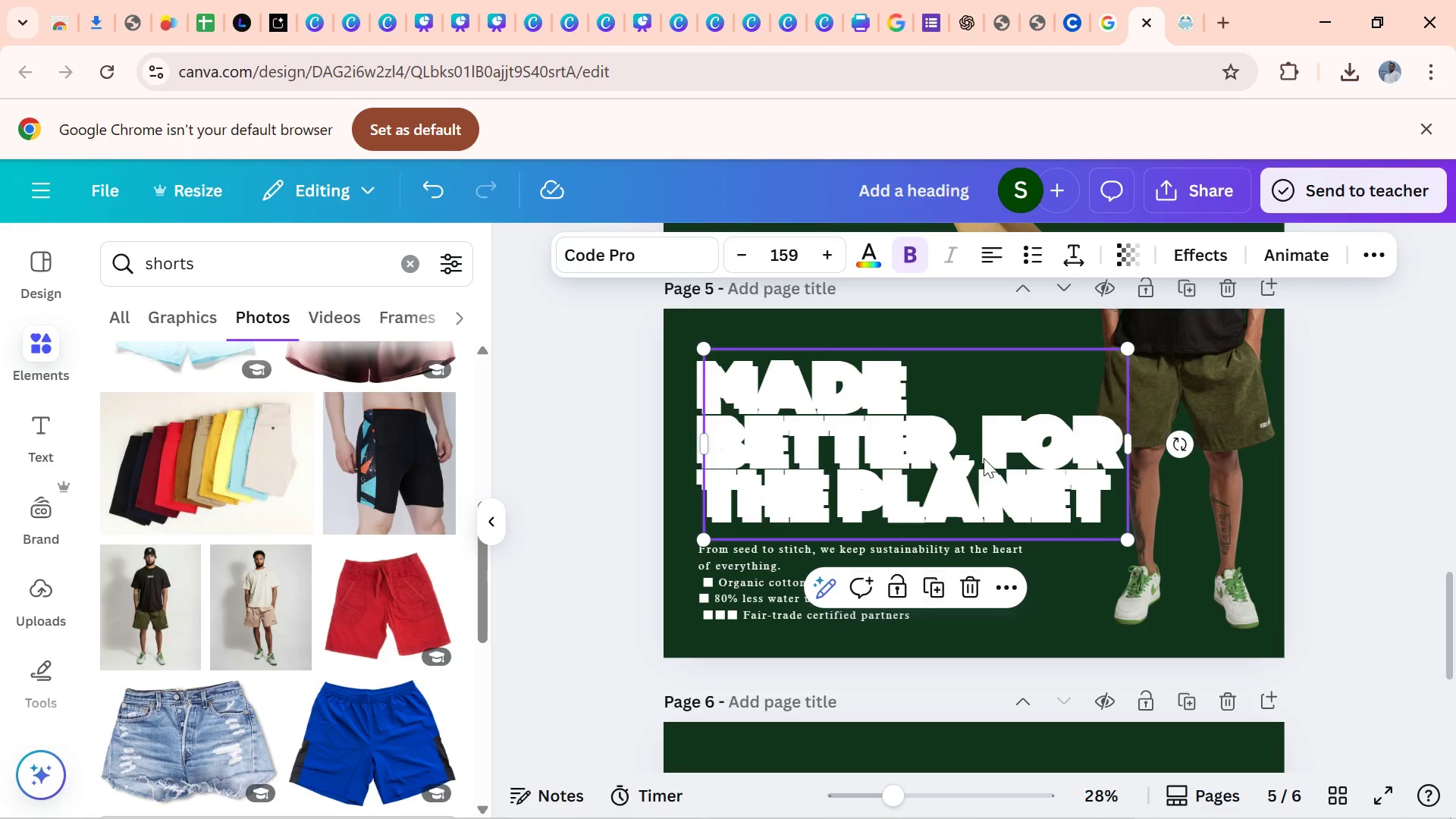 
left_click_drag(start_coordinate=[984, 458], to_coordinate=[981, 447])
 